 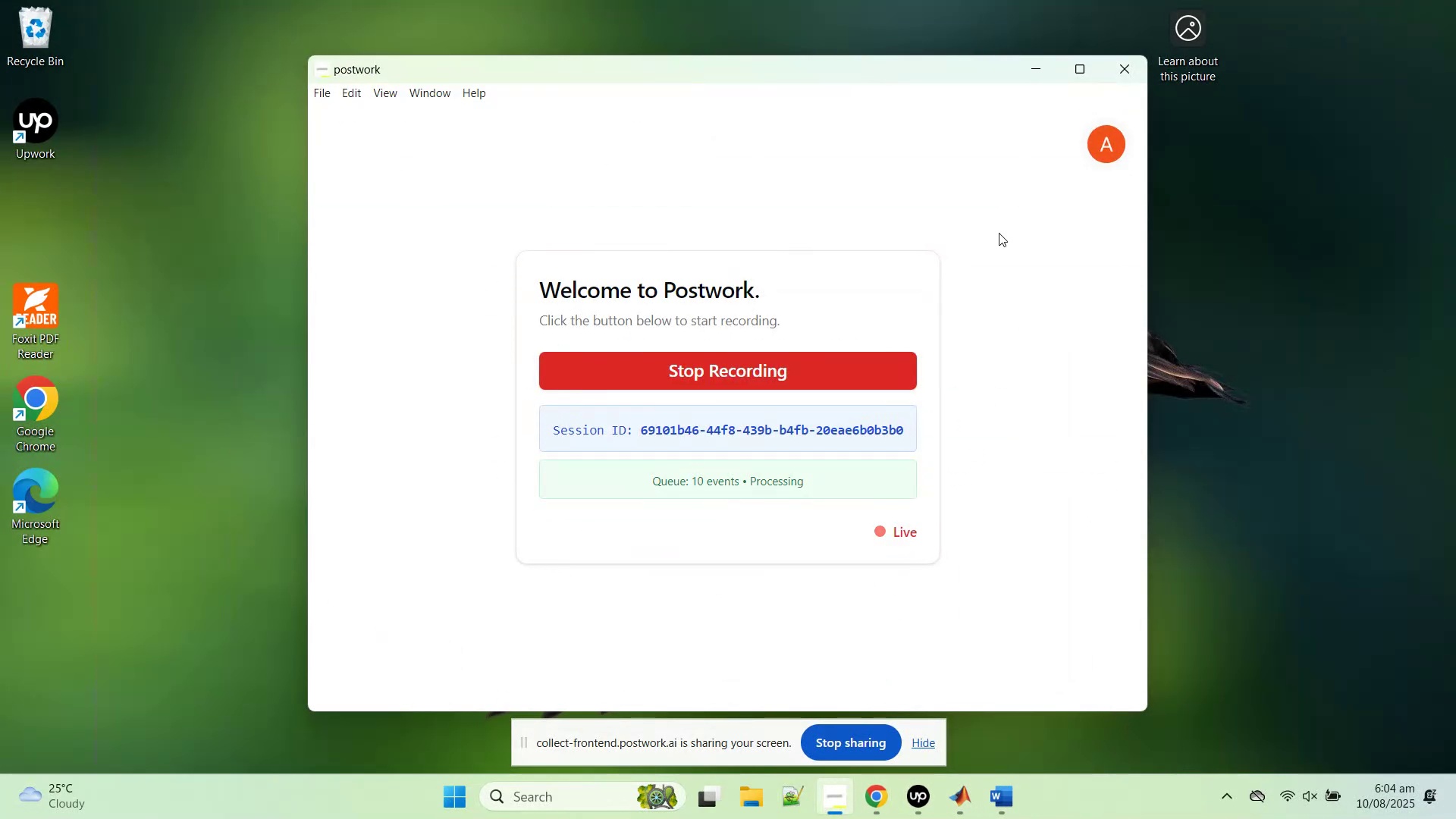 
left_click([971, 800])
 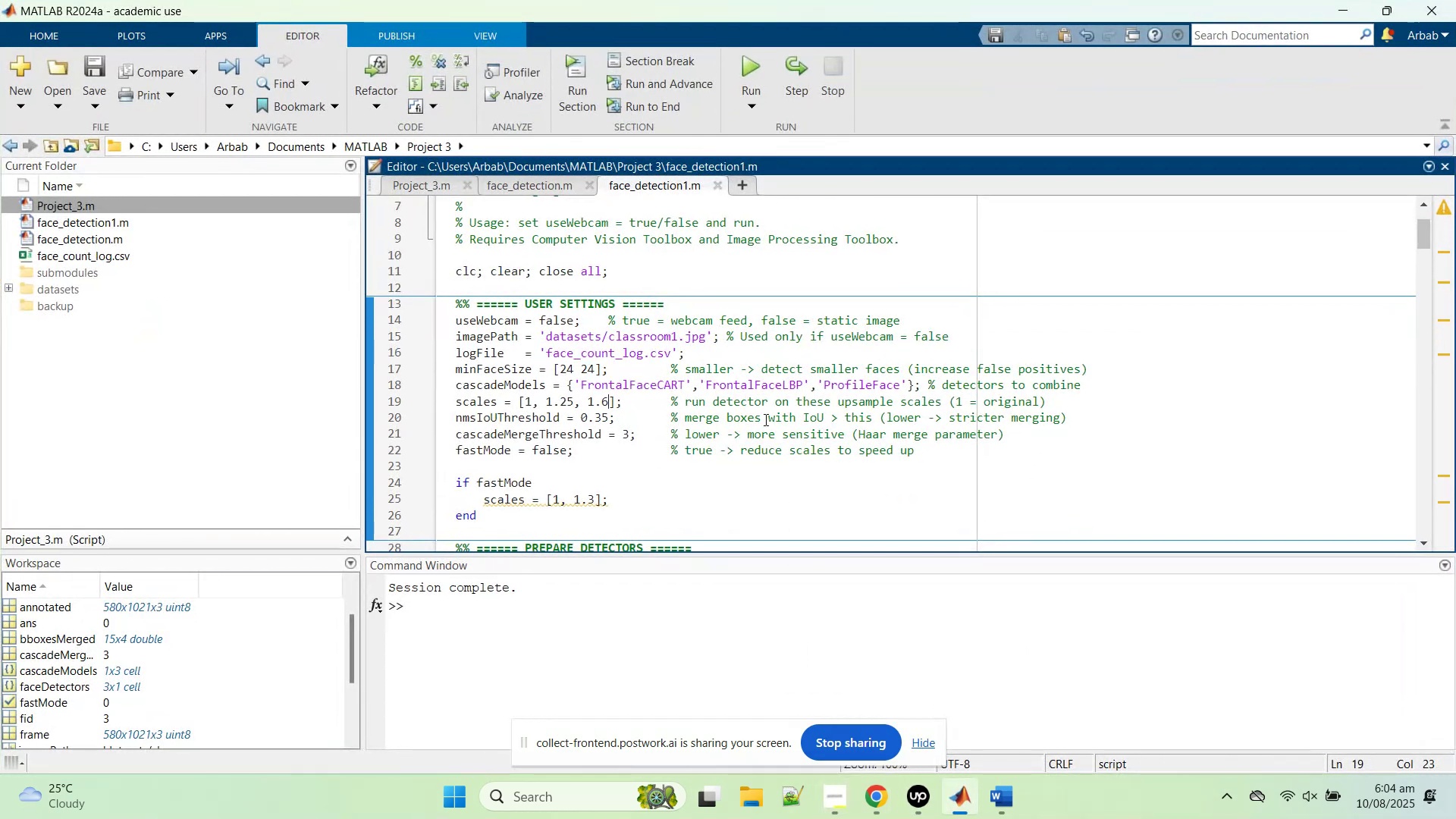 
left_click_drag(start_coordinate=[722, 341], to_coordinate=[719, 355])
 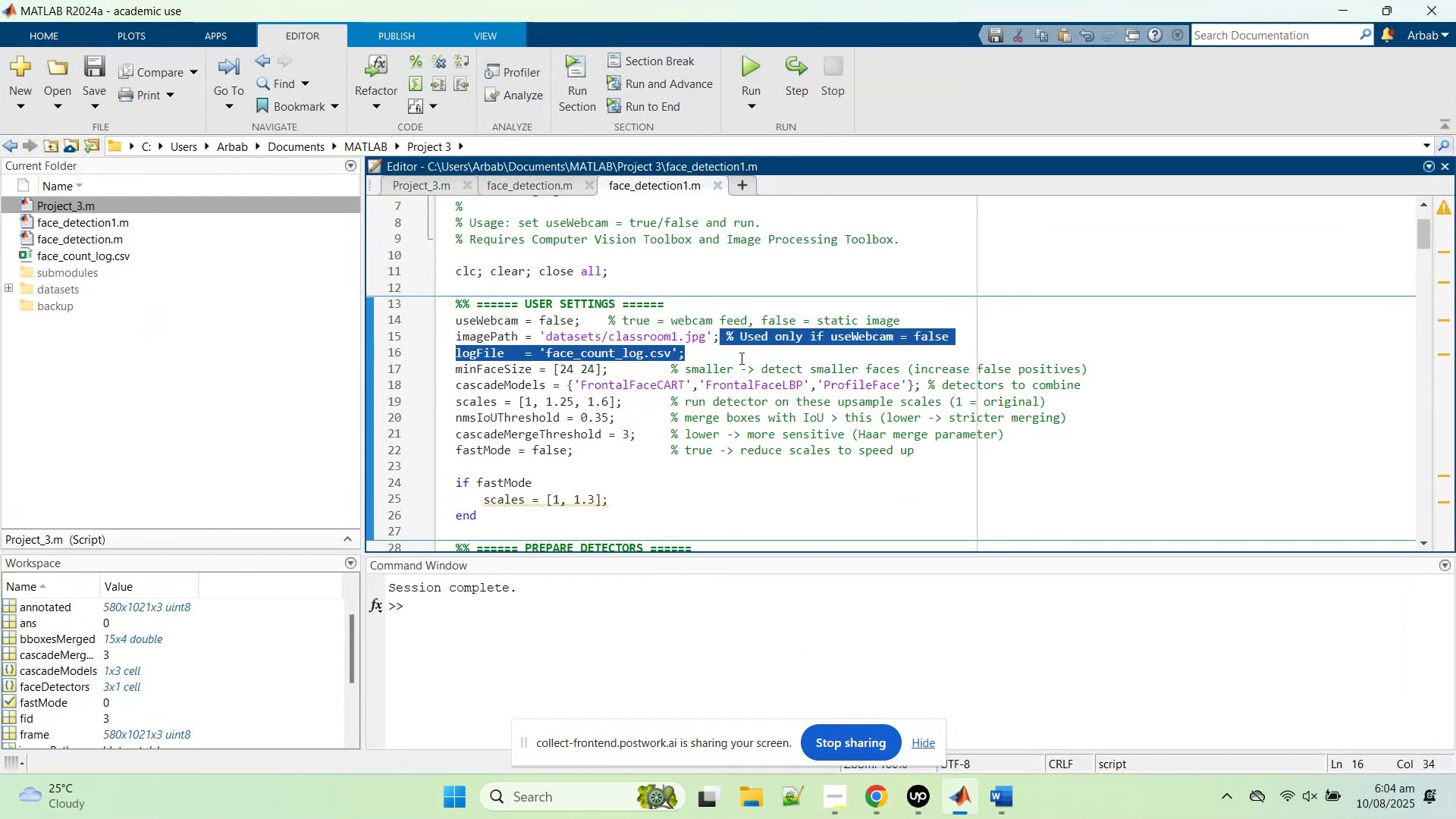 
scroll: coordinate [735, 373], scroll_direction: down, amount: 2.0
 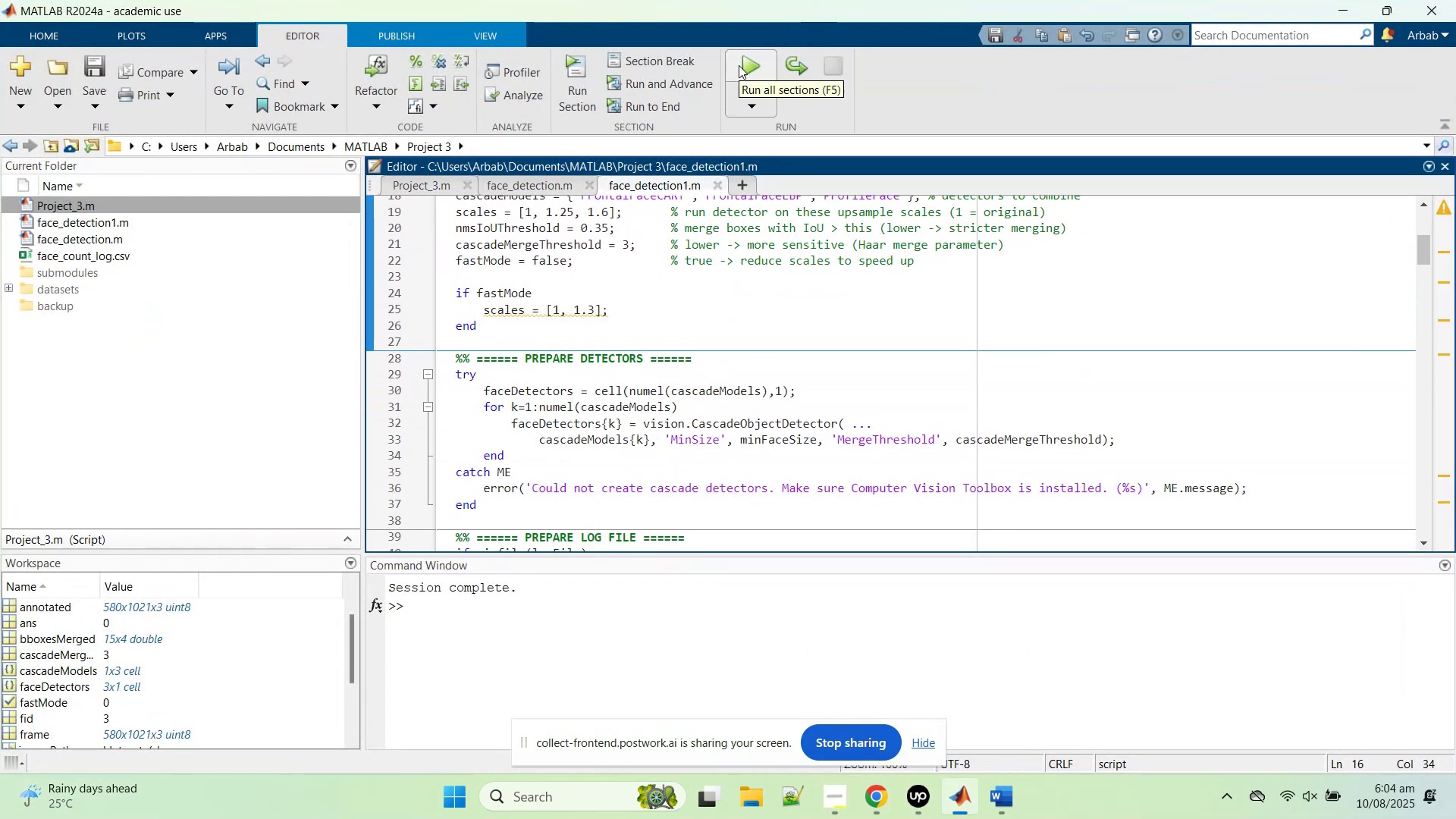 
wait(5.78)
 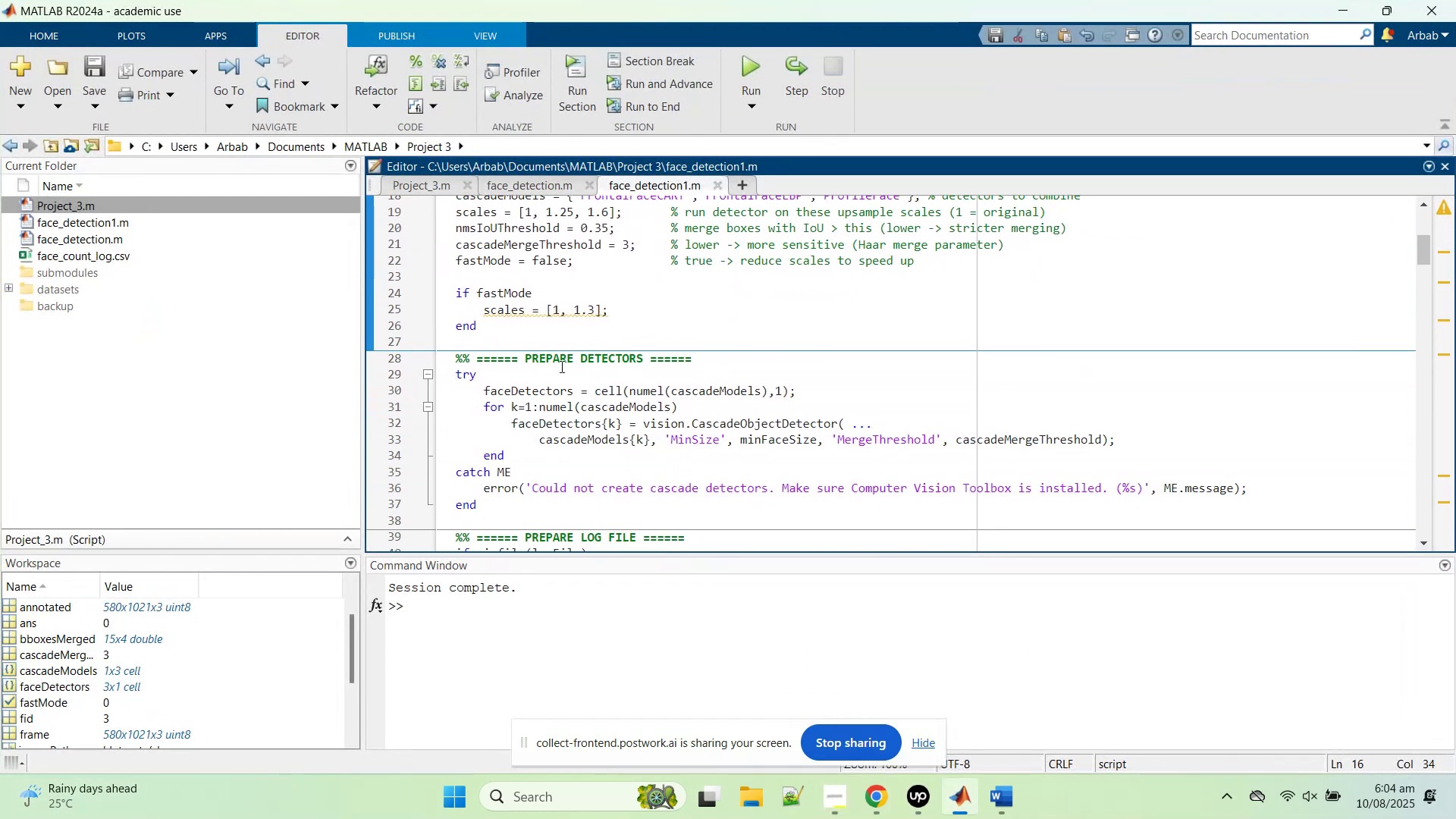 
left_click([739, 65])
 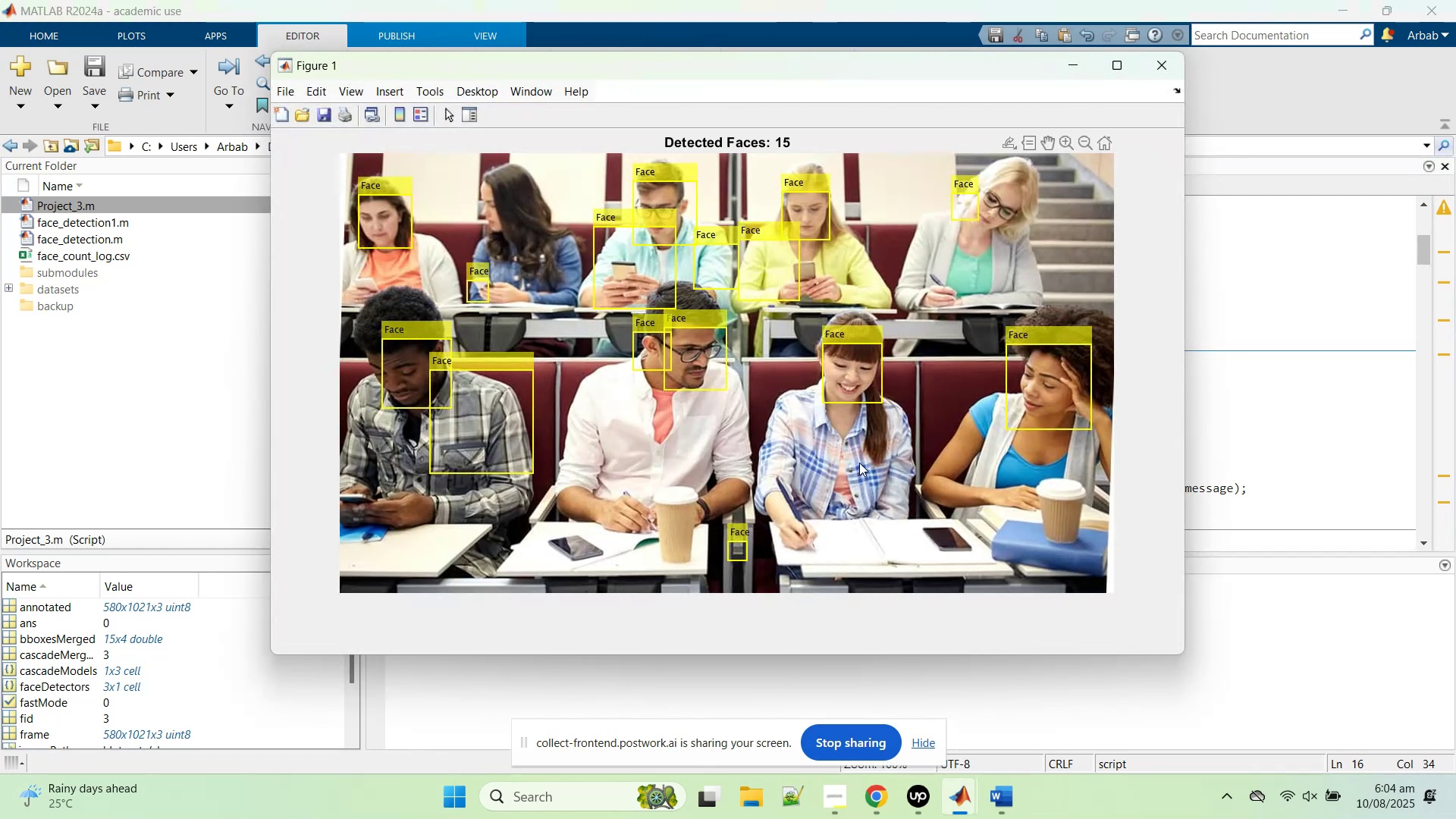 
wait(13.25)
 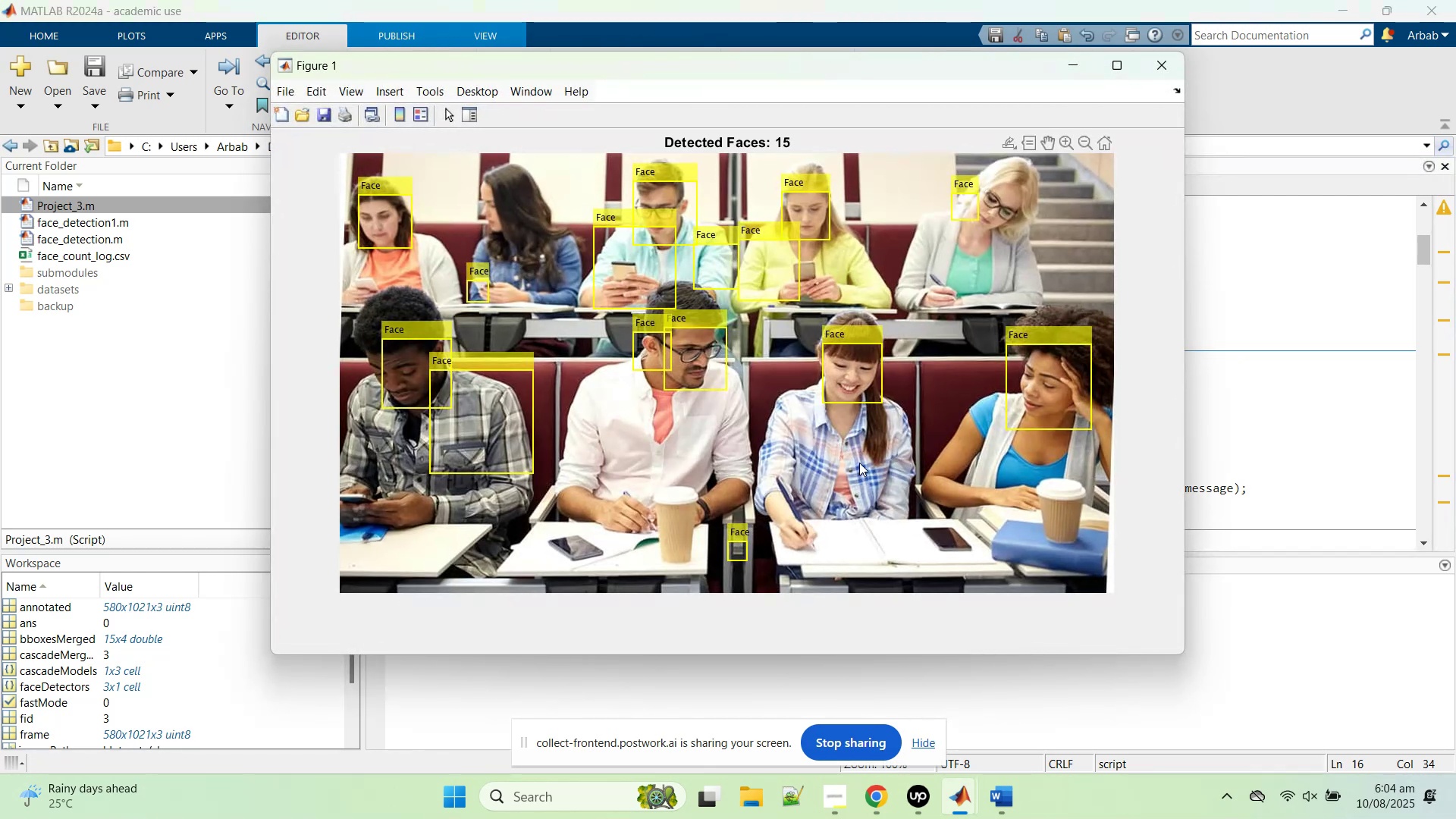 
mouse_move([873, 759])
 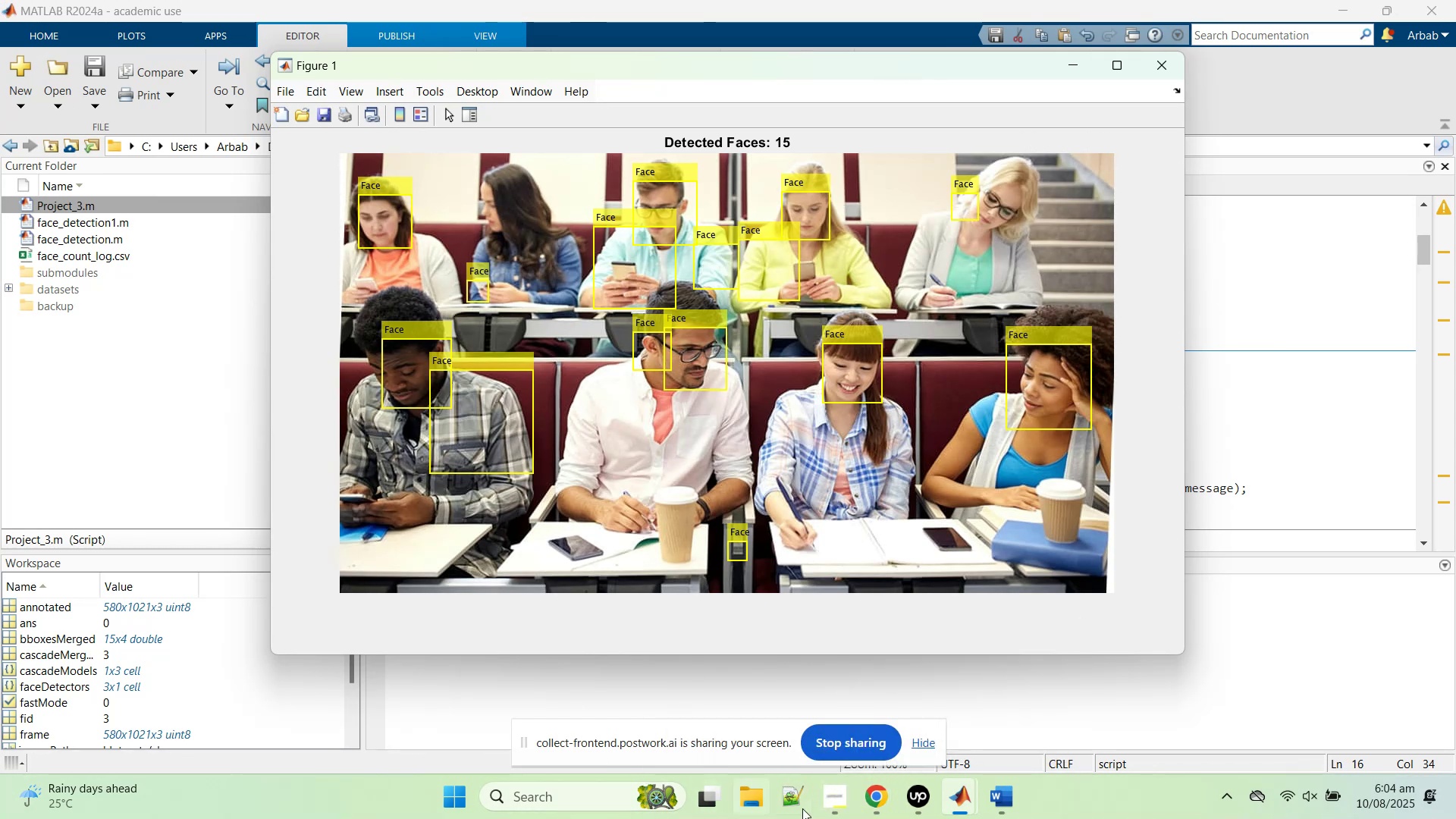 
left_click([885, 795])
 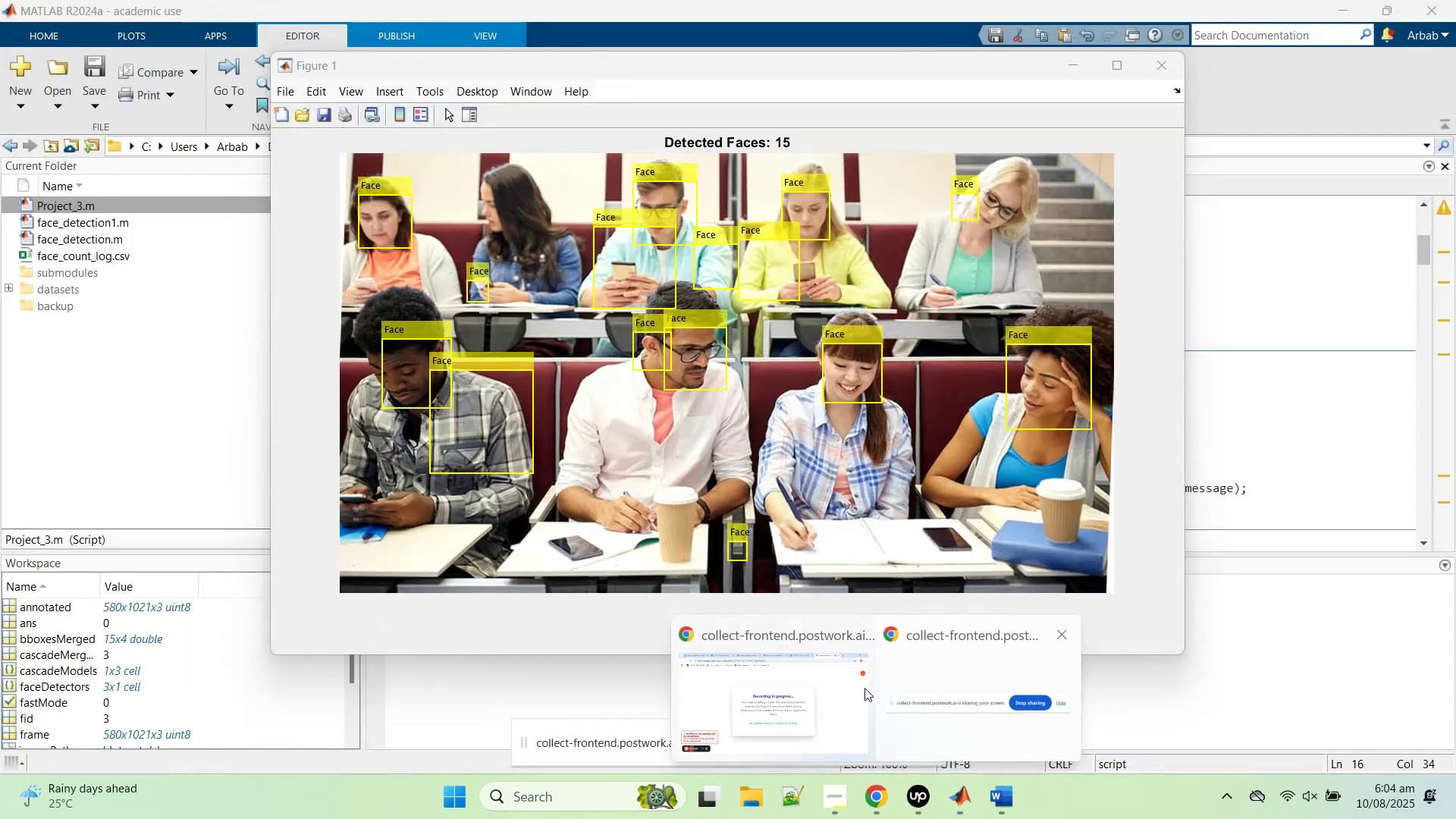 
left_click([785, 695])
 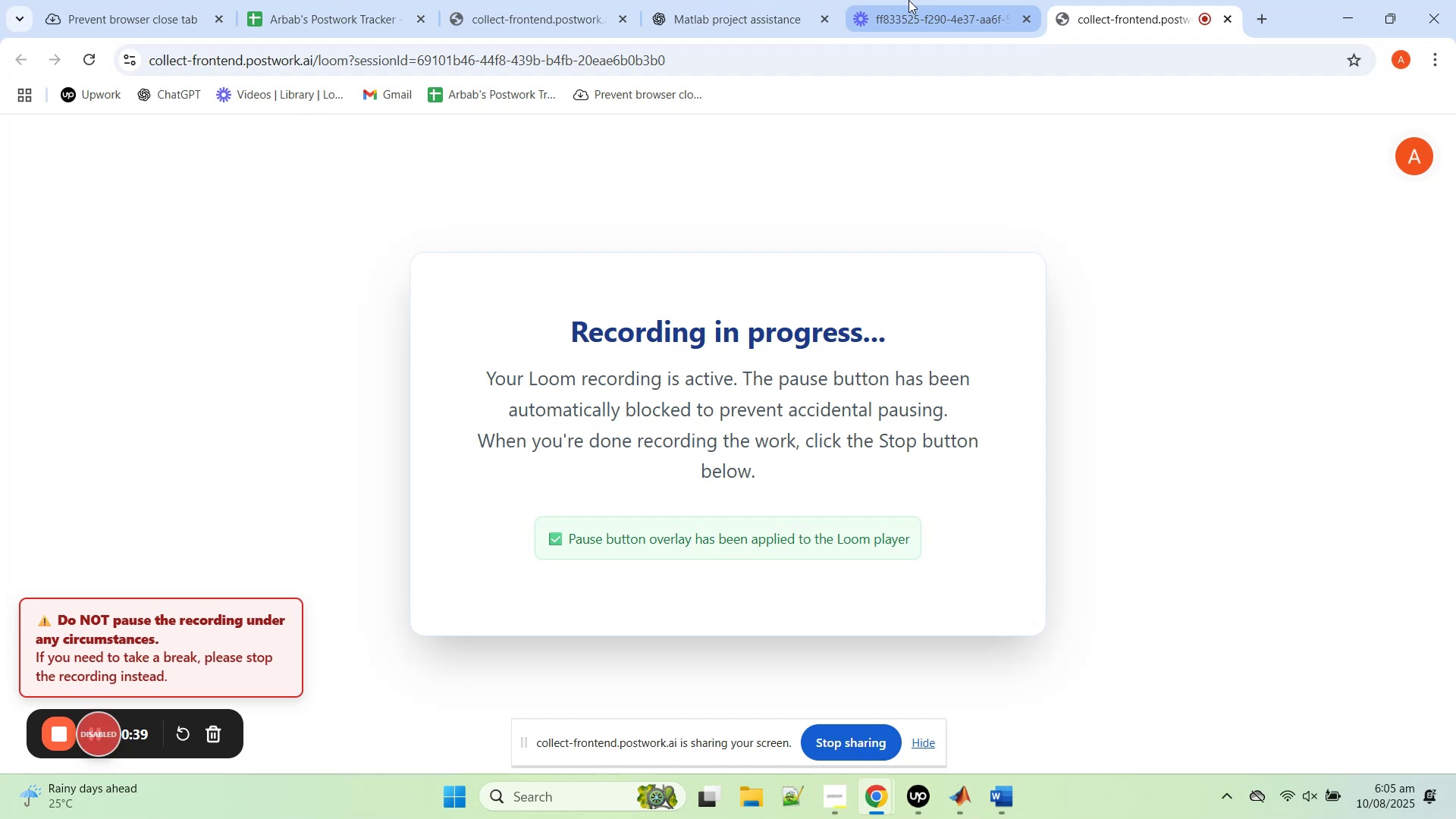 
left_click([908, 0])
 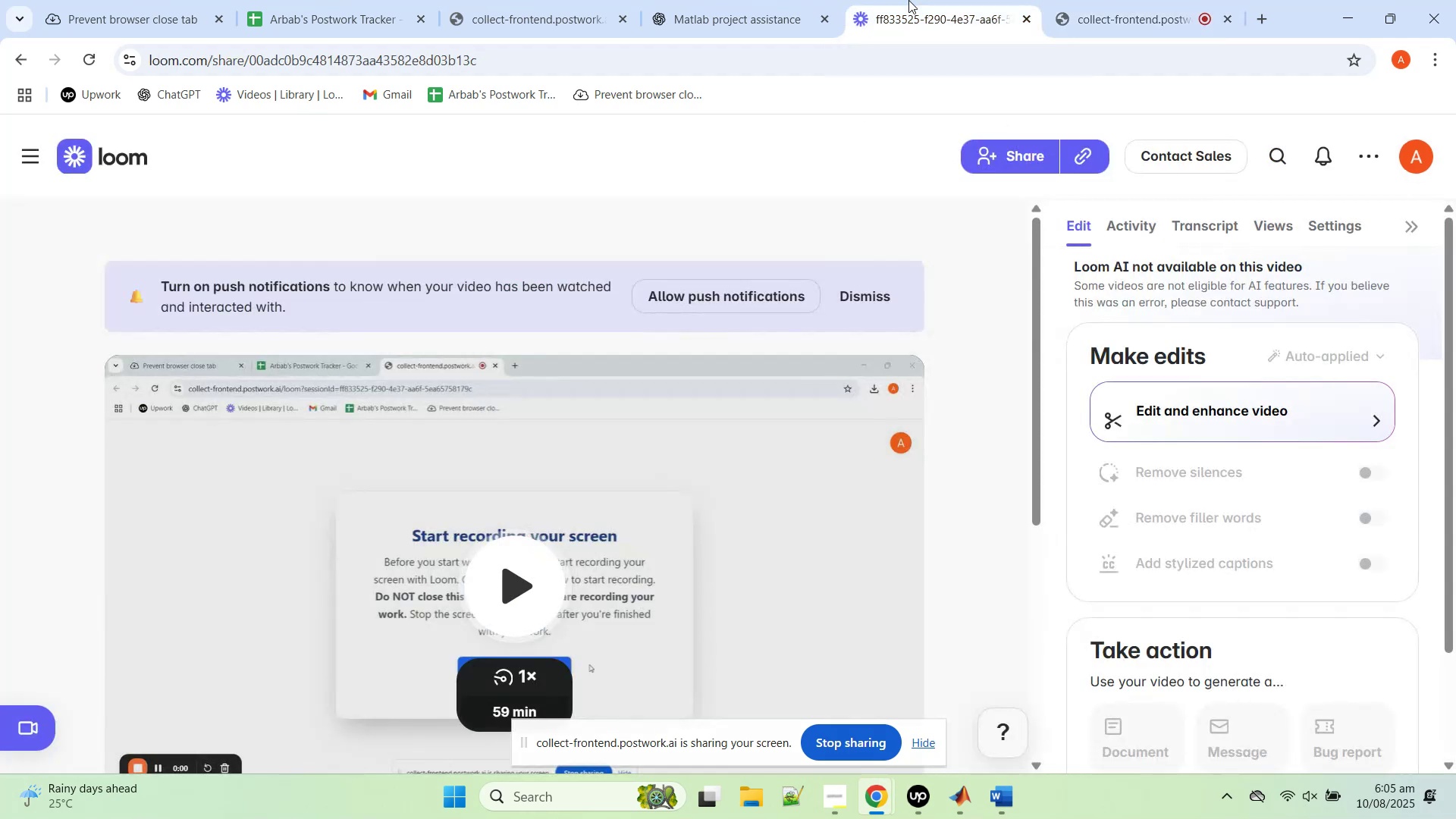 
middle_click([908, 0])
 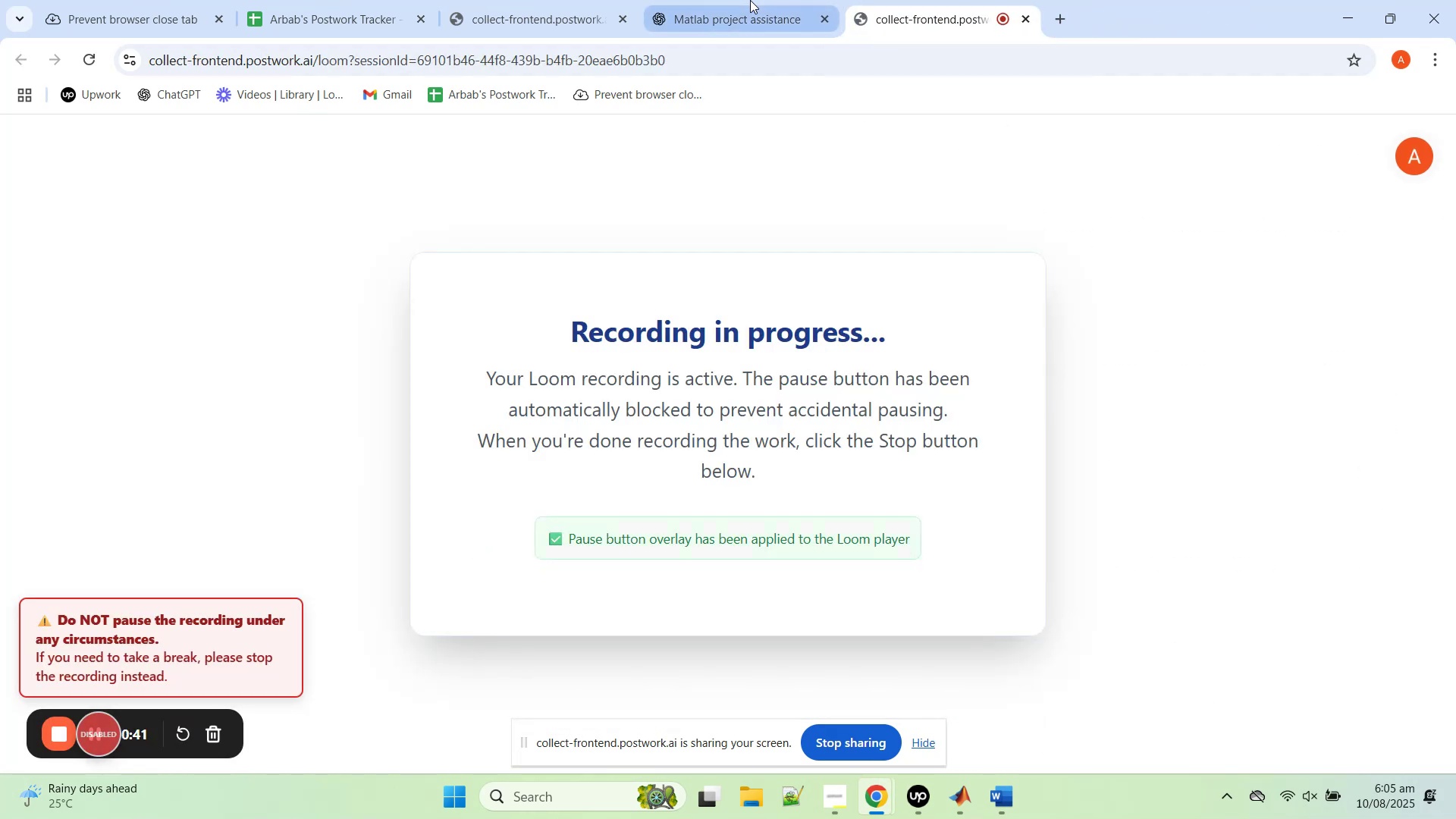 
mouse_move([720, 1])
 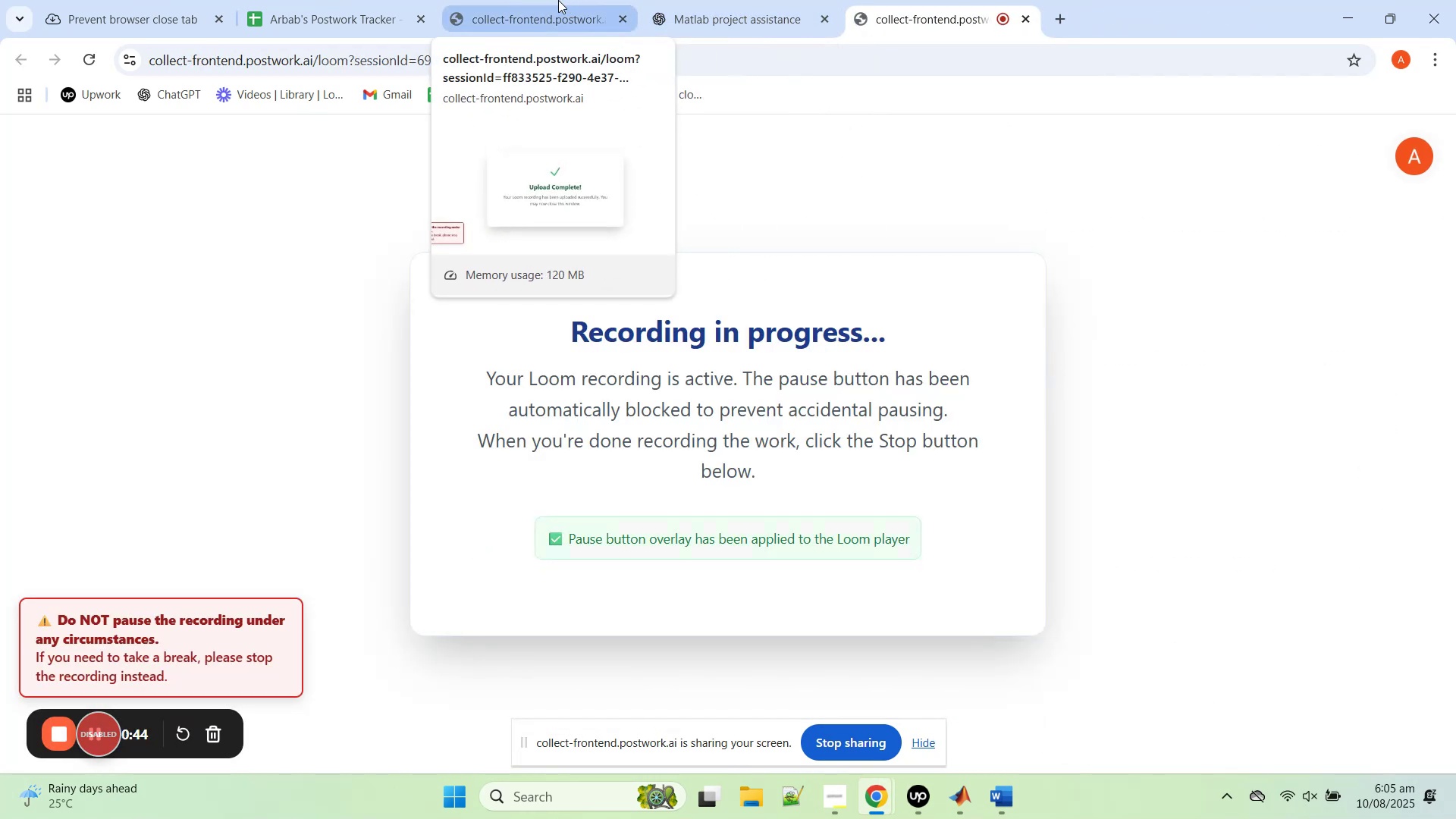 
middle_click([555, 0])
 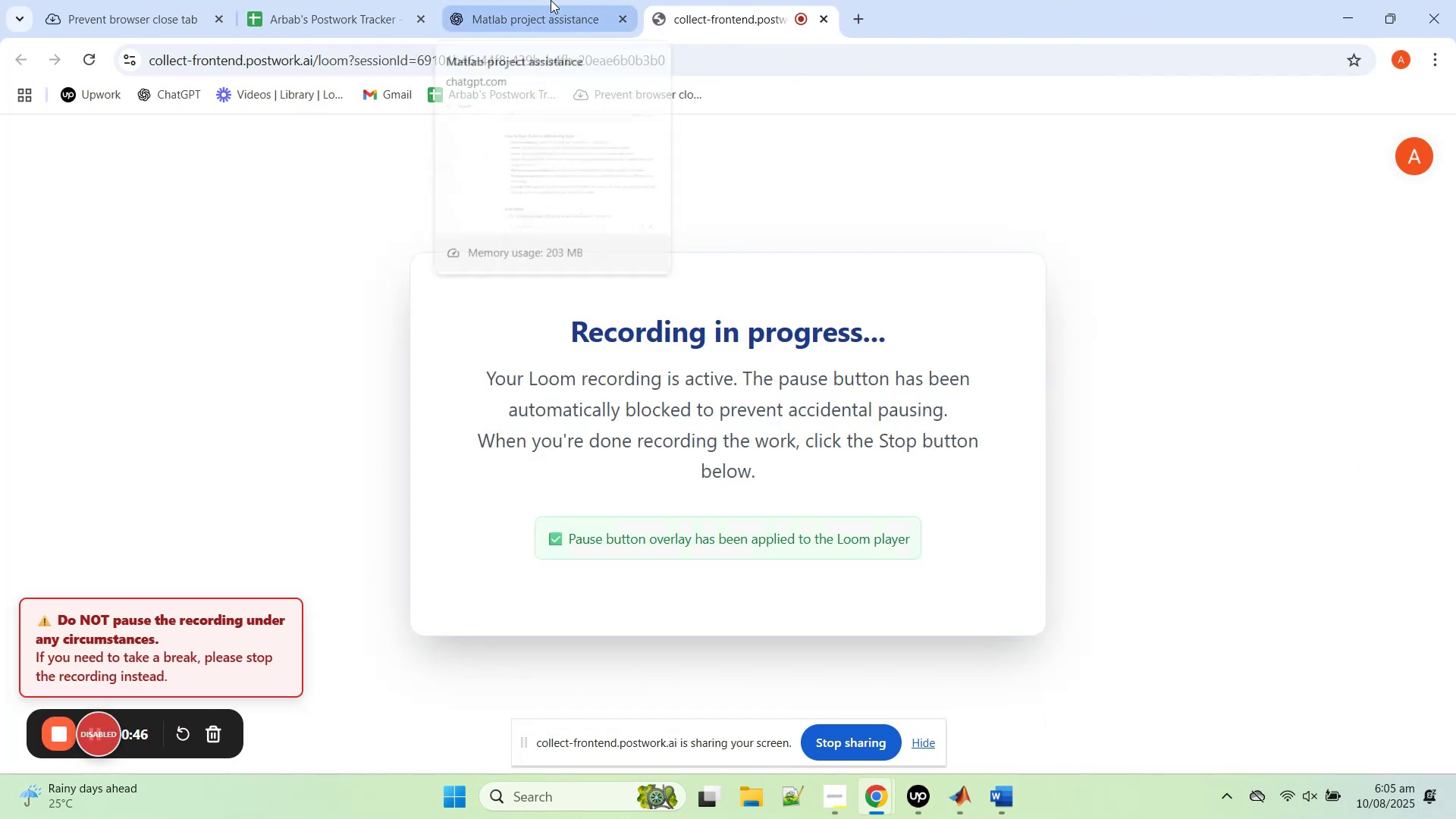 
left_click([551, 0])
 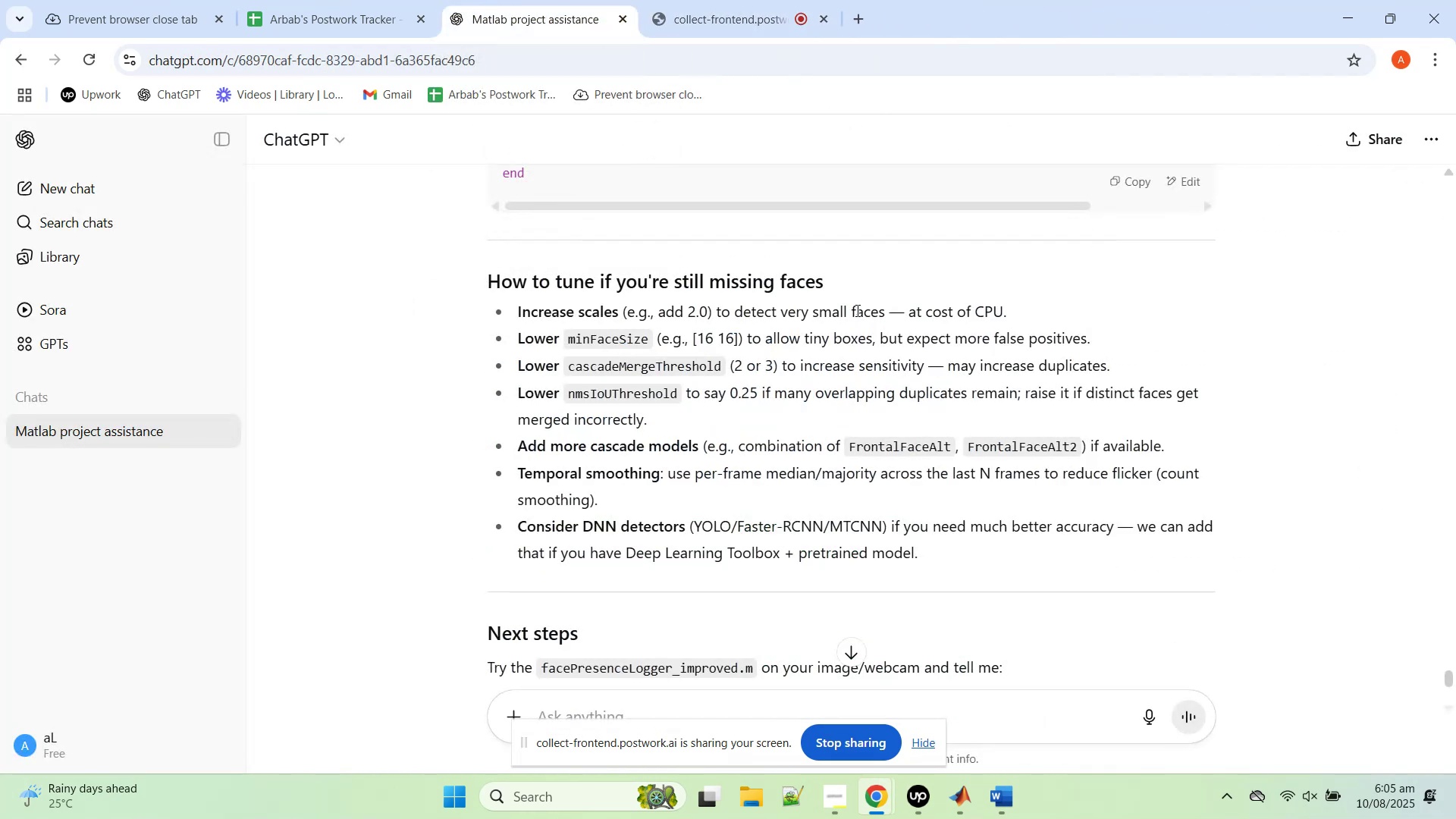 
scroll: coordinate [855, 294], scroll_direction: up, amount: 11.0
 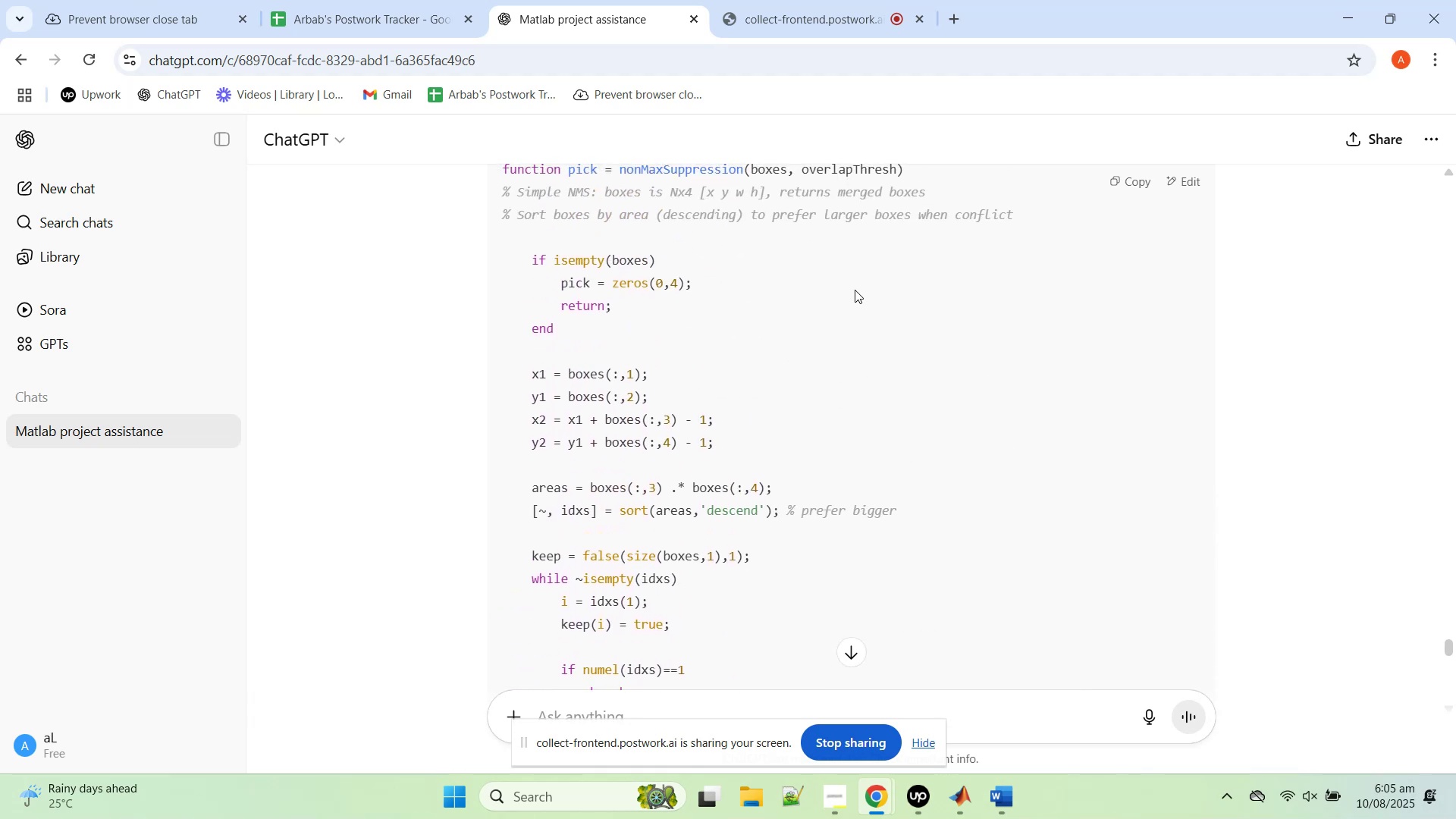 
left_click([855, 290])
 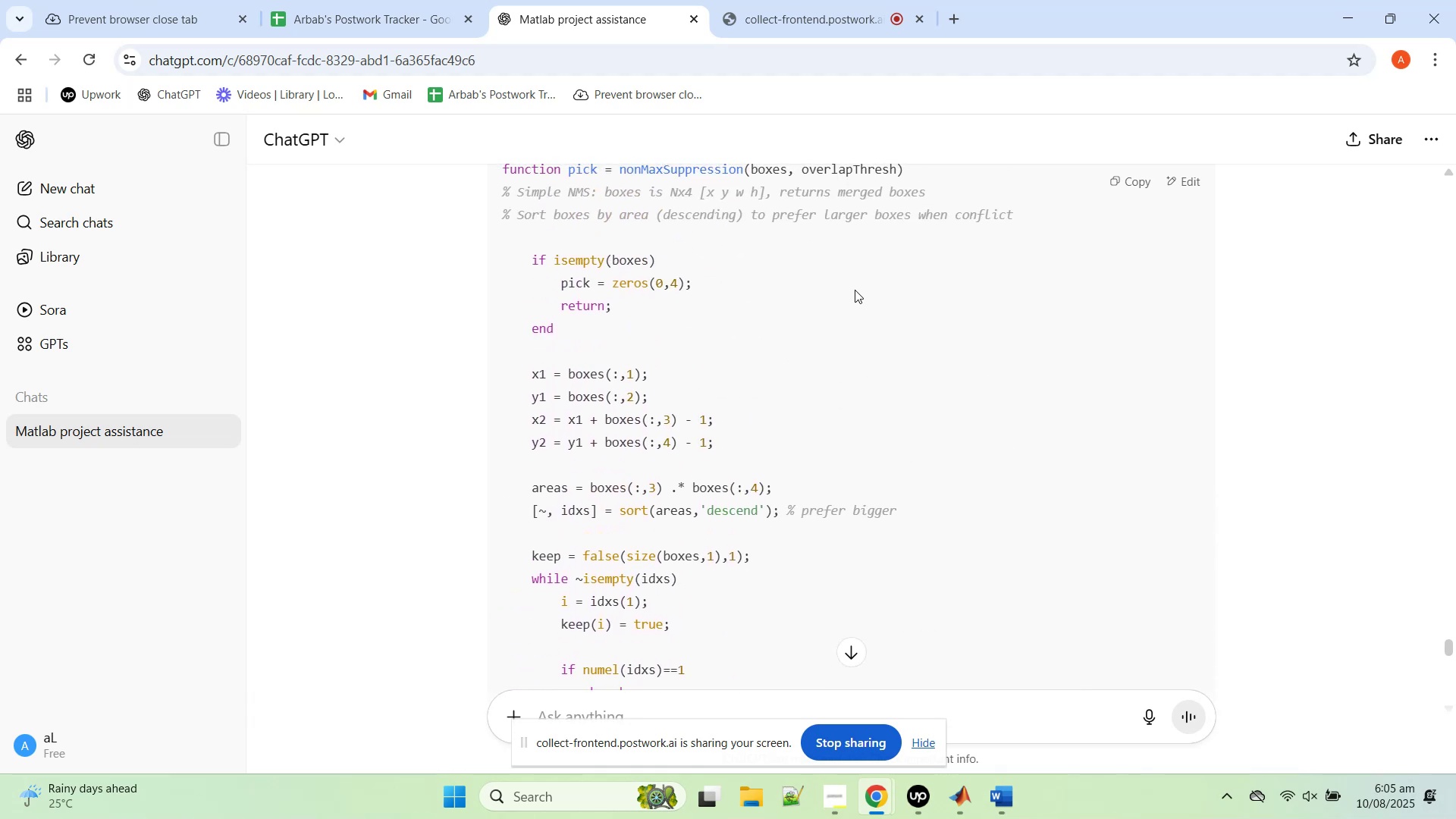 
scroll: coordinate [856, 287], scroll_direction: up, amount: 45.0
 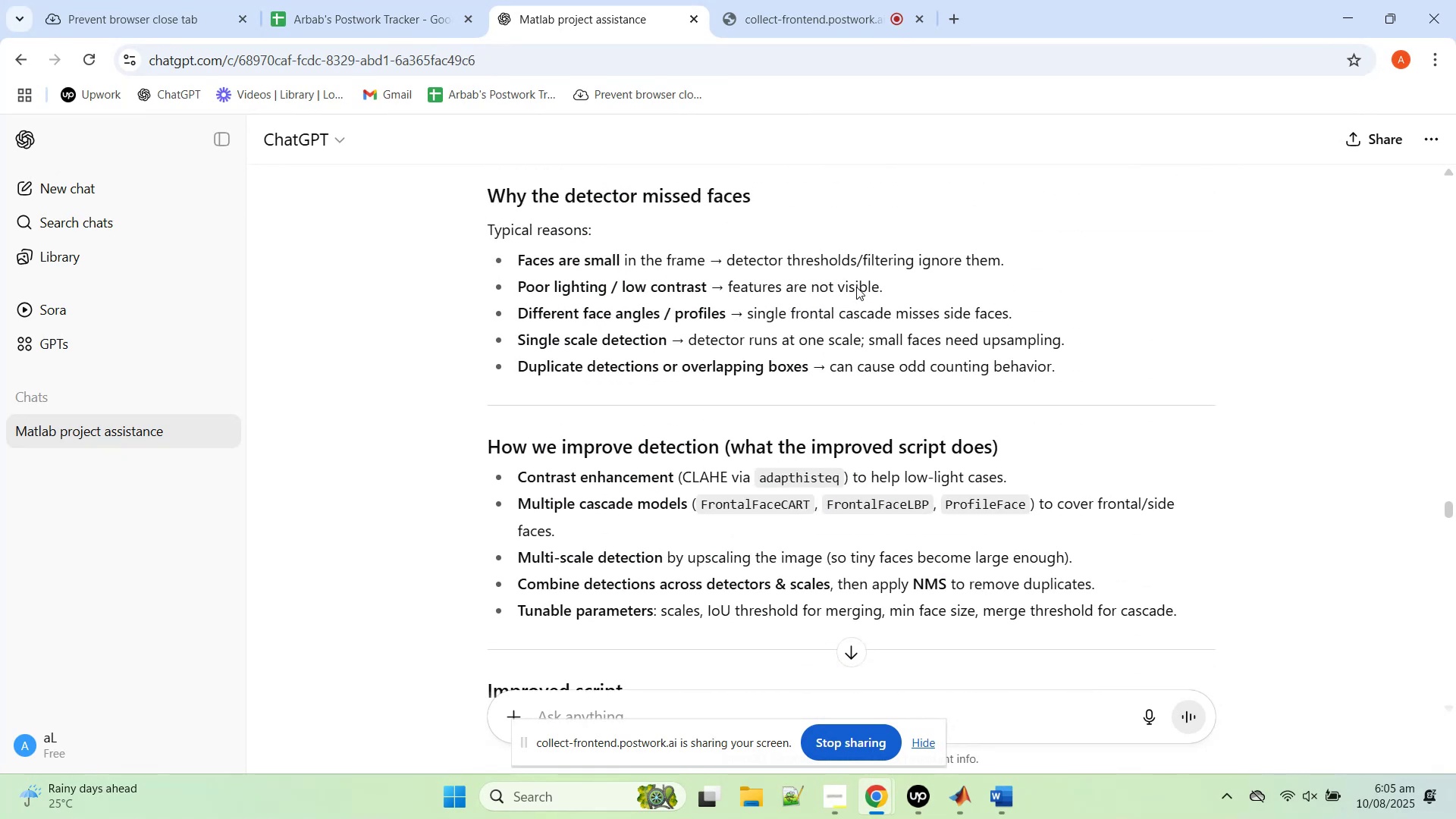 
scroll: coordinate [847, 299], scroll_direction: down, amount: 51.0
 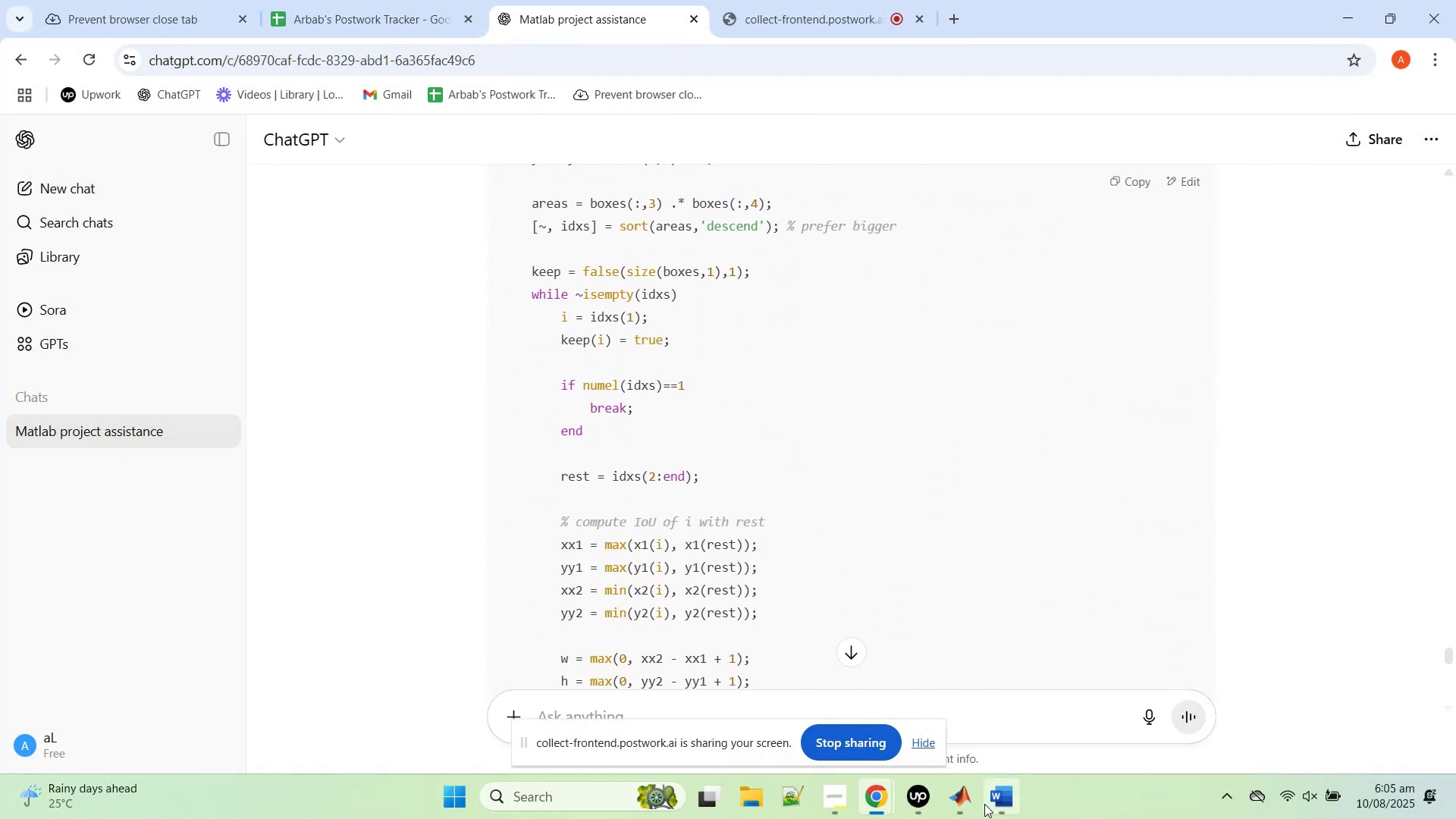 
left_click([980, 803])
 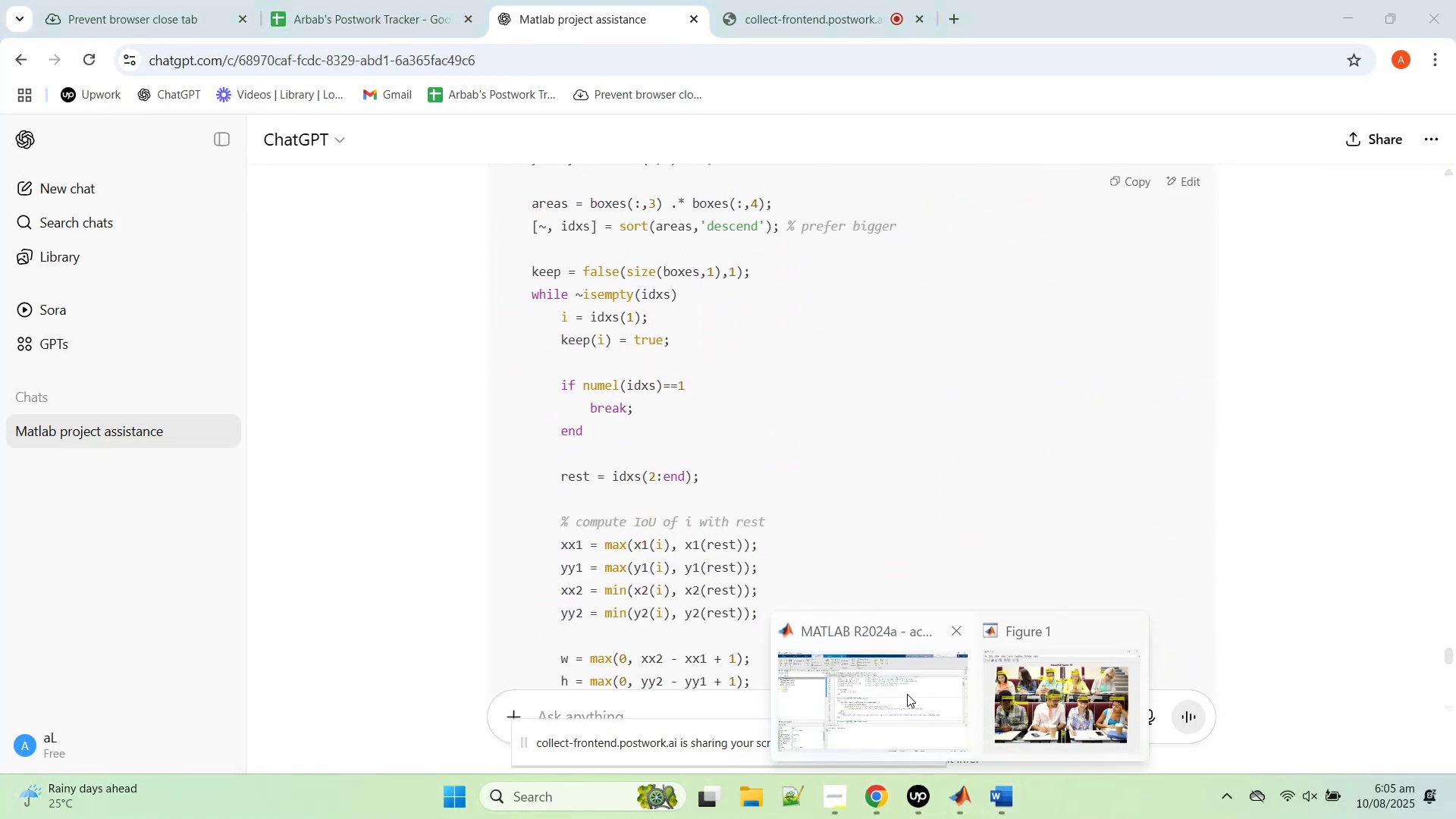 
left_click([890, 689])
 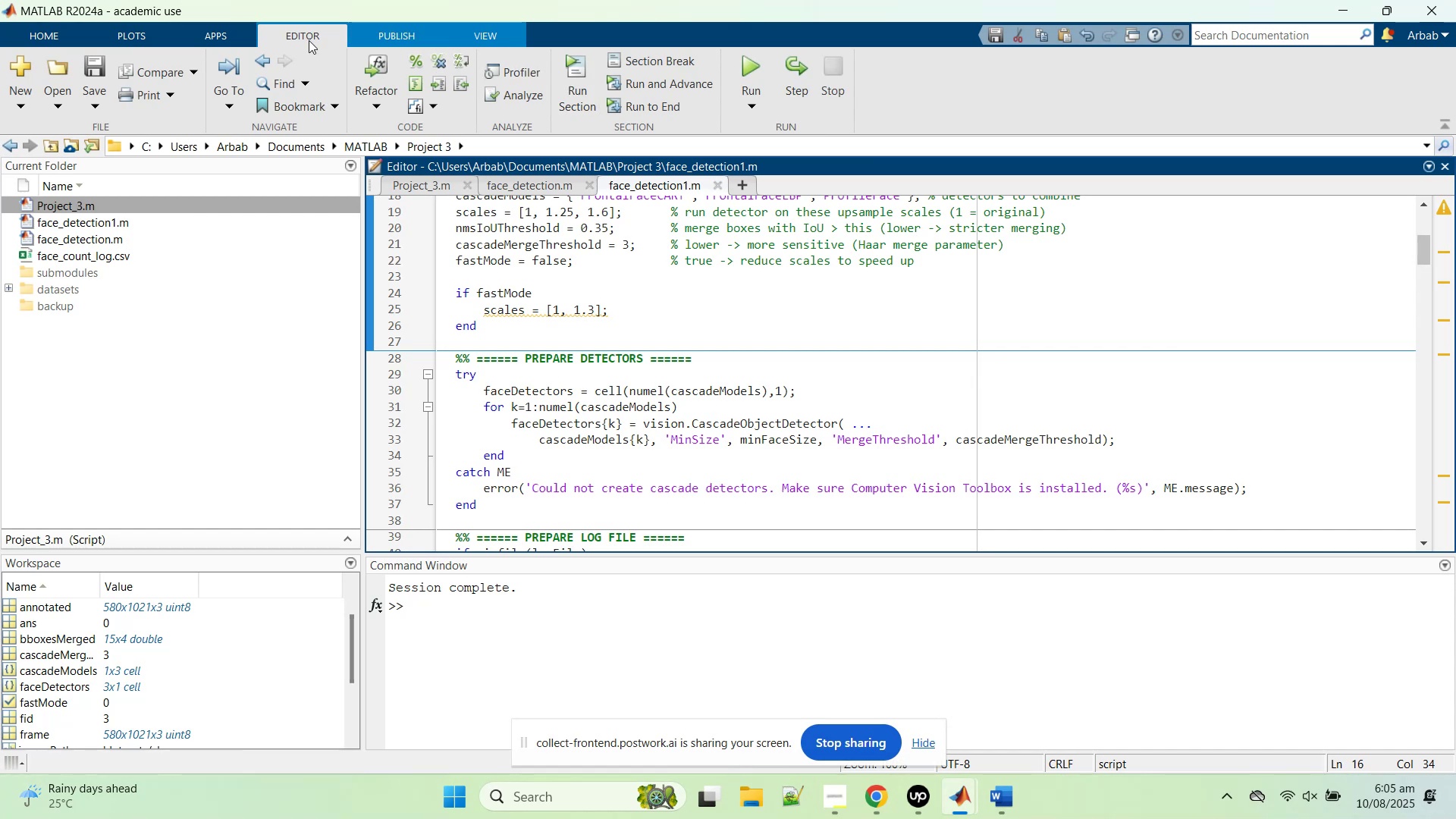 
left_click([218, 35])
 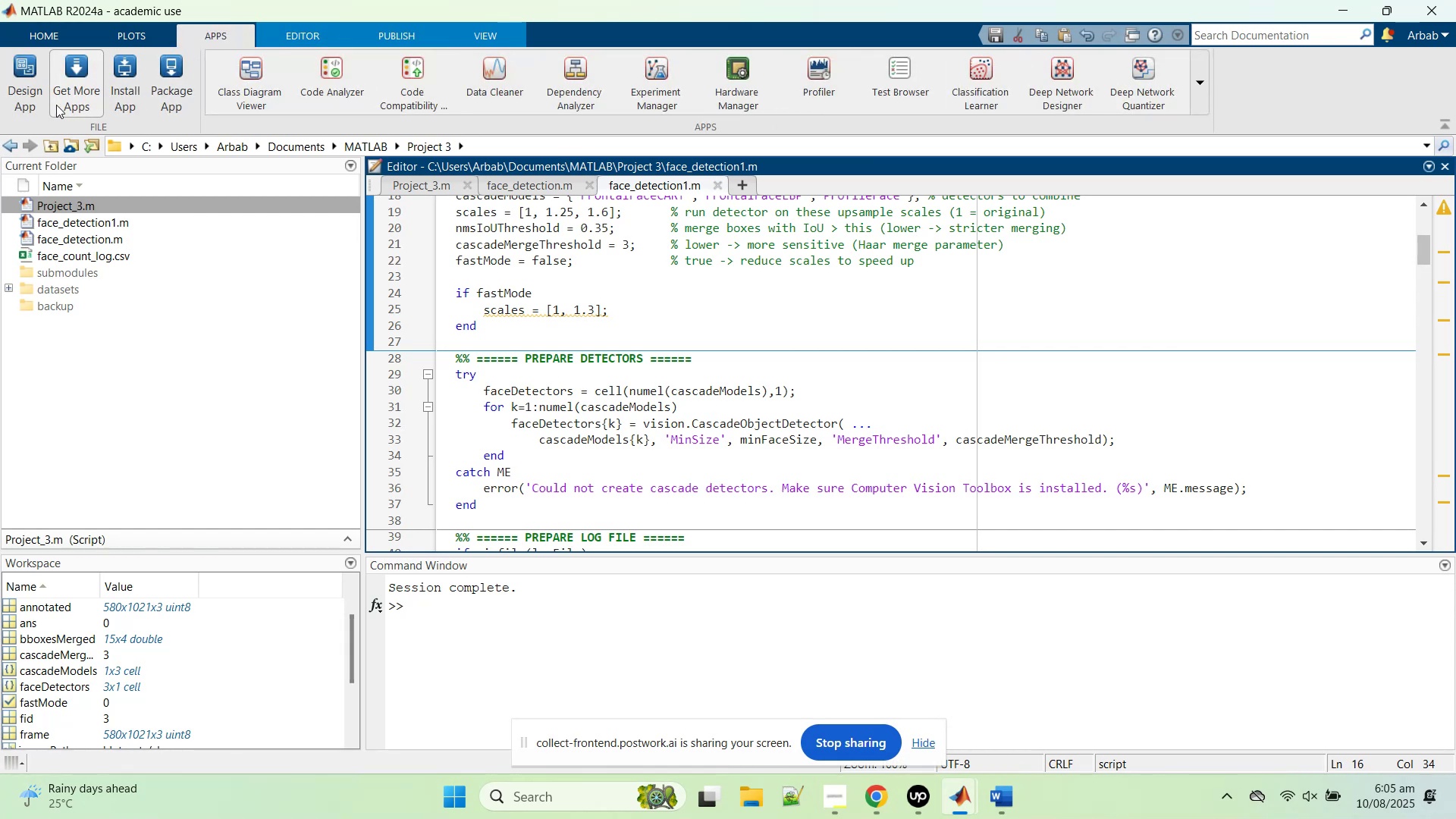 
left_click([124, 30])
 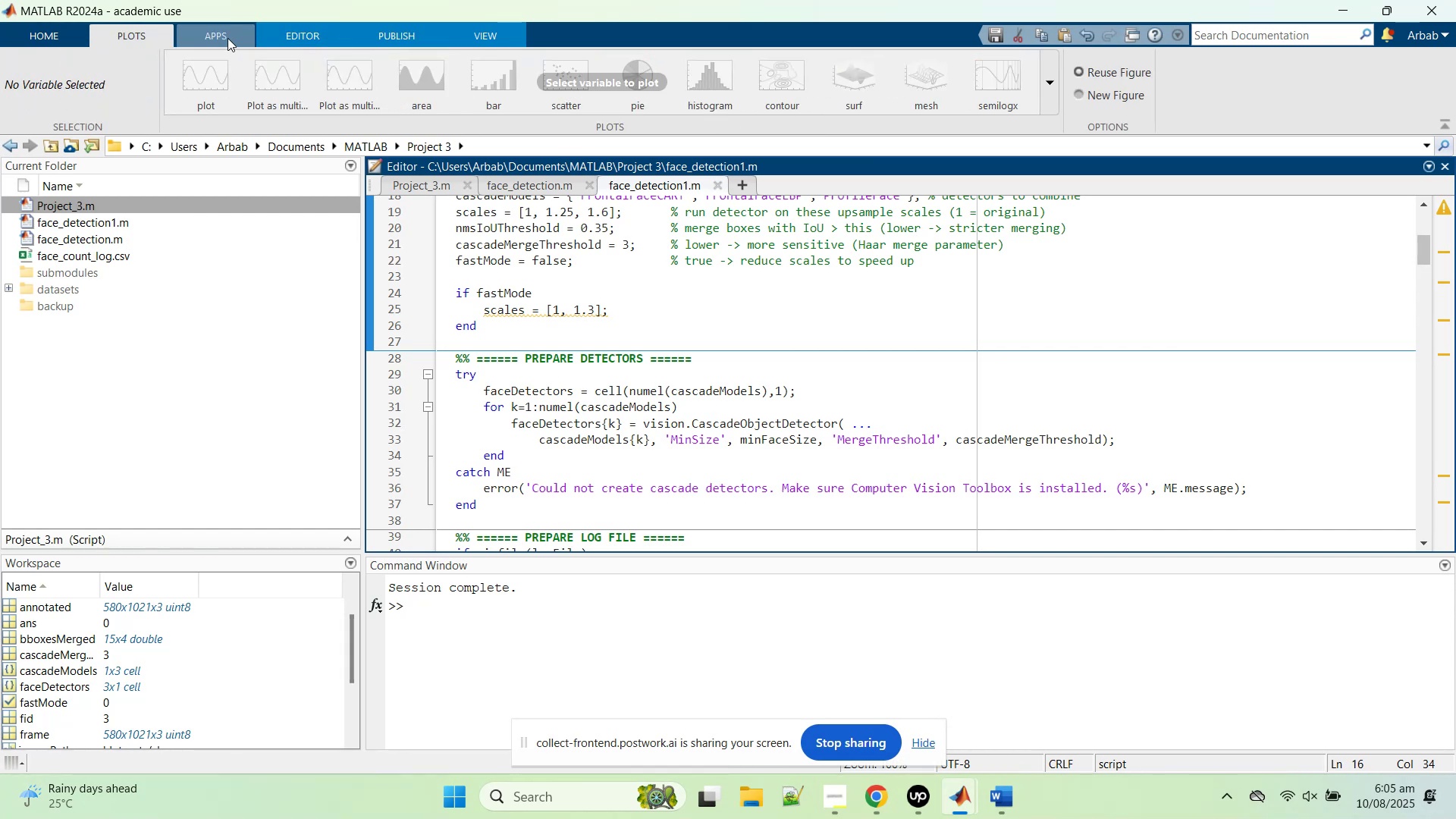 
left_click([202, 33])
 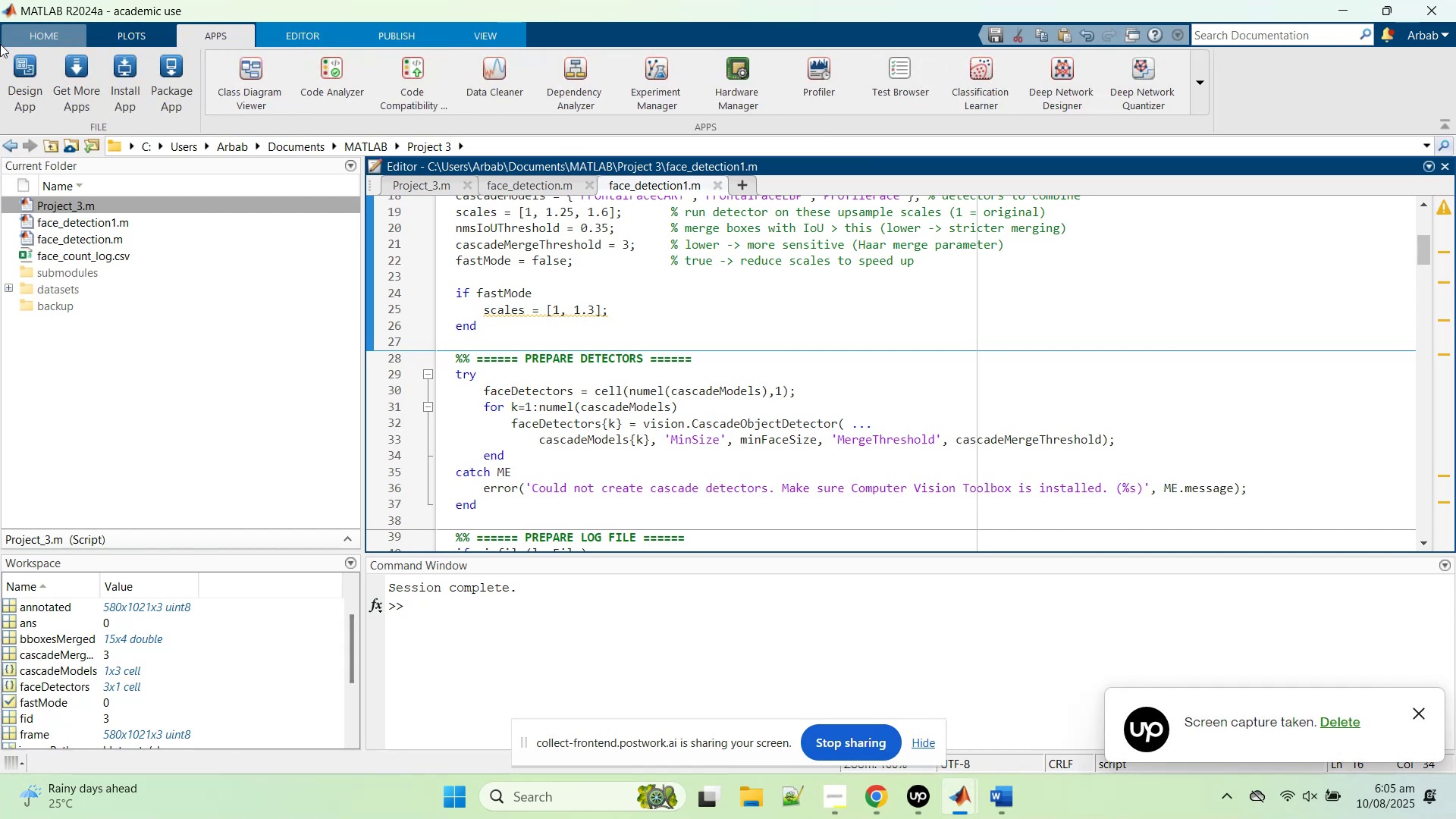 
left_click([38, 37])
 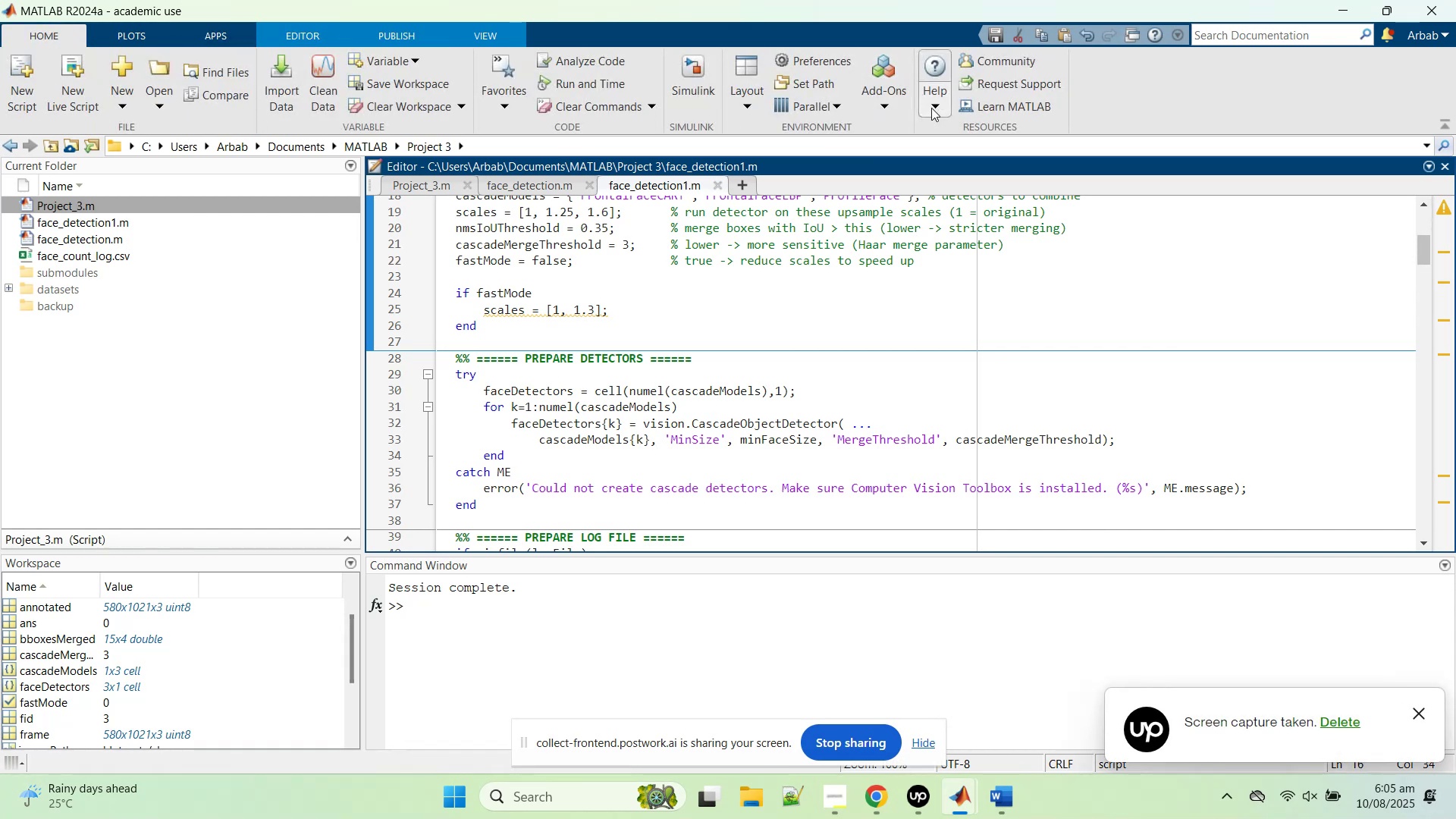 
left_click([868, 98])
 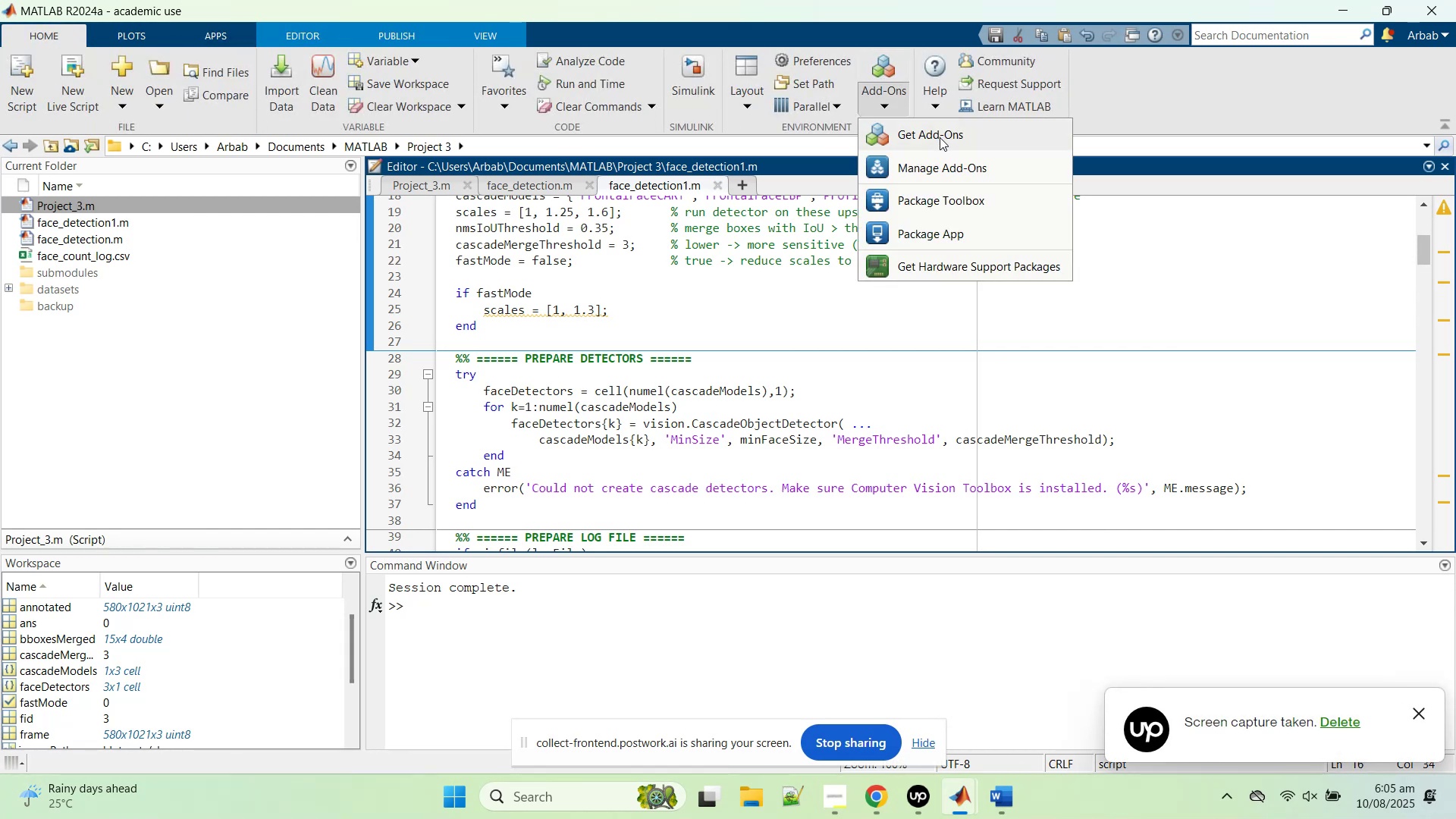 
left_click([940, 137])
 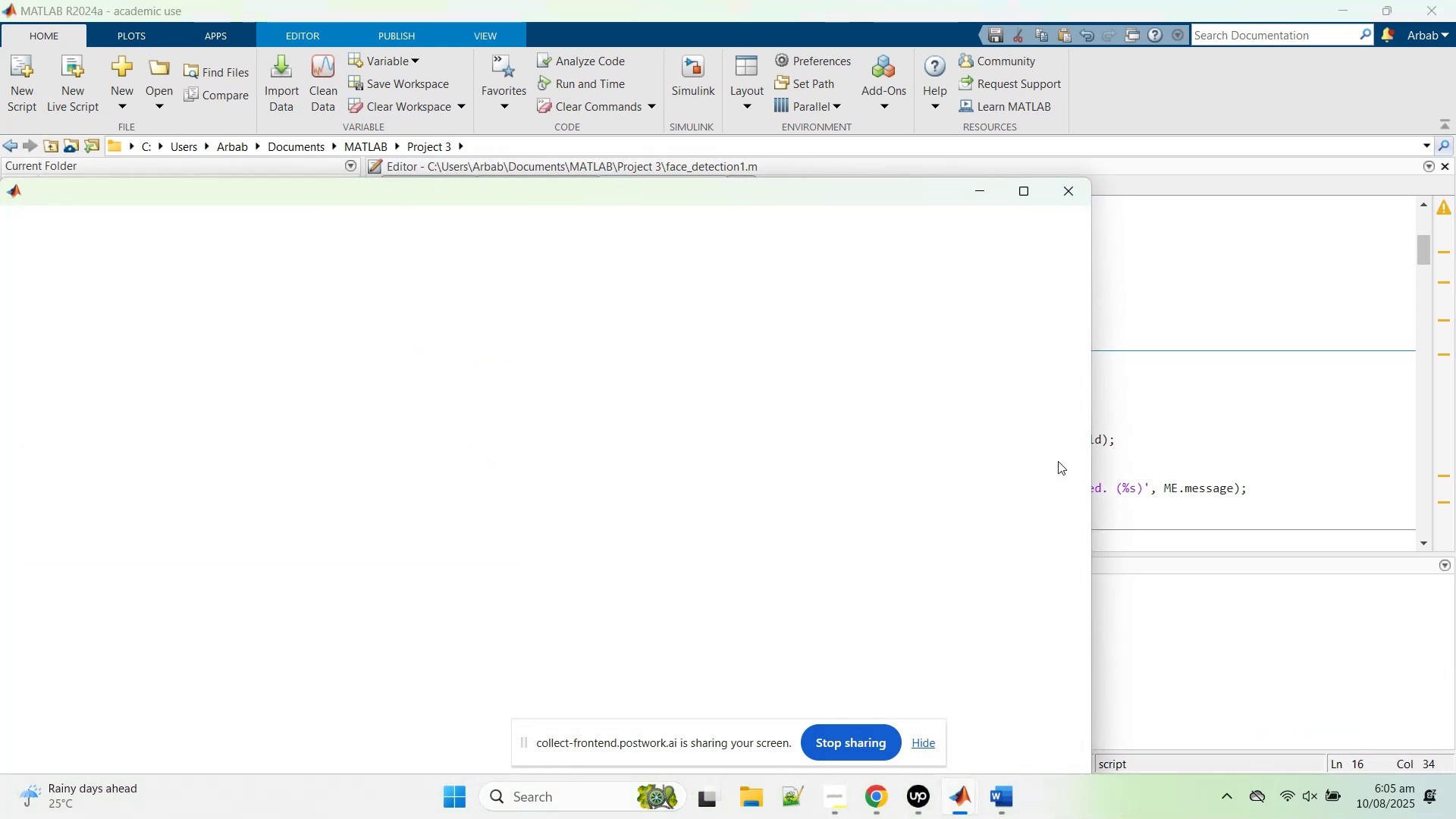 
wait(5.34)
 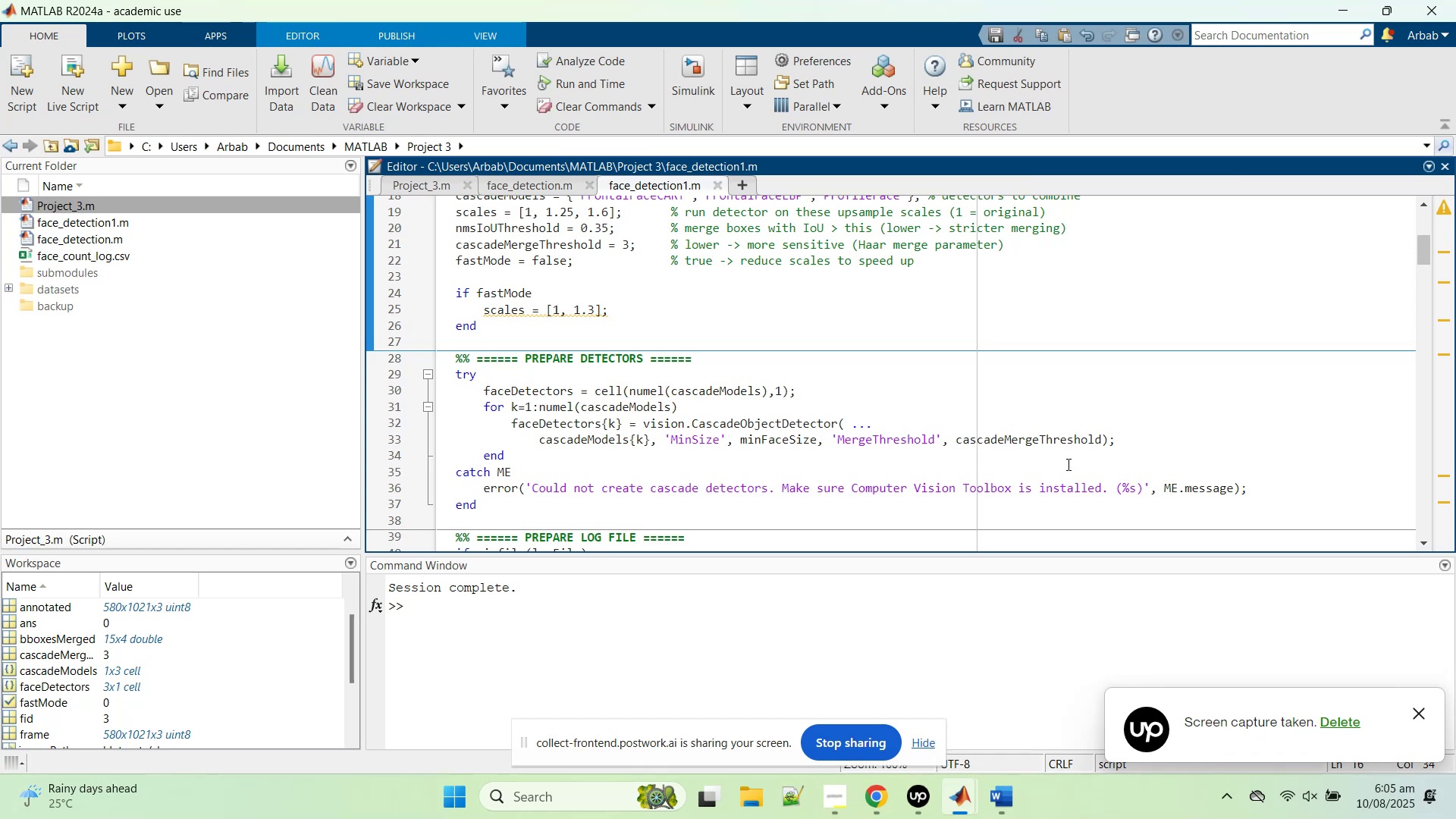 
left_click_drag(start_coordinate=[380, 190], to_coordinate=[613, 72])
 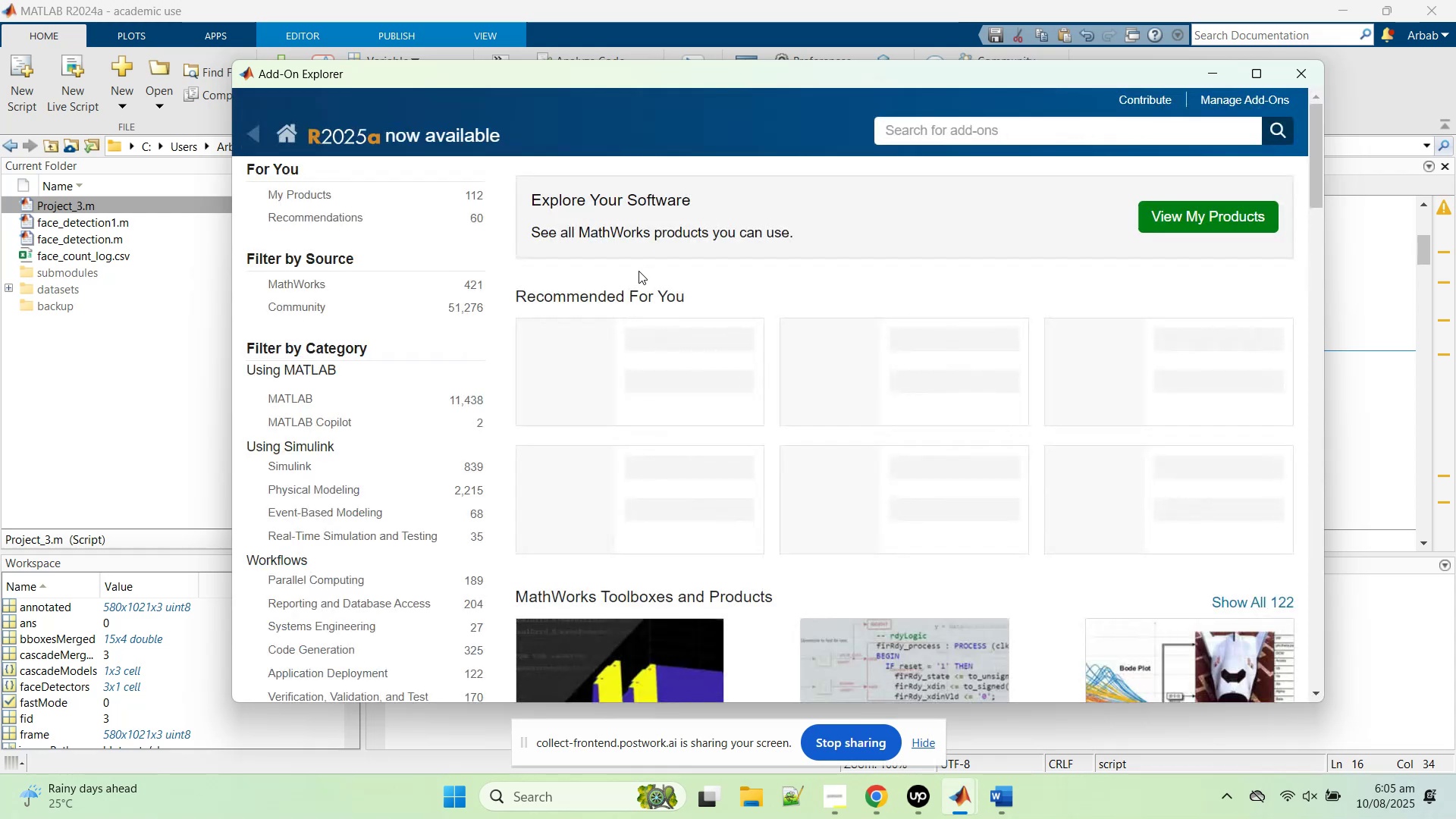 
wait(6.98)
 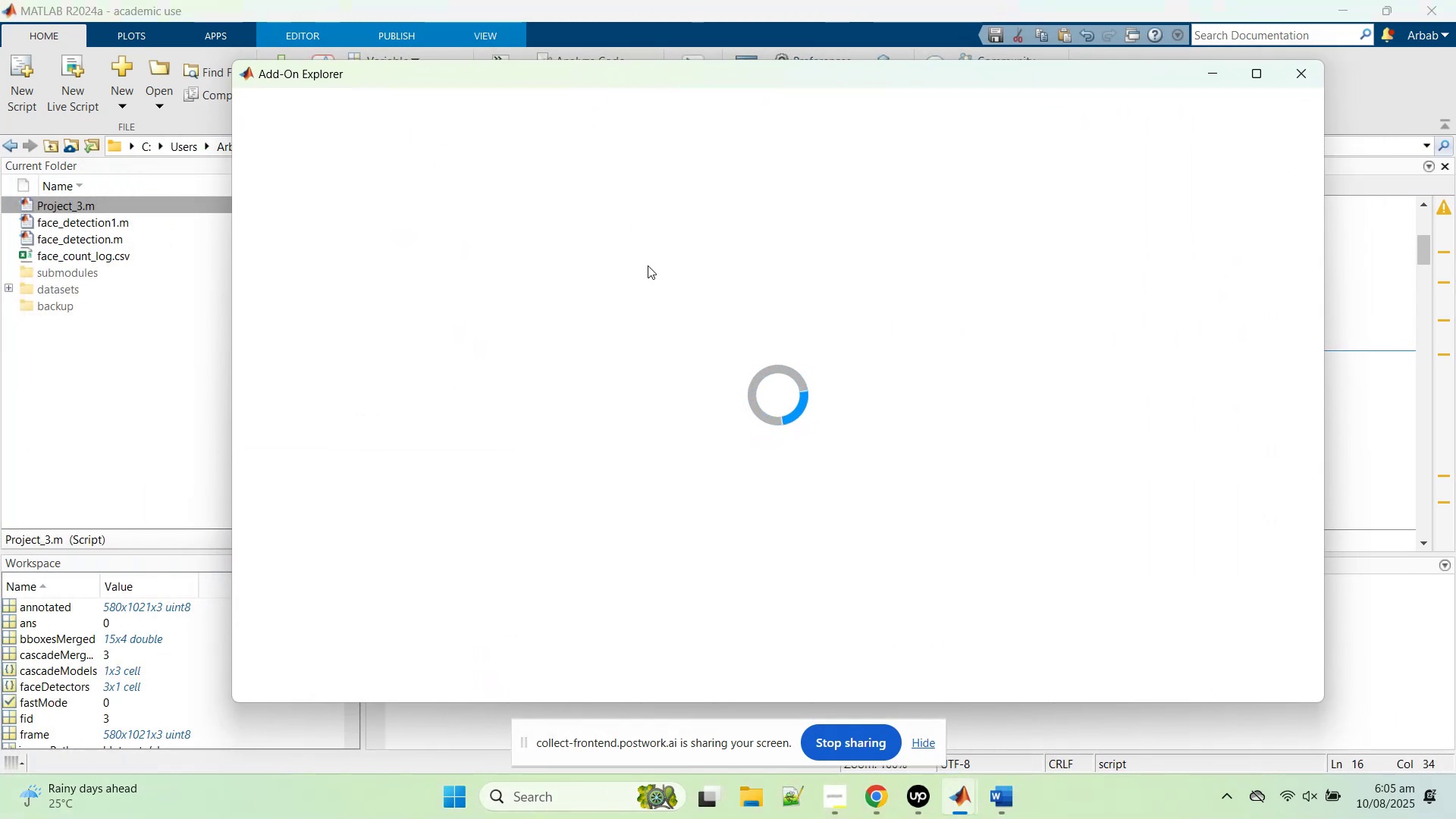 
left_click([1018, 137])
 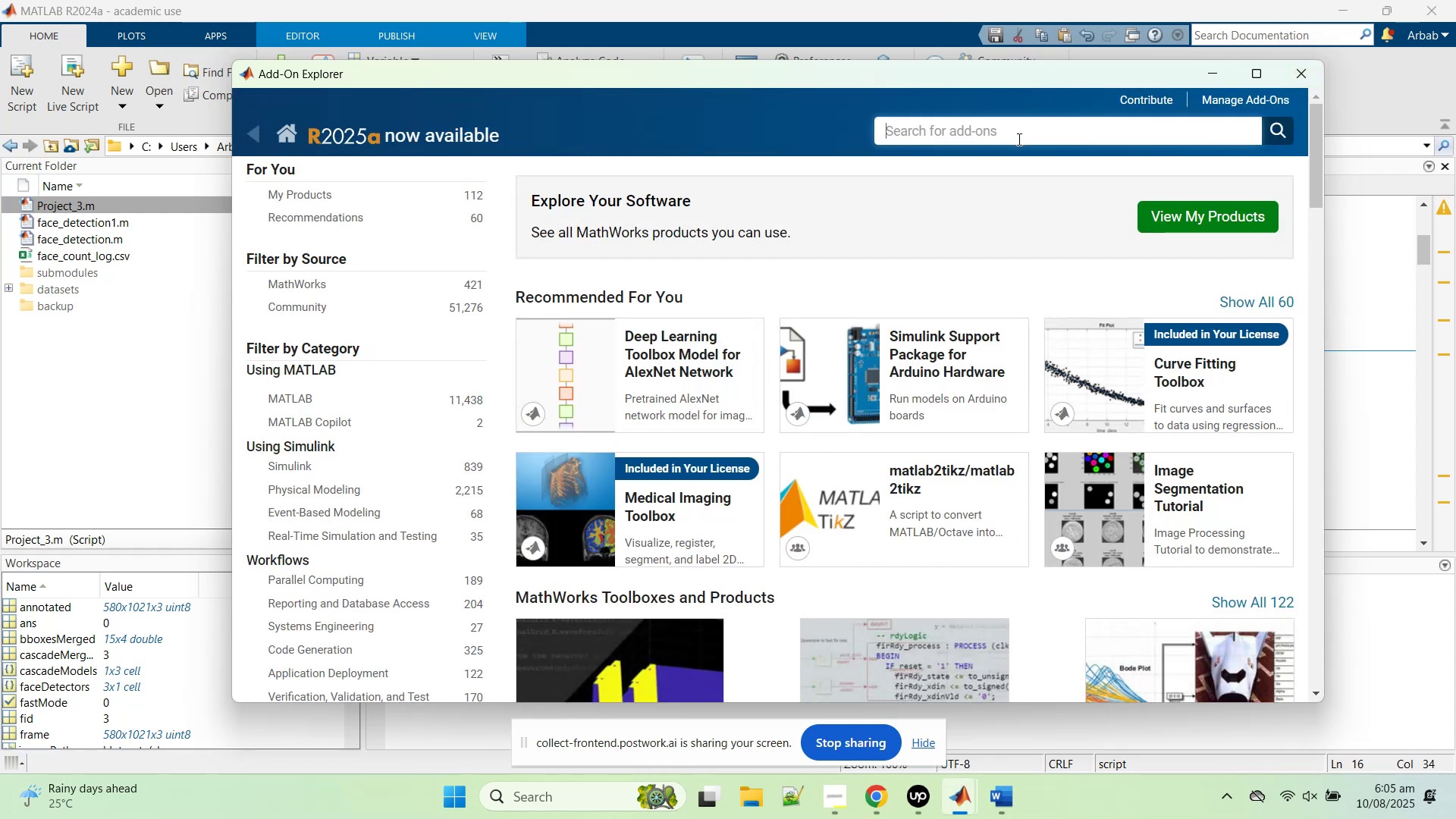 
type(face)
 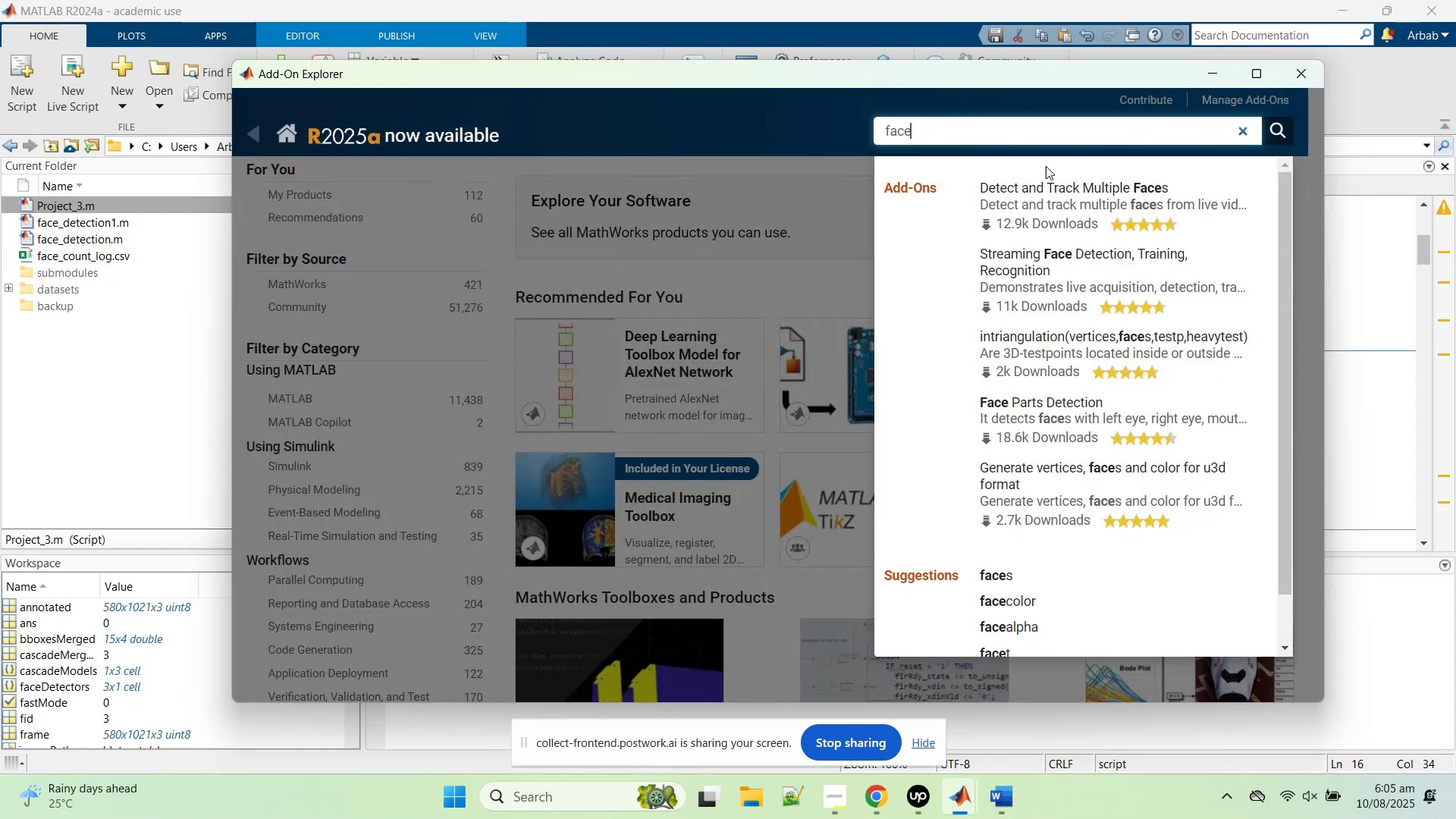 
wait(9.57)
 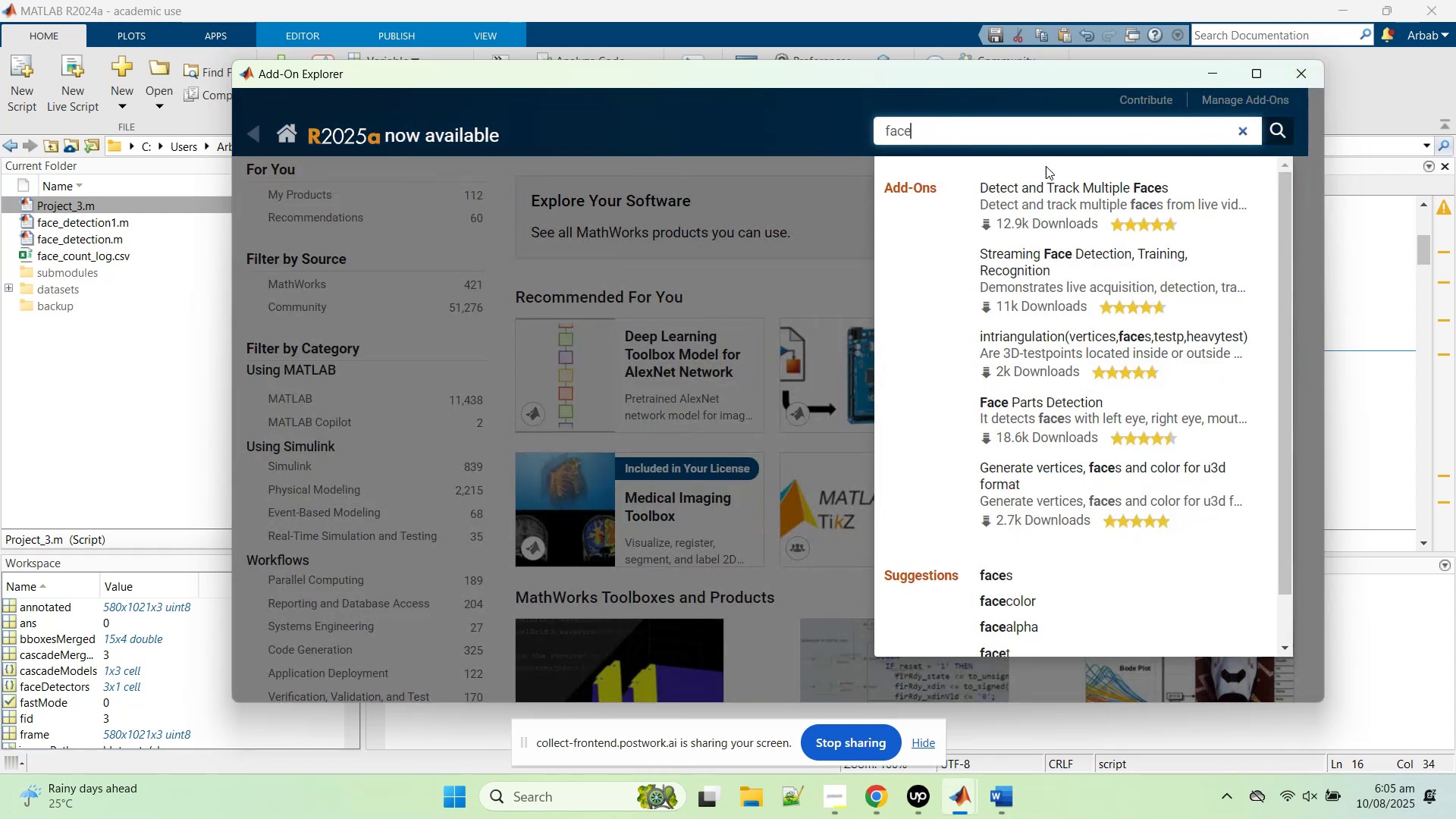 
scroll: coordinate [1112, 206], scroll_direction: down, amount: 1.0
 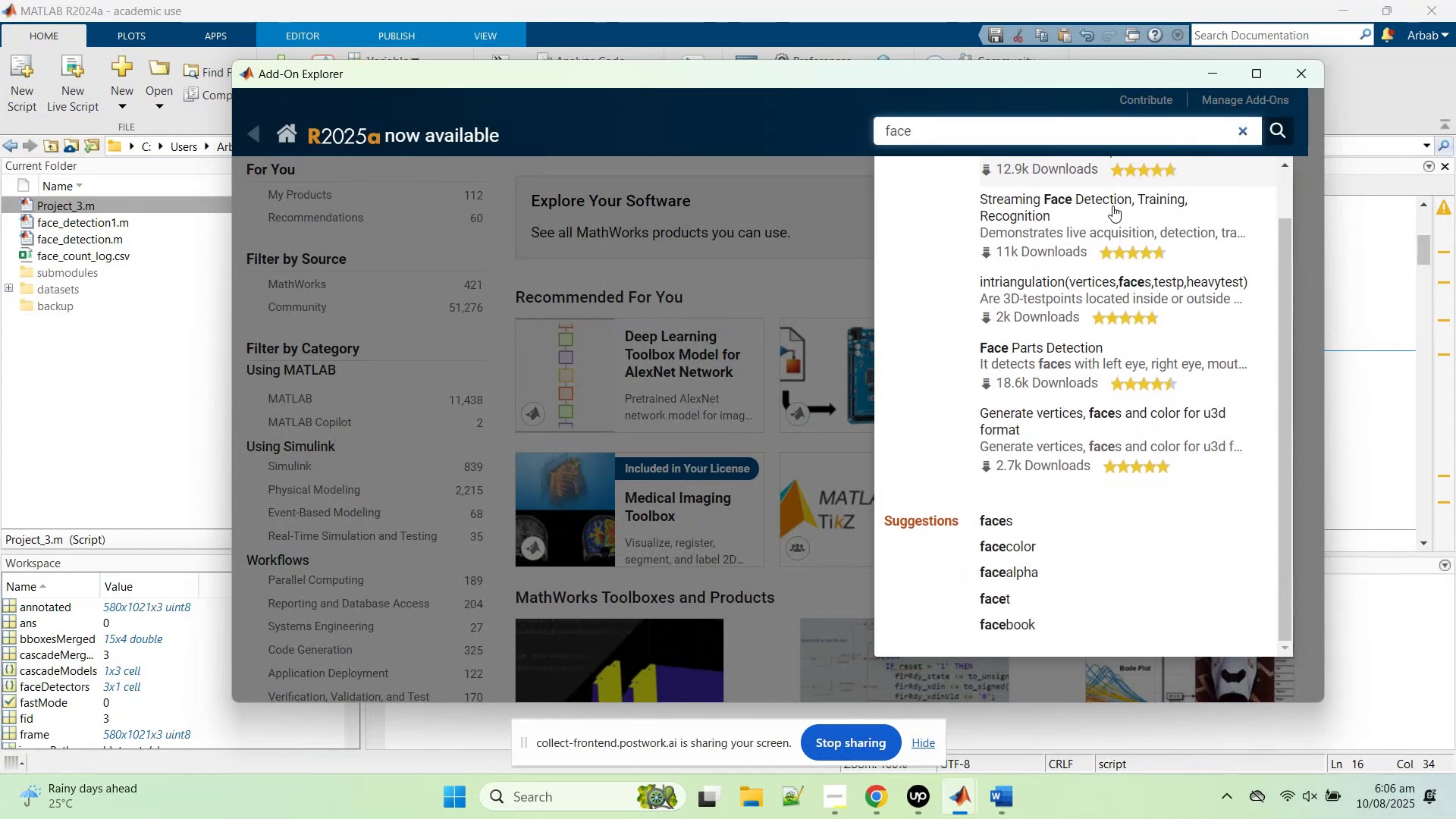 
scroll: coordinate [1112, 206], scroll_direction: up, amount: 2.0
 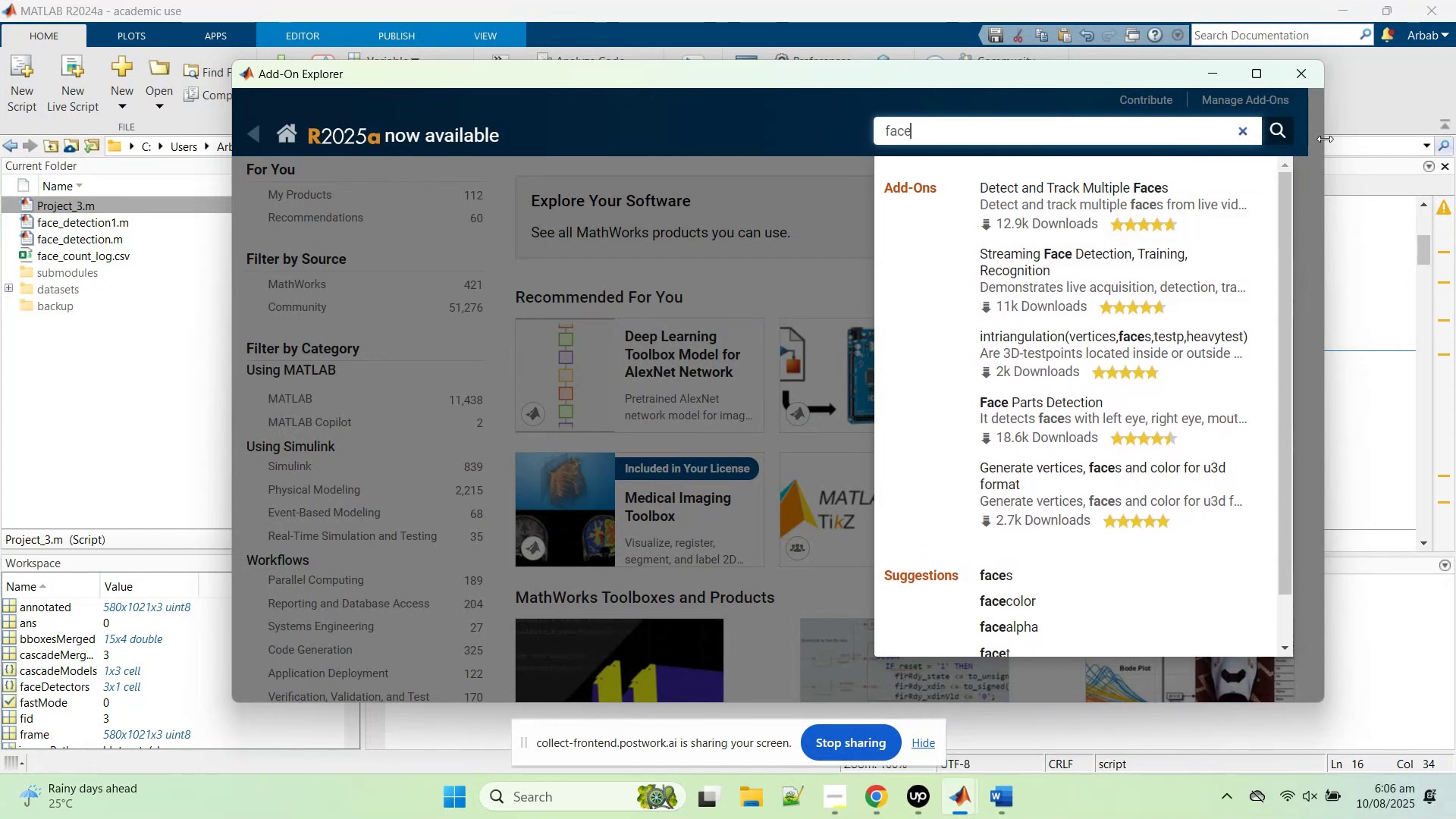 
left_click([1277, 126])
 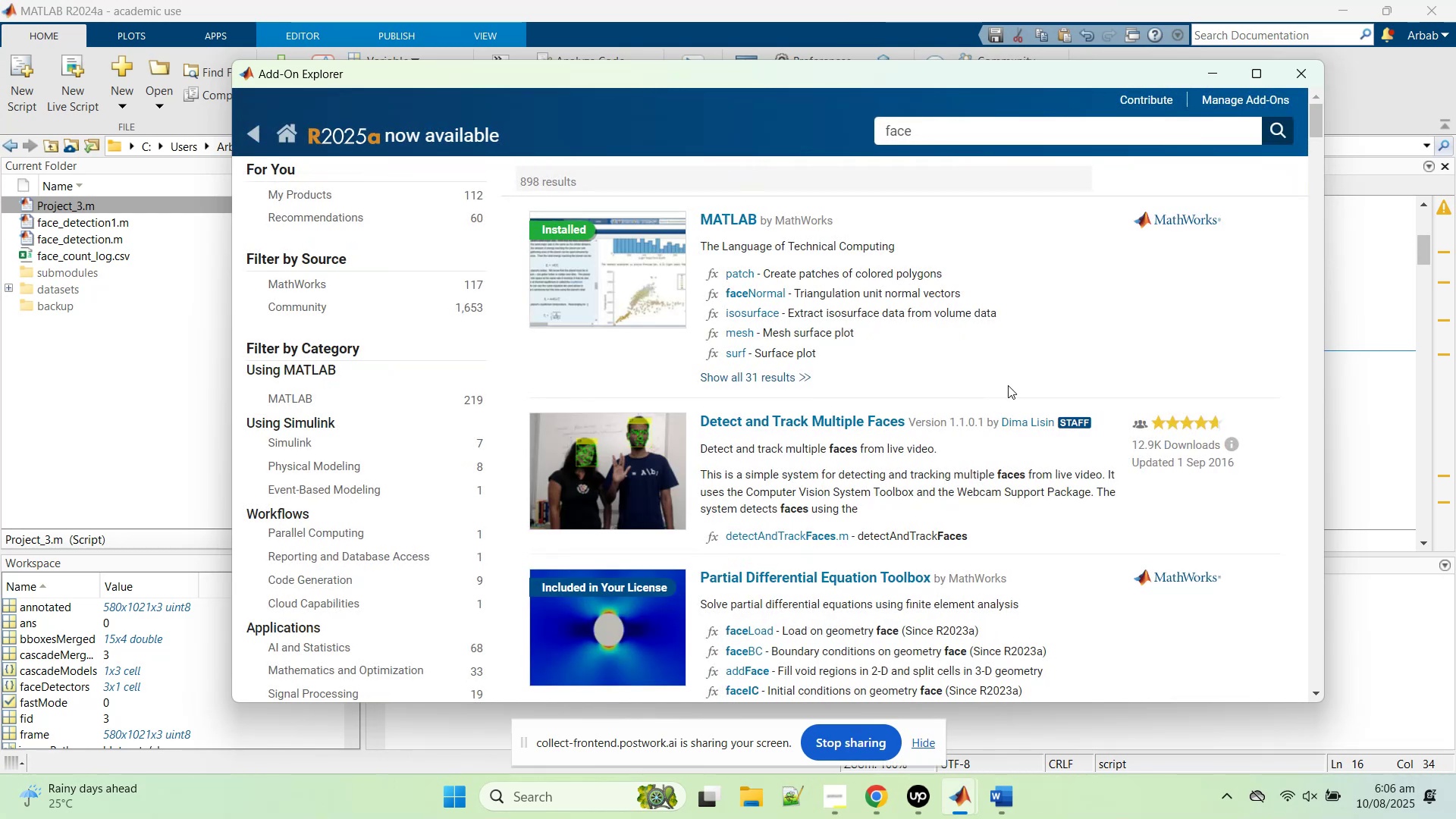 
wait(15.98)
 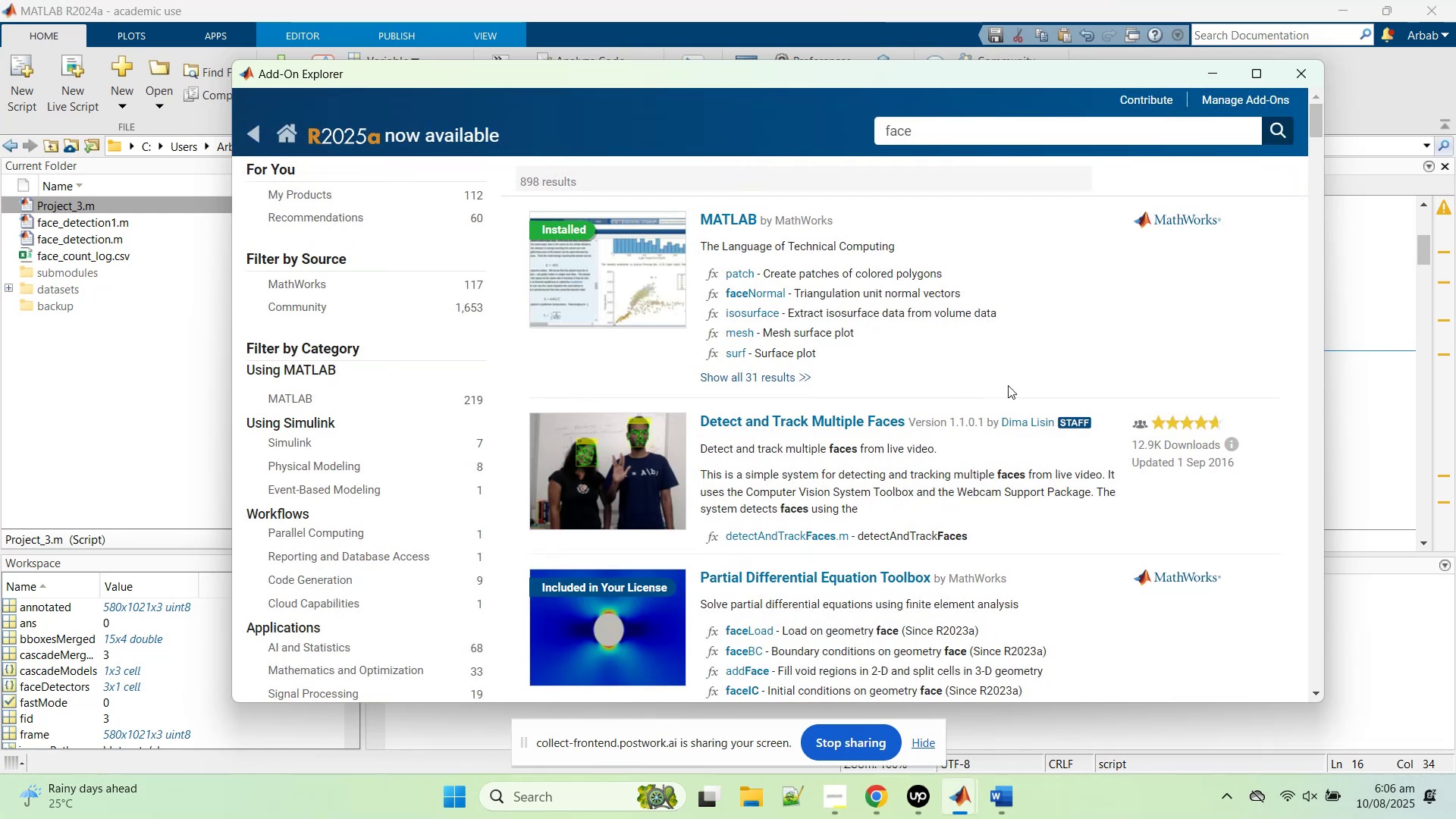 
scroll: coordinate [993, 399], scroll_direction: down, amount: 2.0
 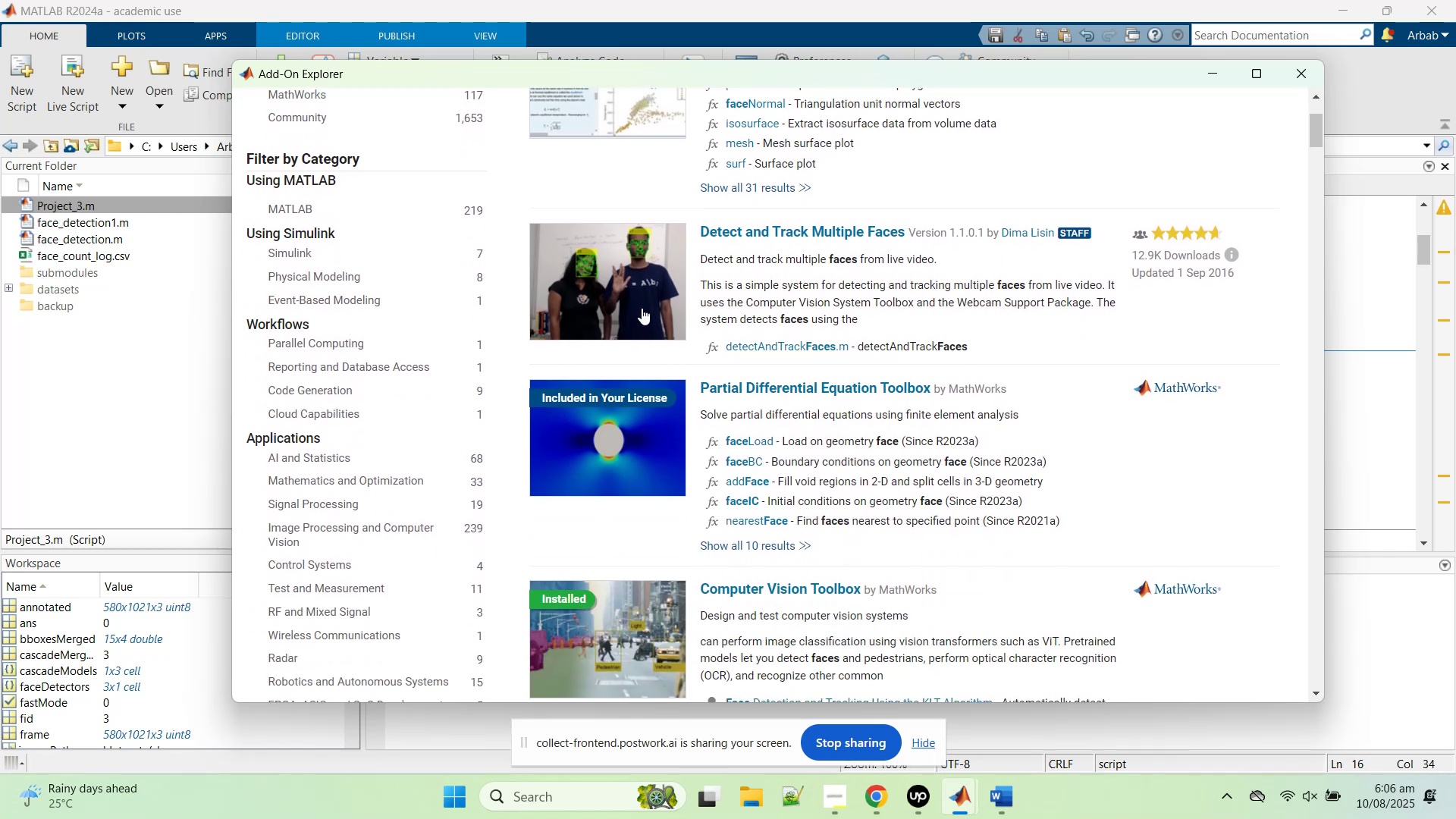 
wait(5.13)
 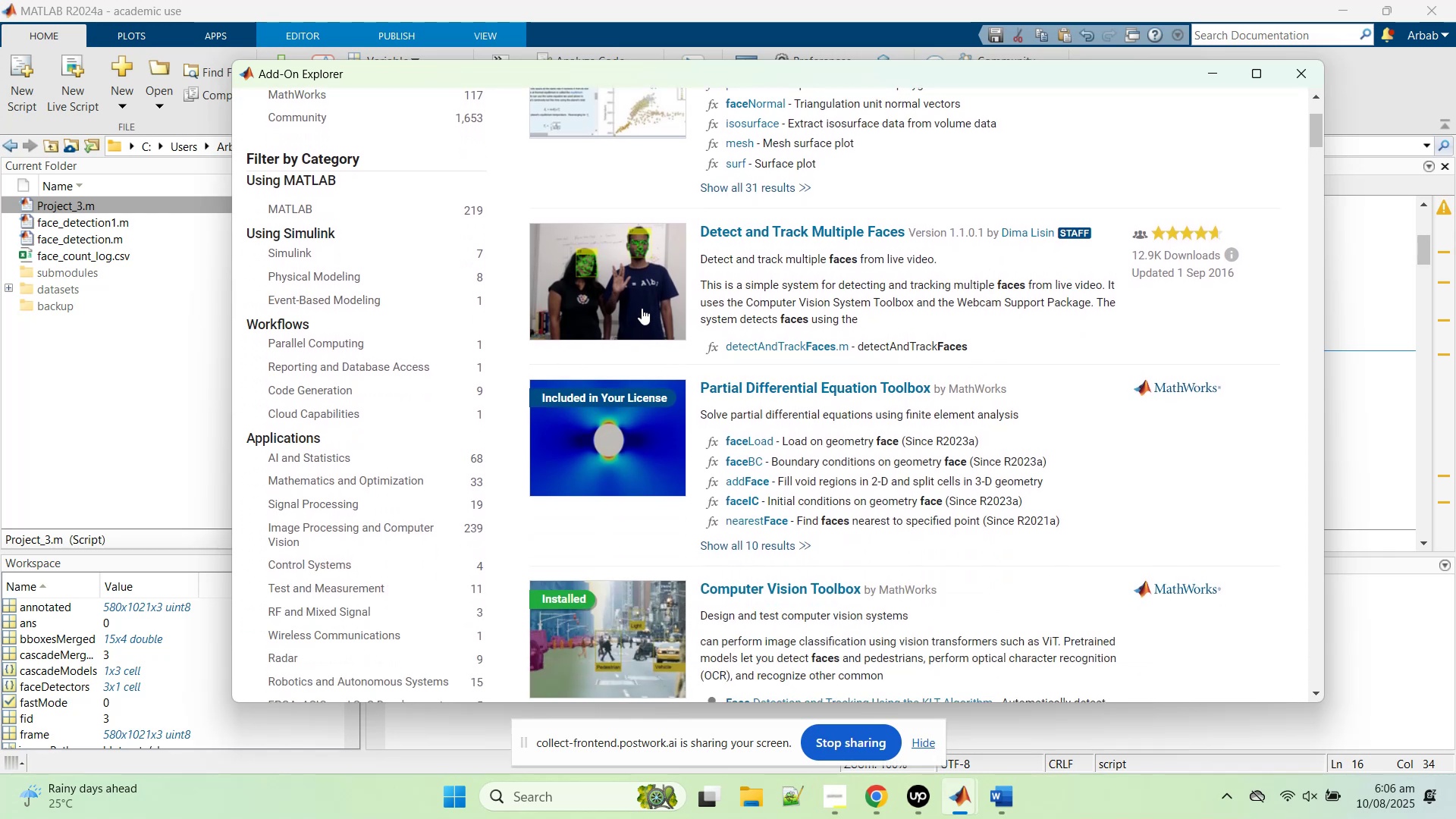 
left_click([642, 292])
 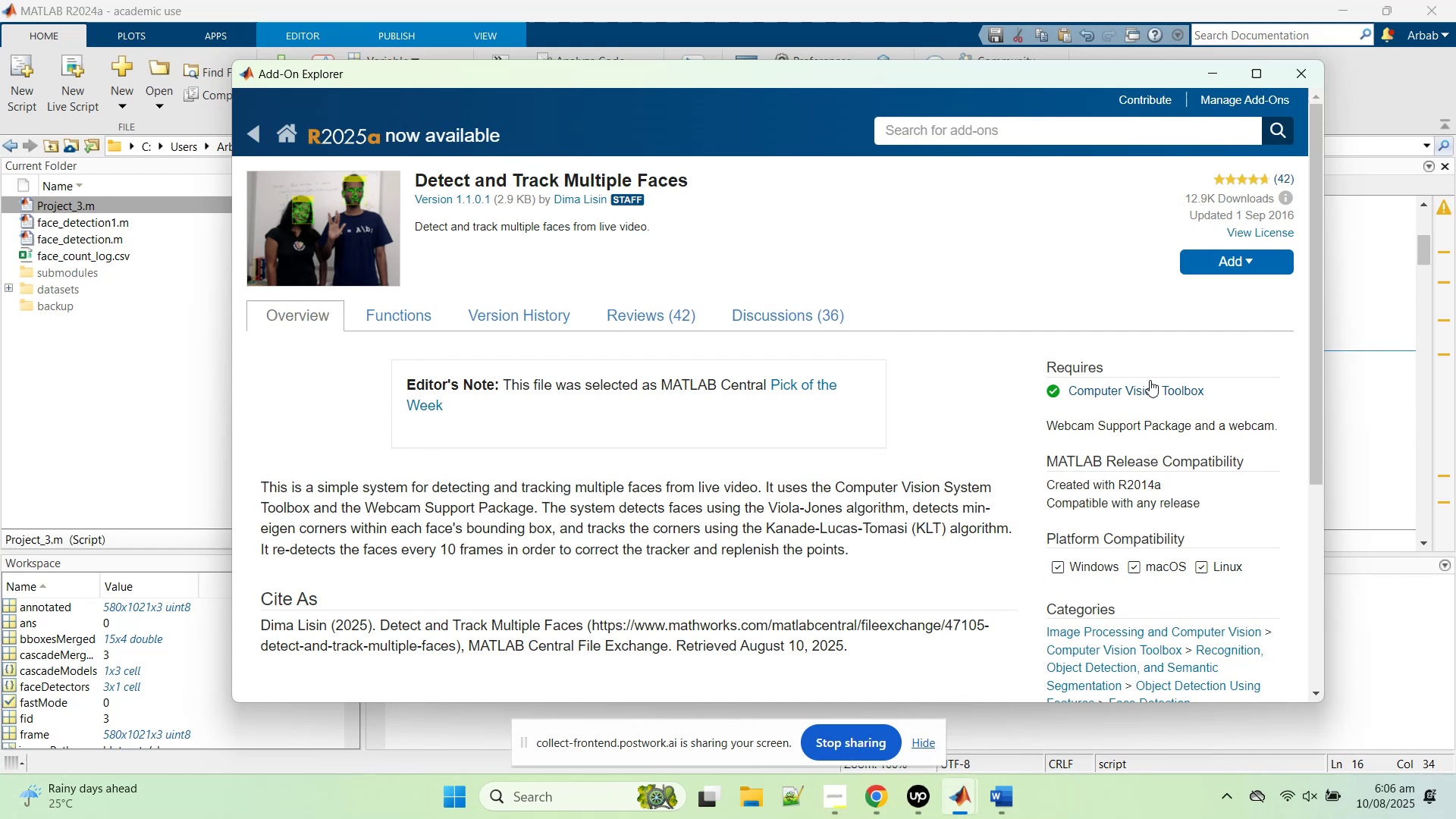 
left_click([1254, 258])
 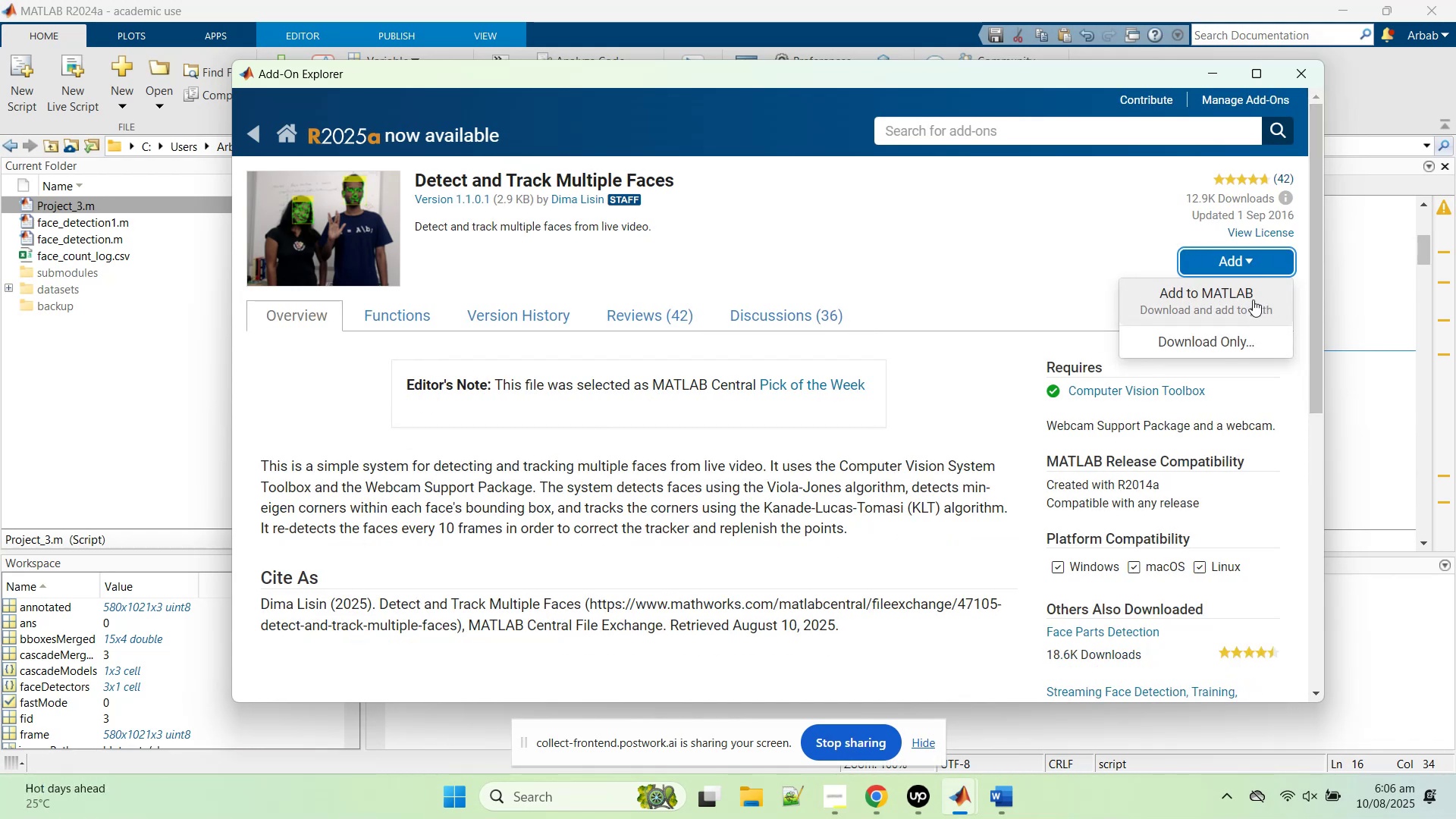 
left_click([1253, 300])
 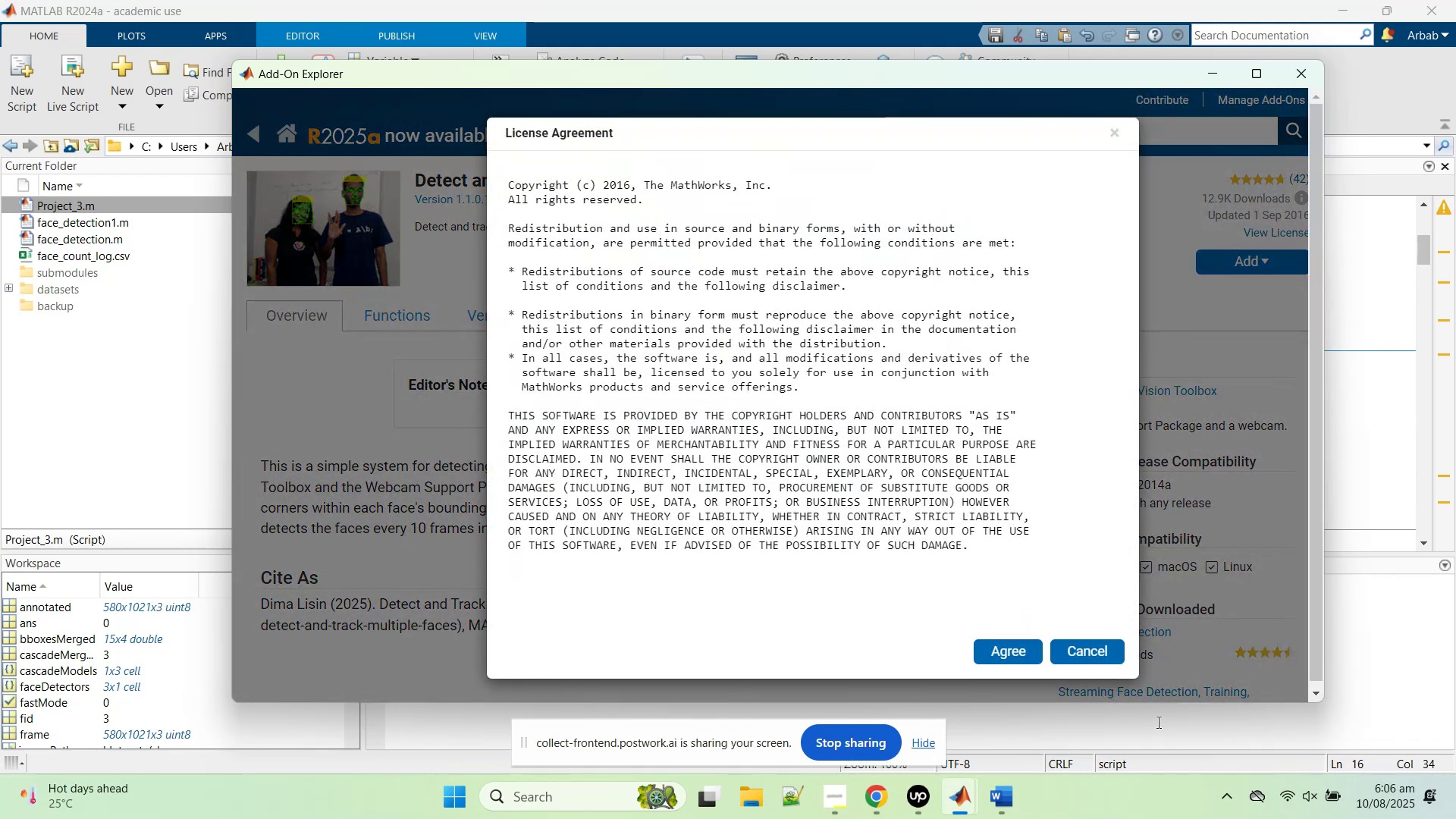 
left_click([1012, 654])
 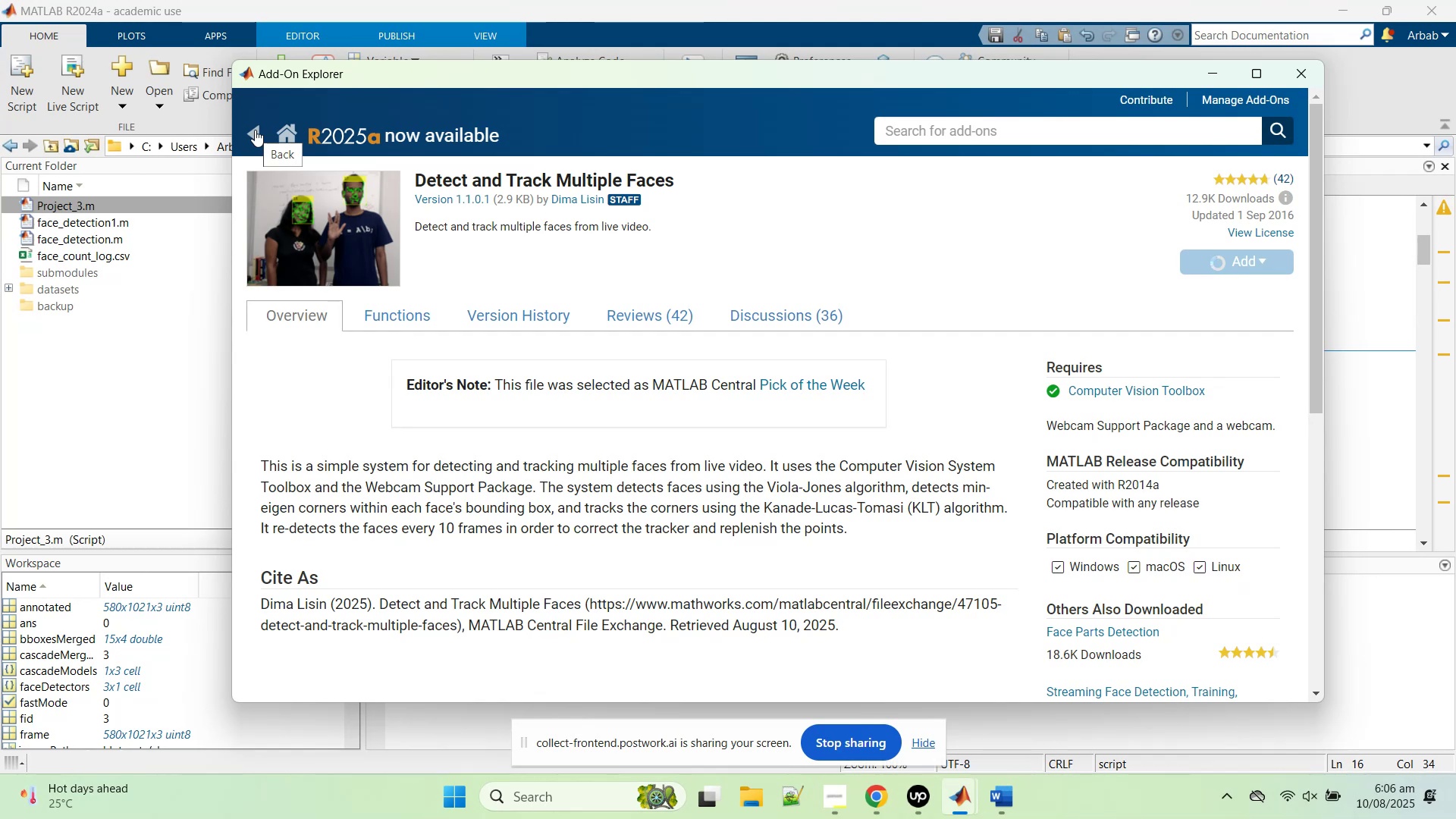 
left_click([255, 130])
 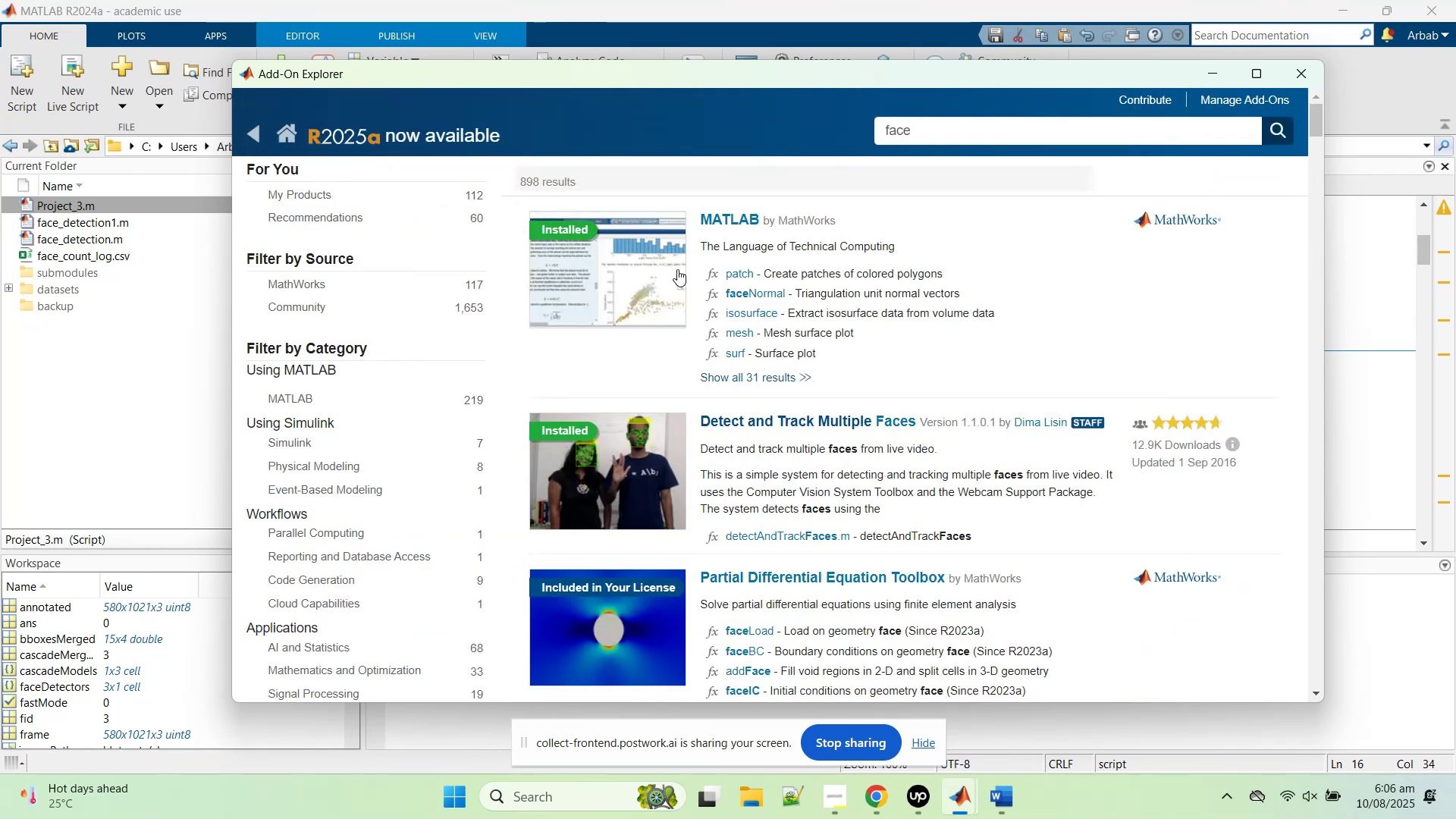 
scroll: coordinate [808, 349], scroll_direction: down, amount: 1.0
 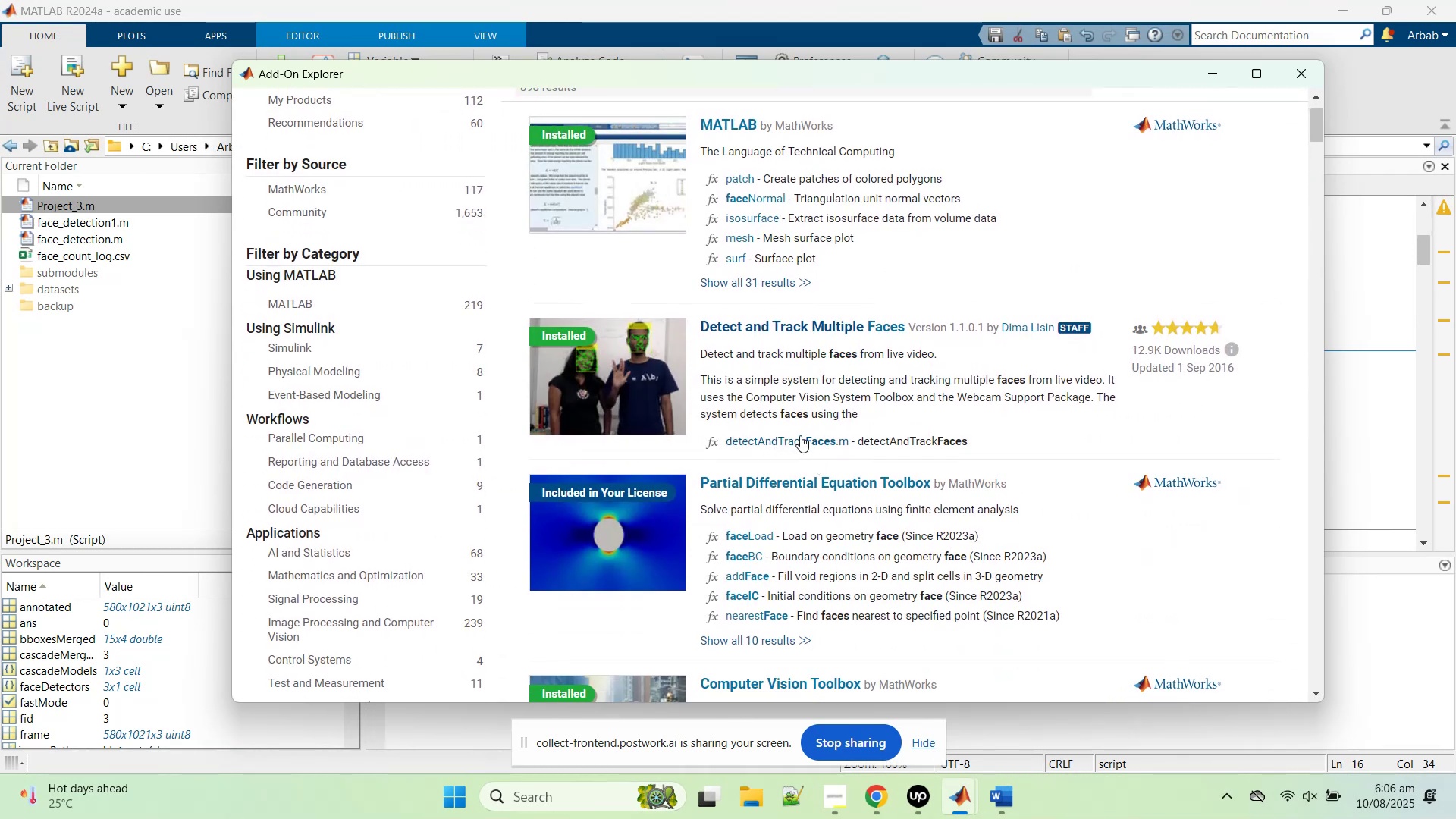 
left_click([800, 435])
 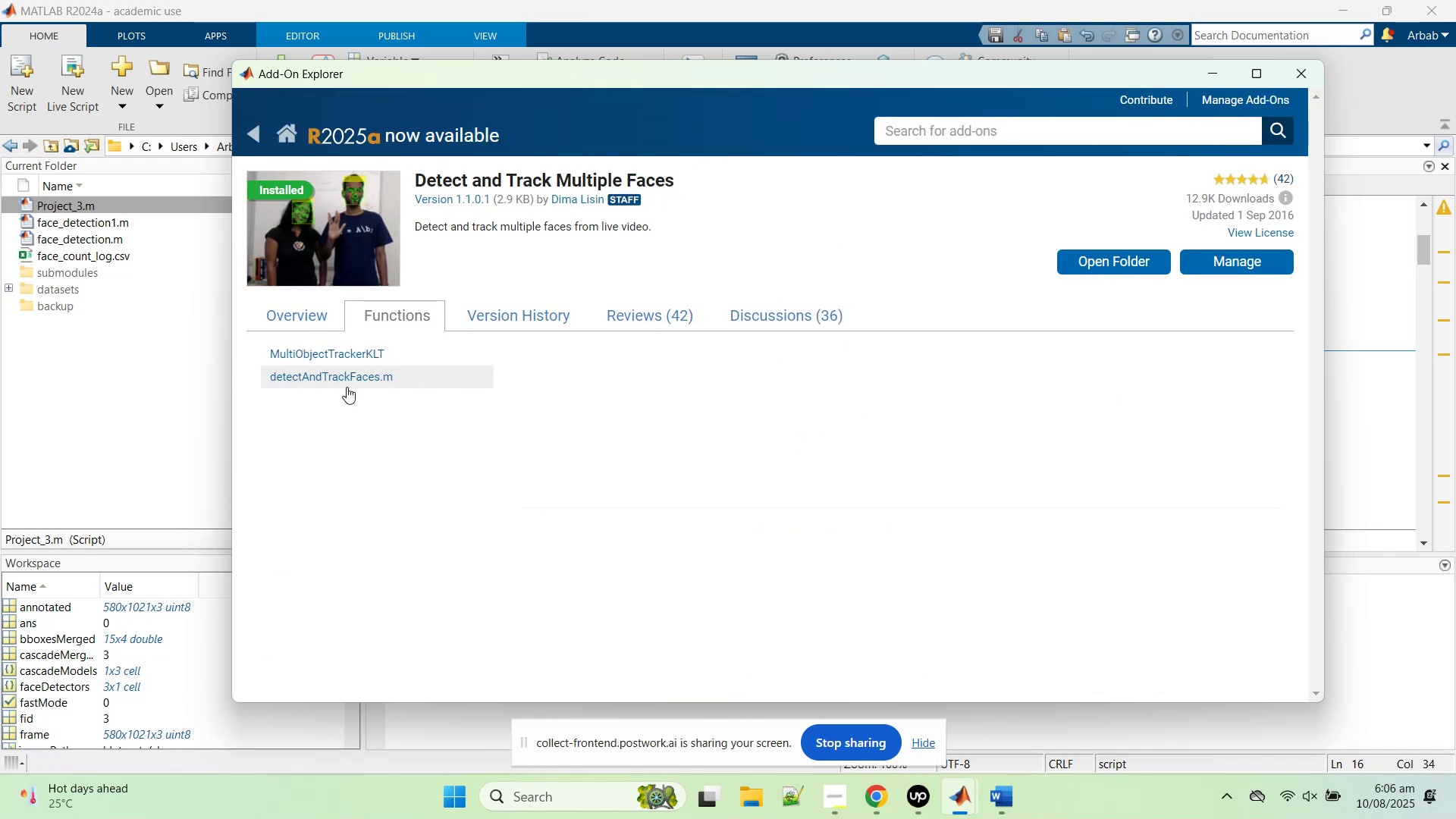 
wait(7.72)
 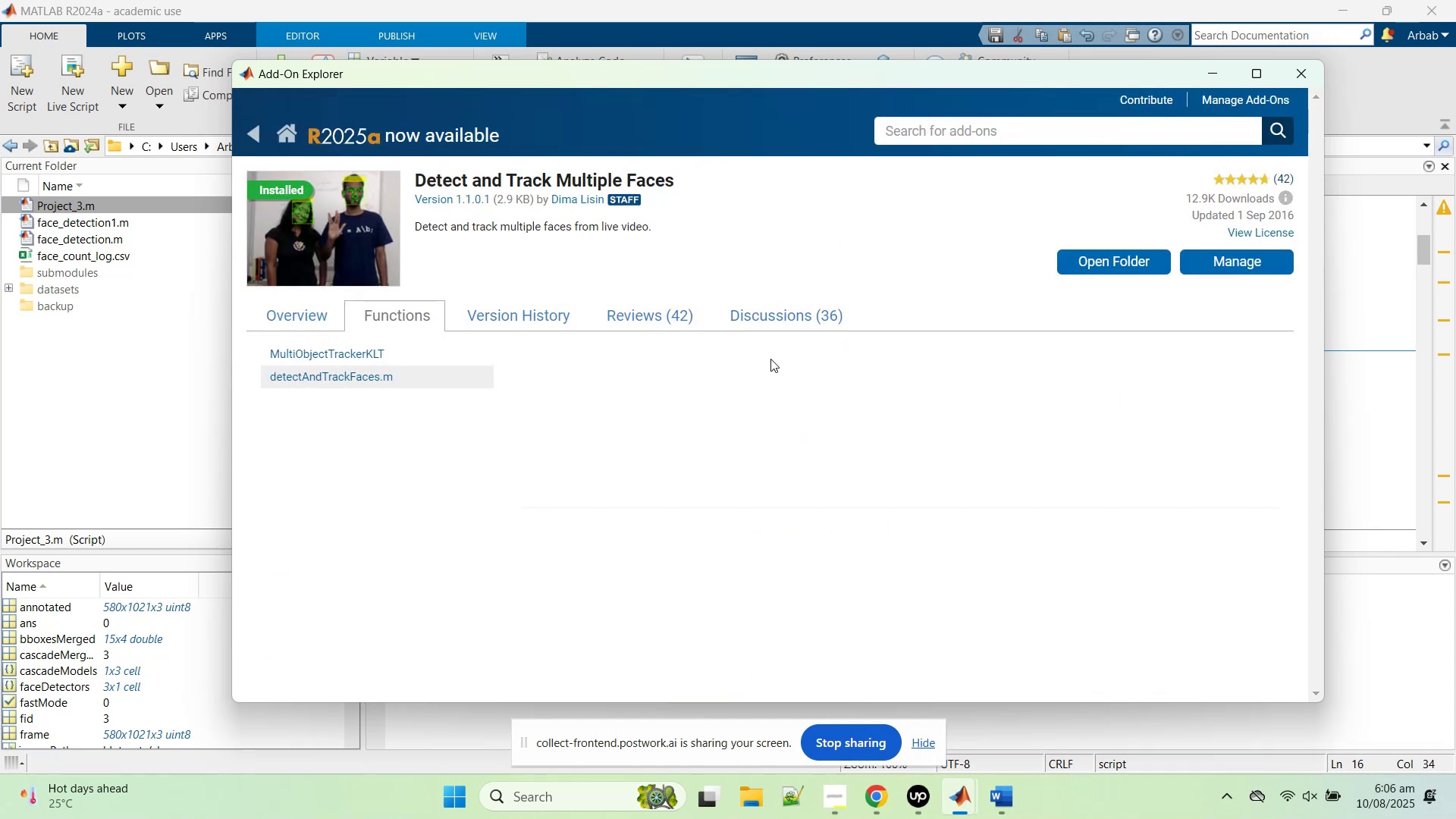 
left_click([1110, 261])
 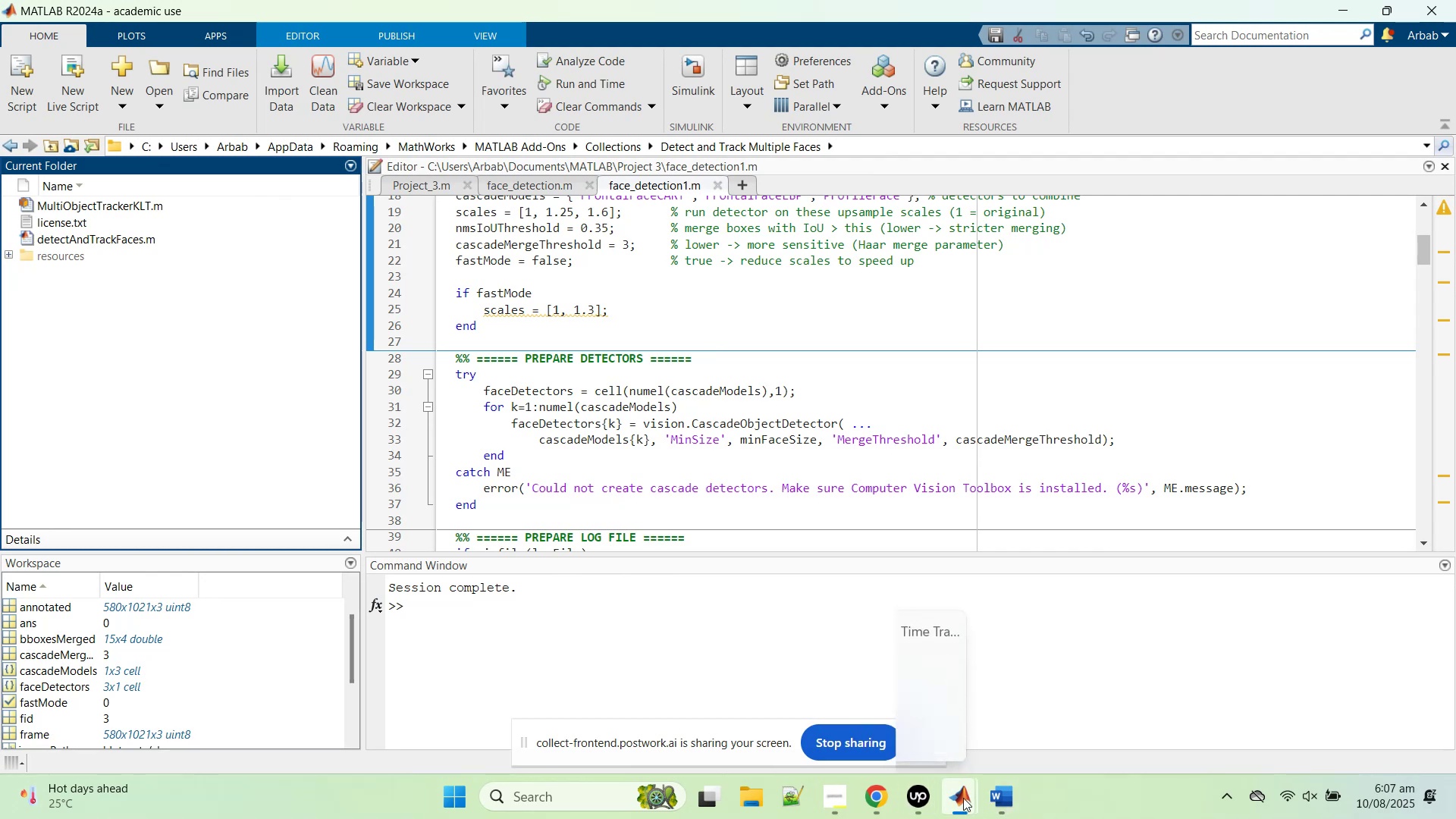 
wait(5.39)
 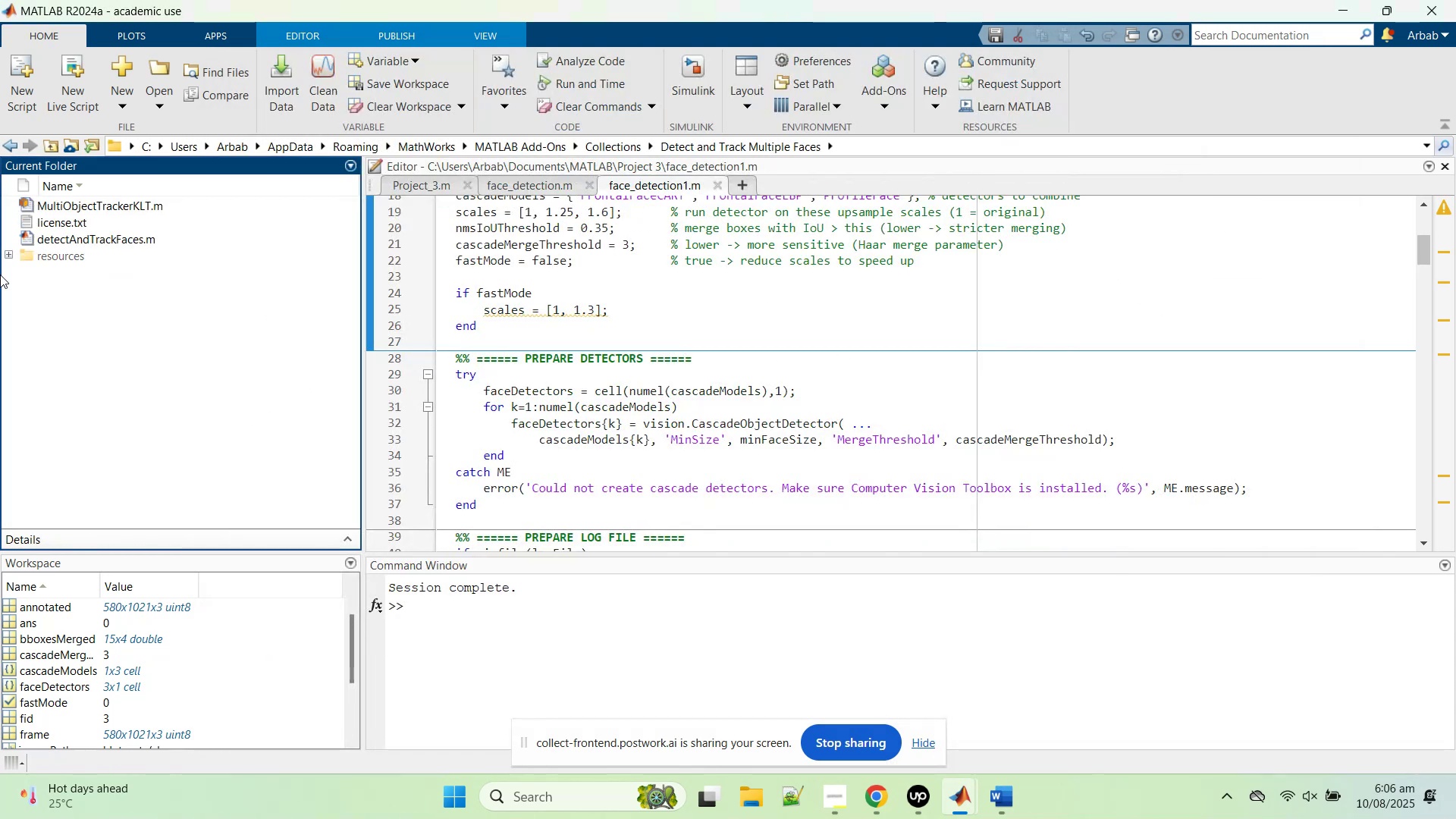 
left_click([1103, 712])
 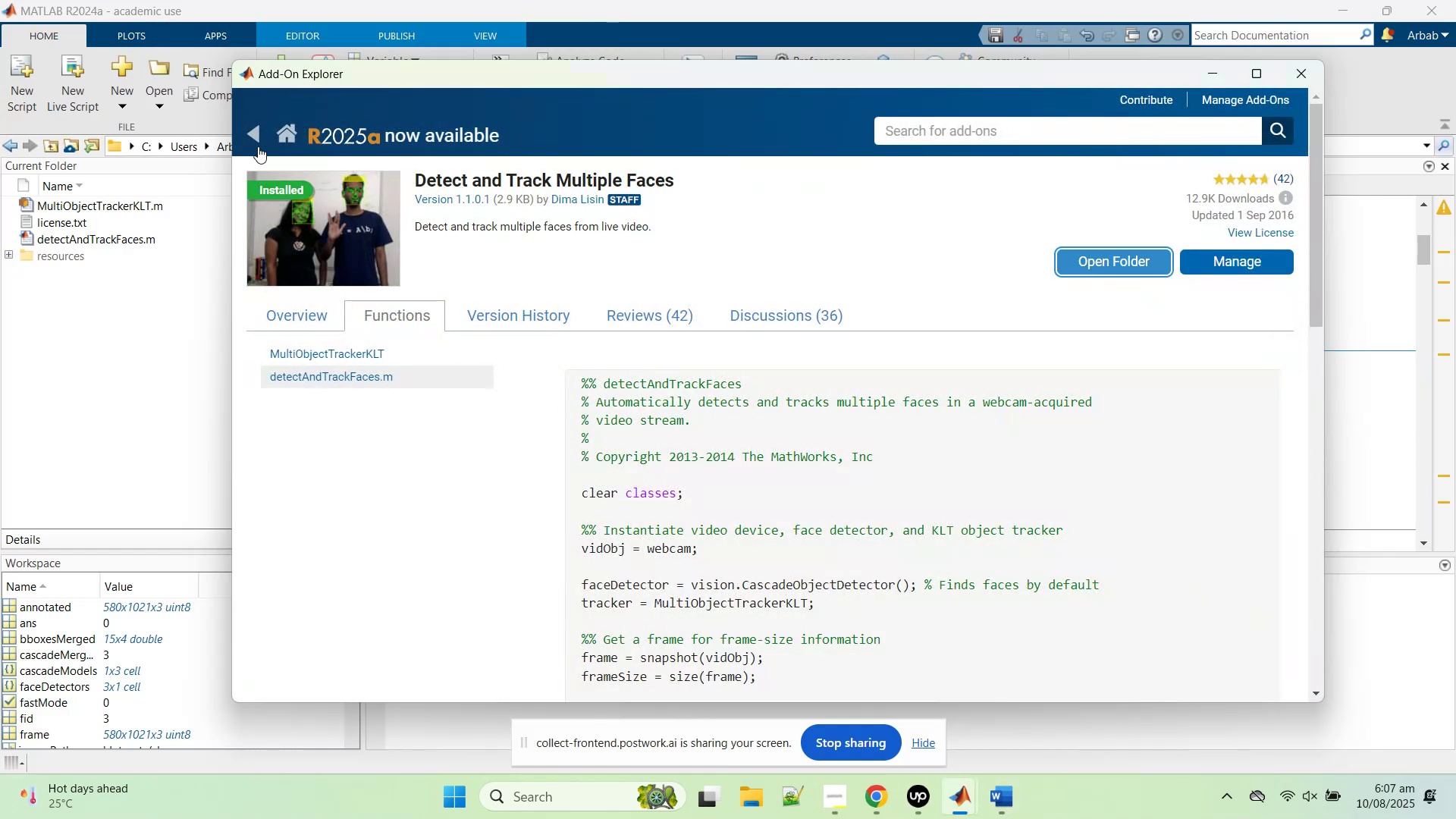 
left_click([248, 128])
 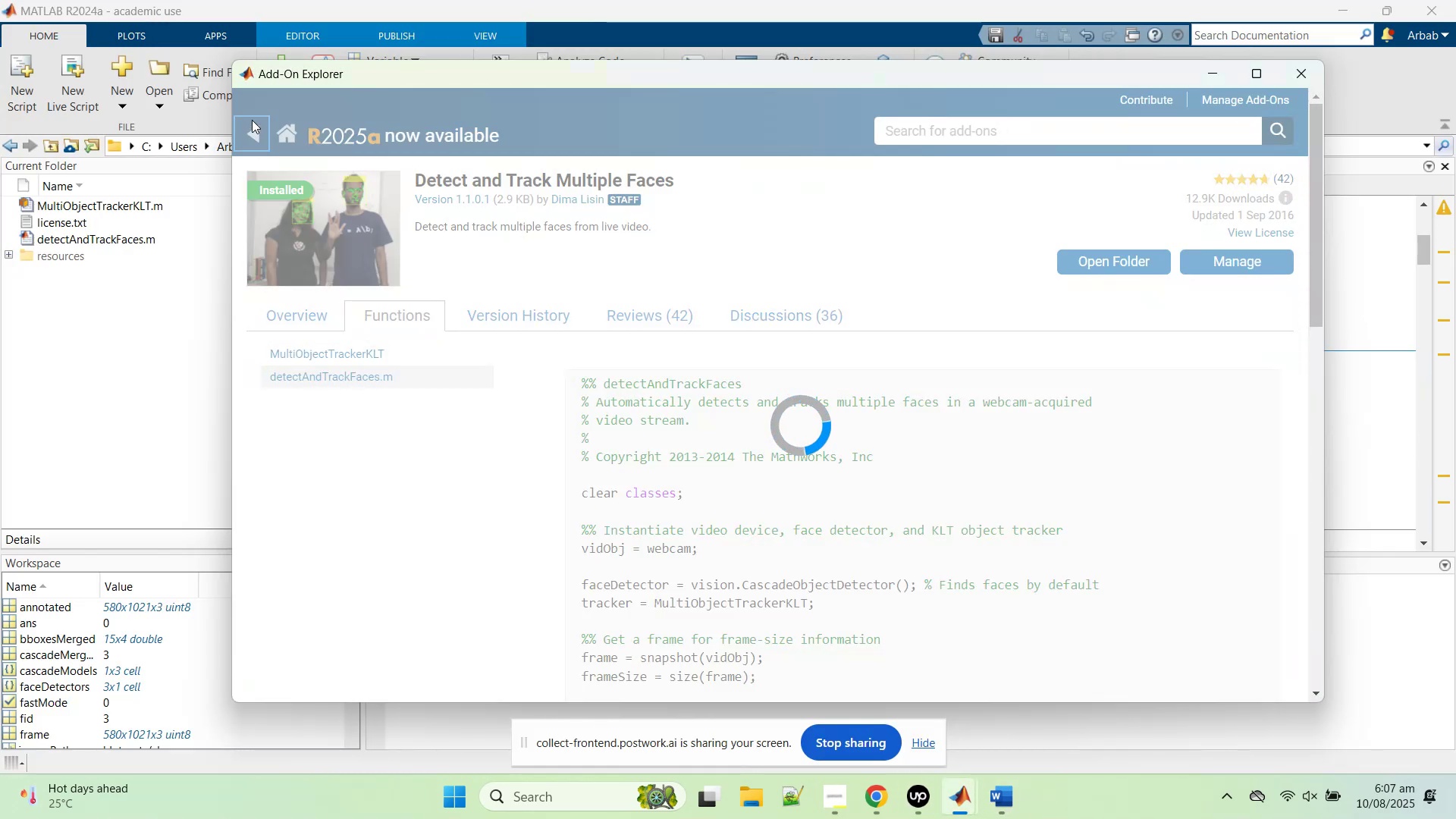 
scroll: coordinate [1062, 408], scroll_direction: down, amount: 7.0
 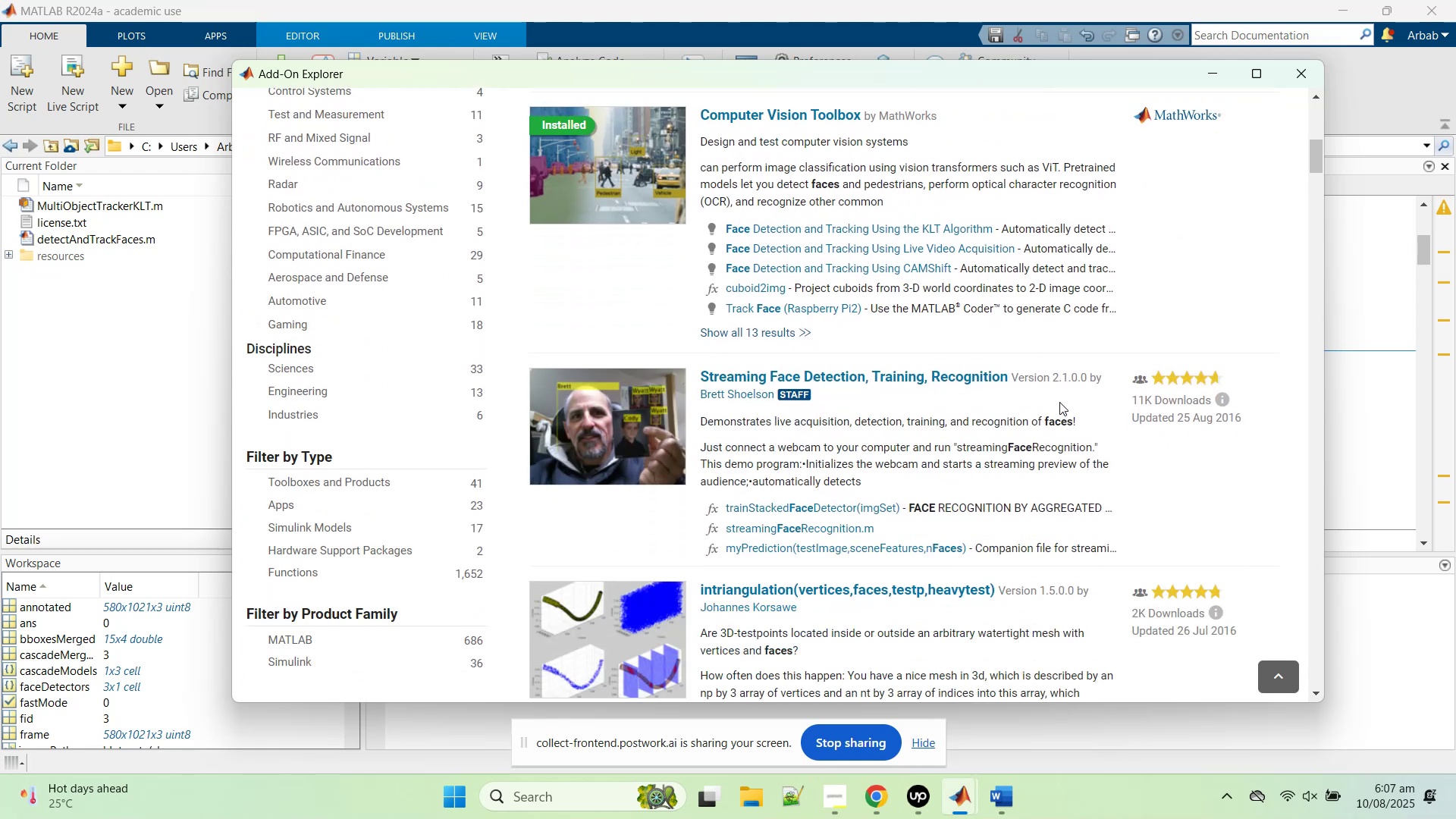 
wait(9.87)
 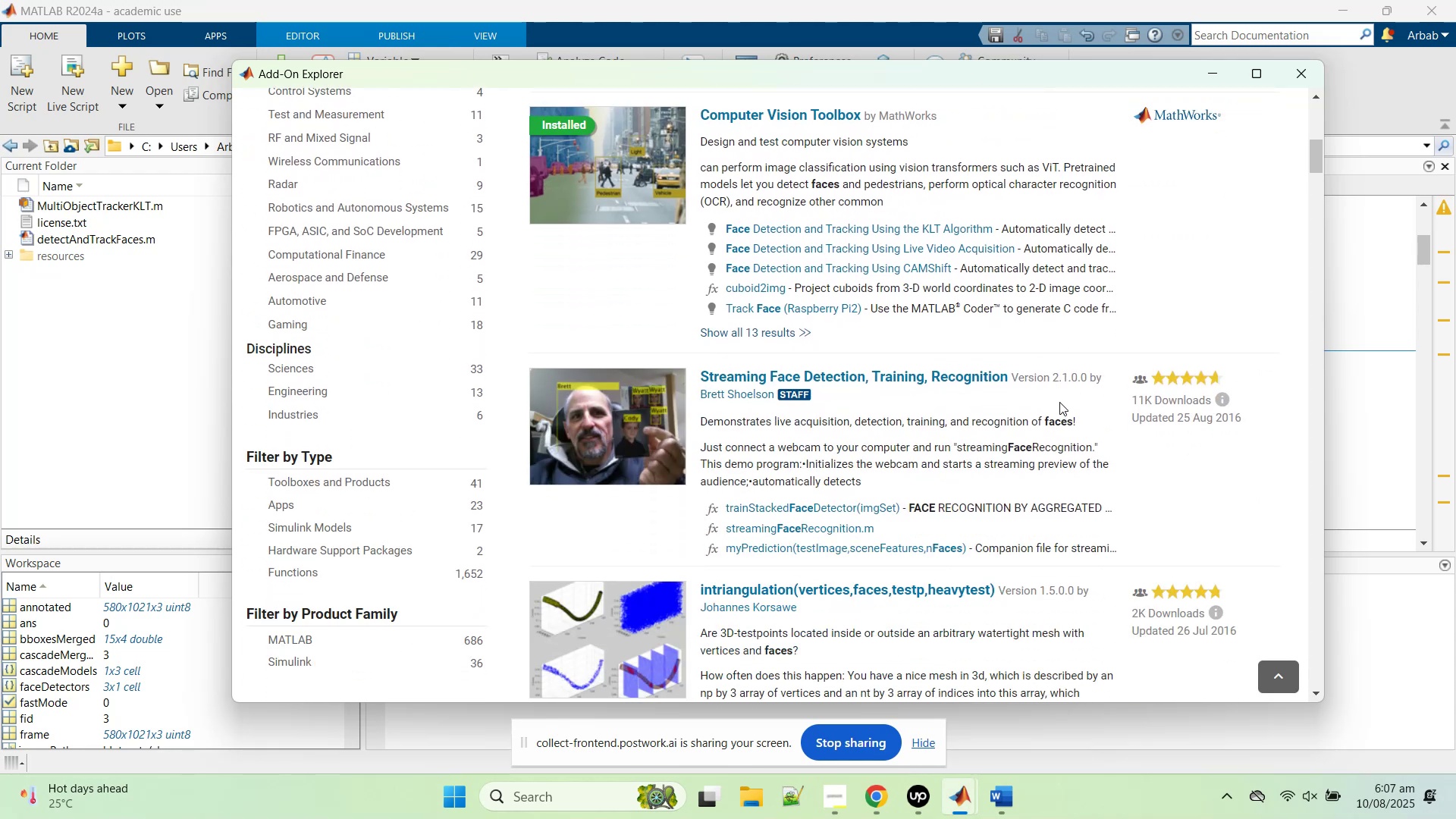 
scroll: coordinate [1048, 424], scroll_direction: down, amount: 12.0
 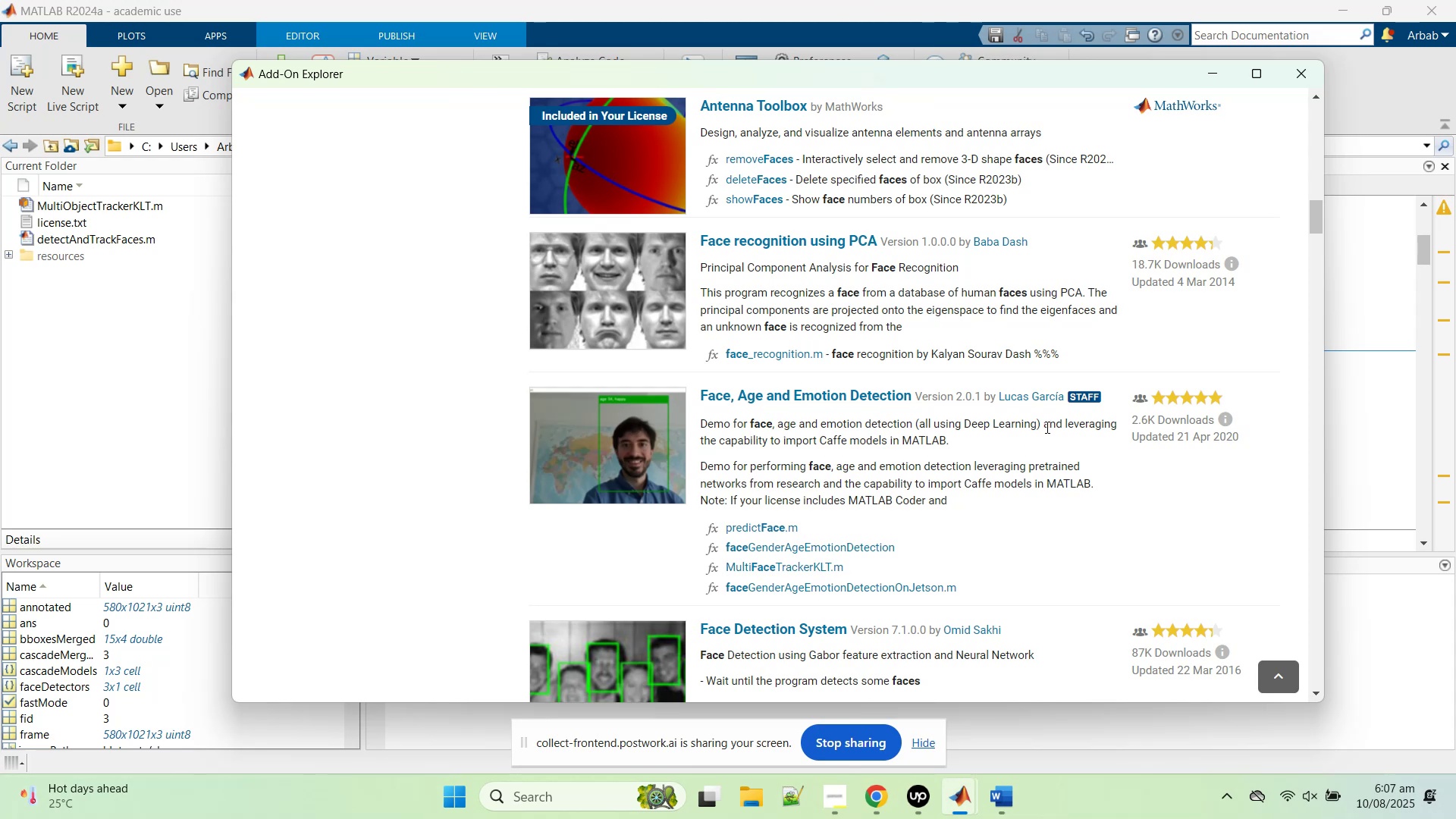 
wait(11.68)
 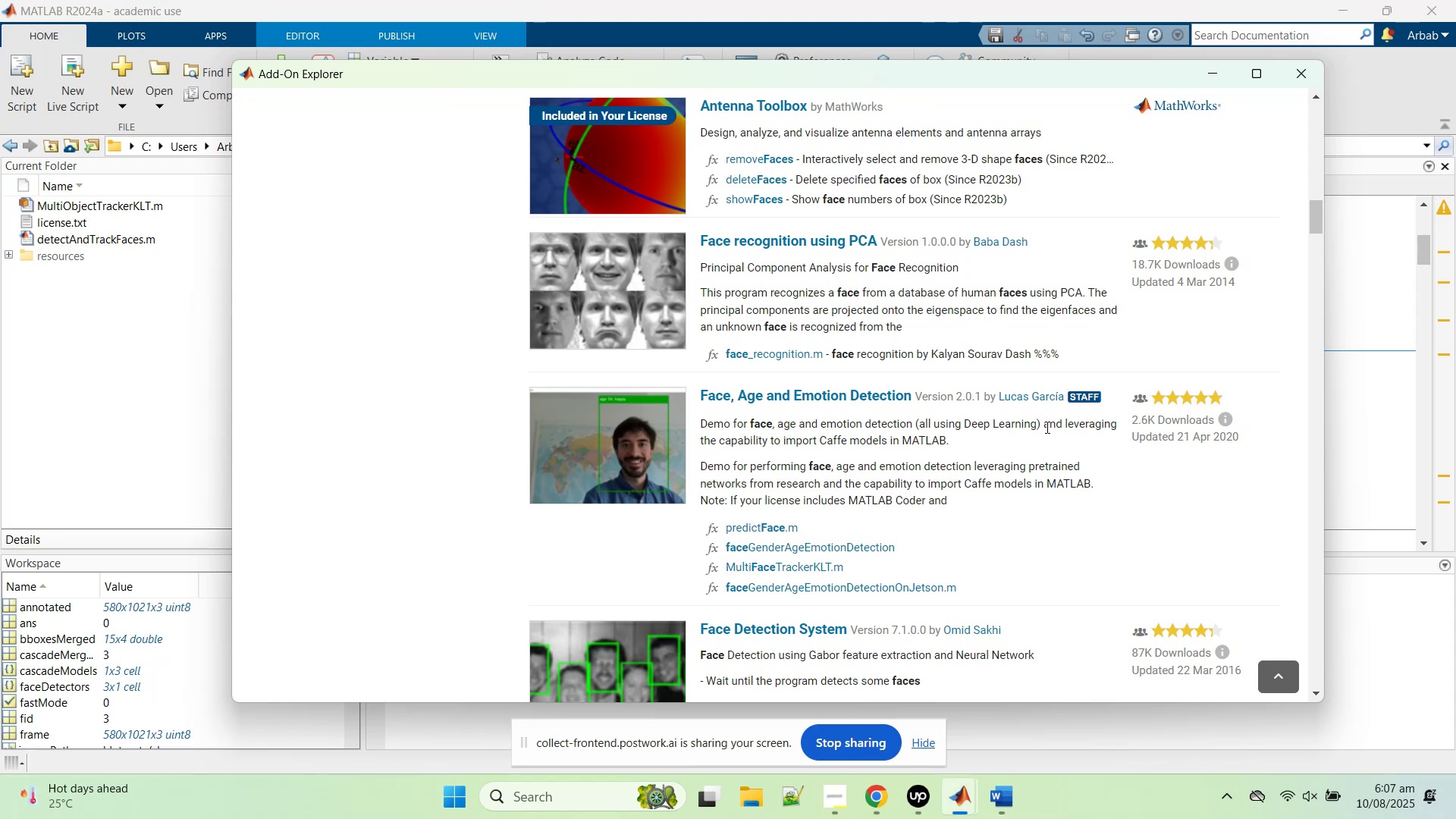 
scroll: coordinate [1057, 447], scroll_direction: down, amount: 12.0
 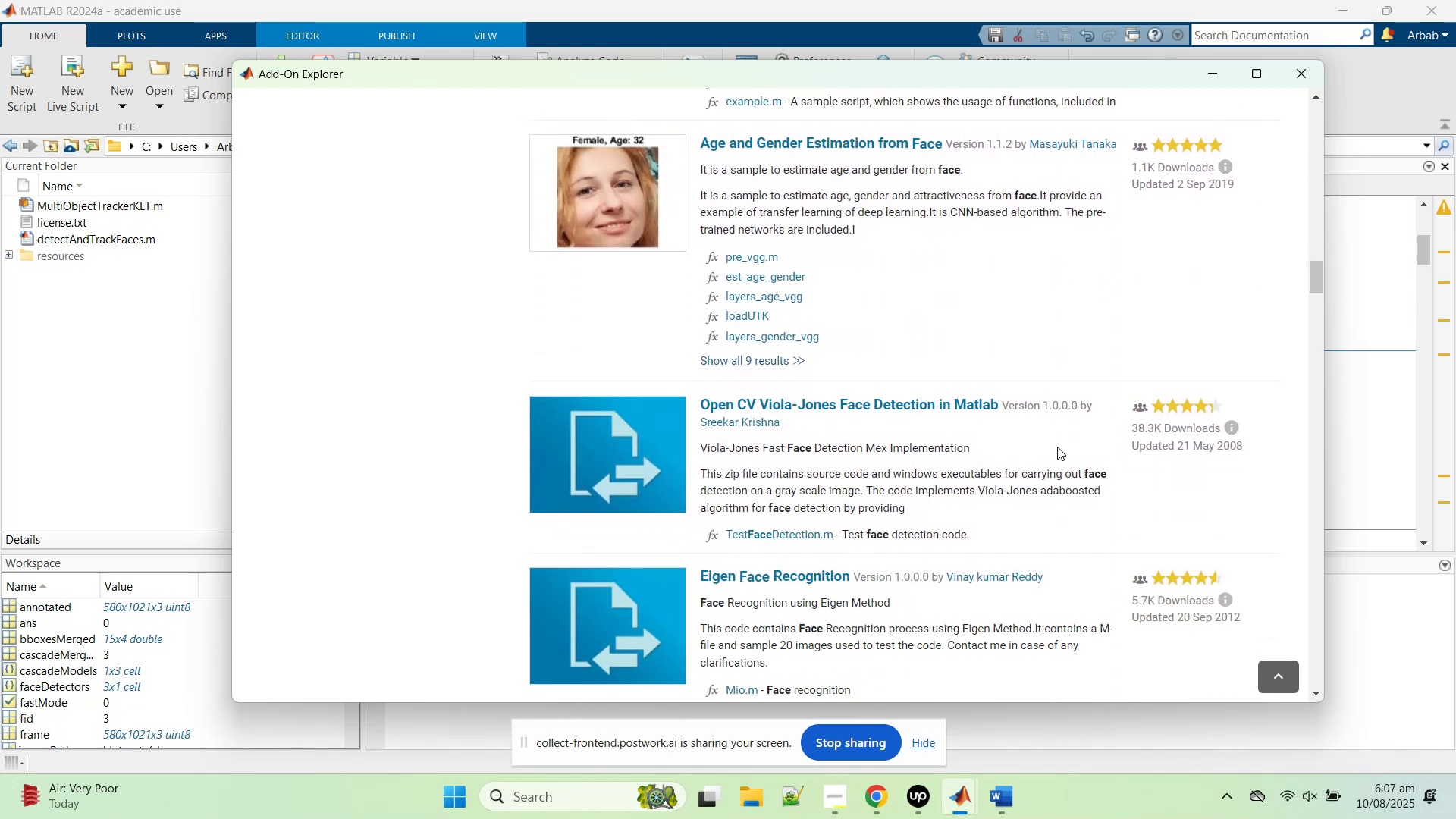 
scroll: coordinate [1055, 447], scroll_direction: down, amount: 12.0
 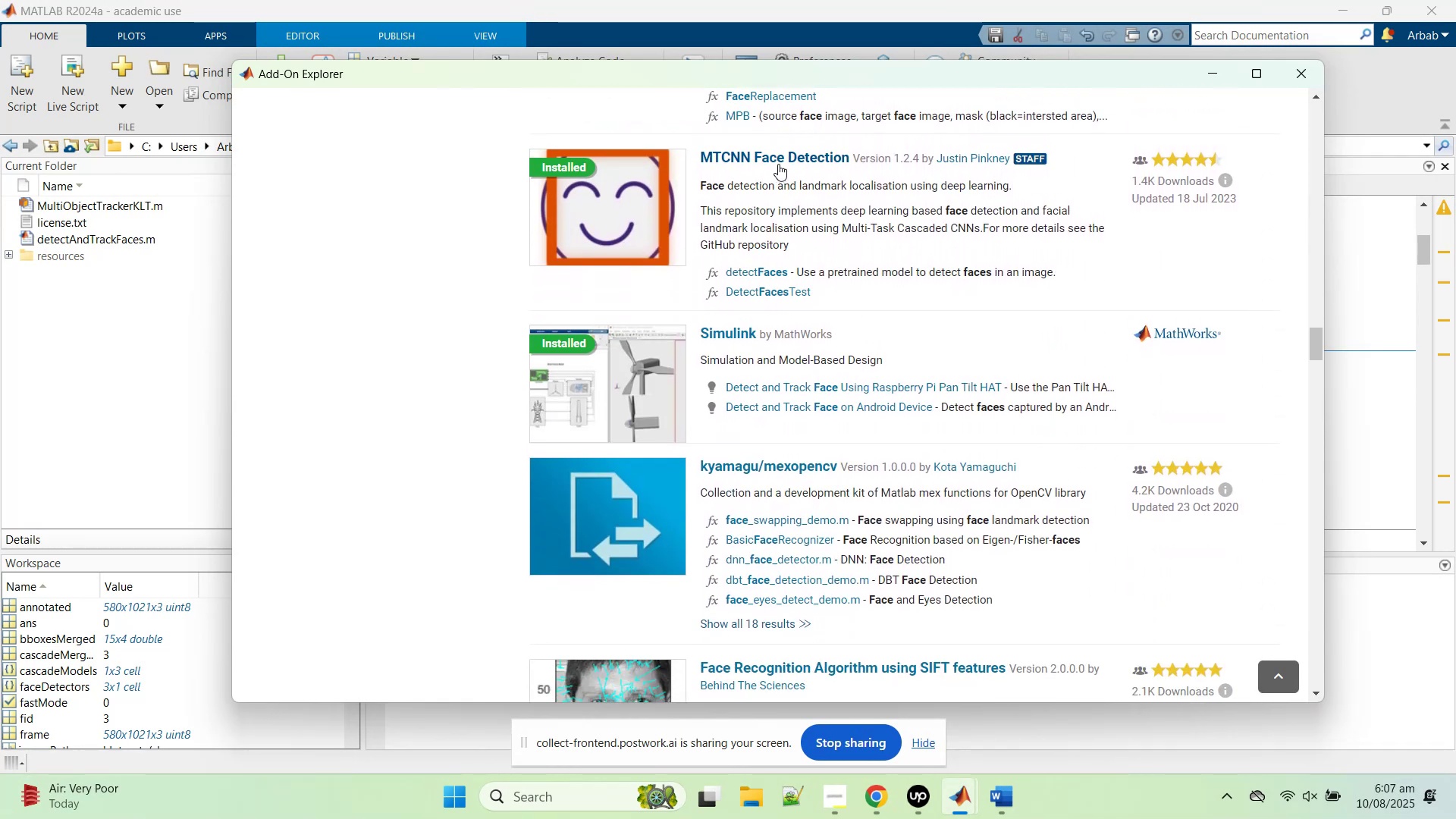 
left_click([778, 159])
 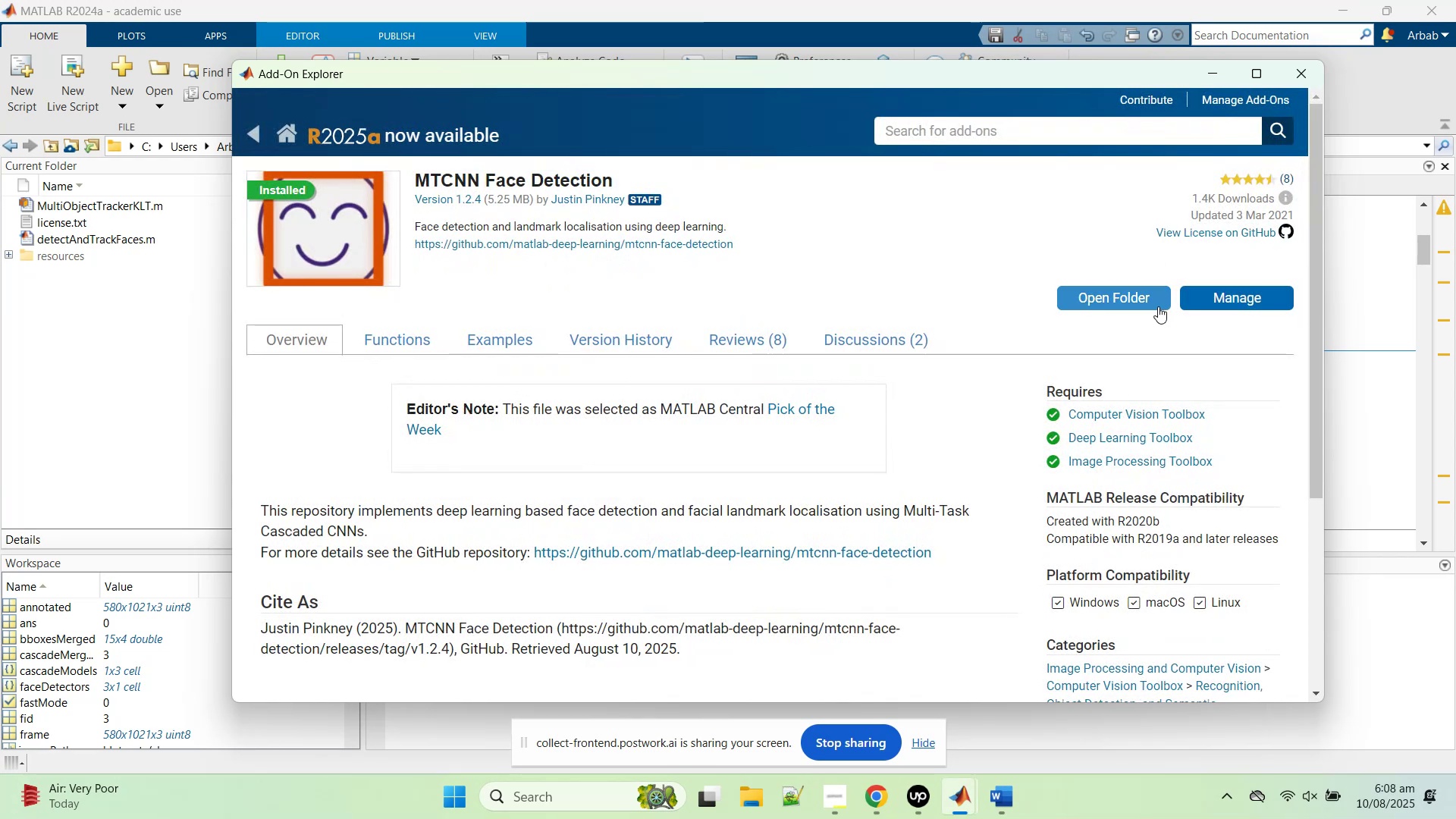 
left_click([1135, 301])
 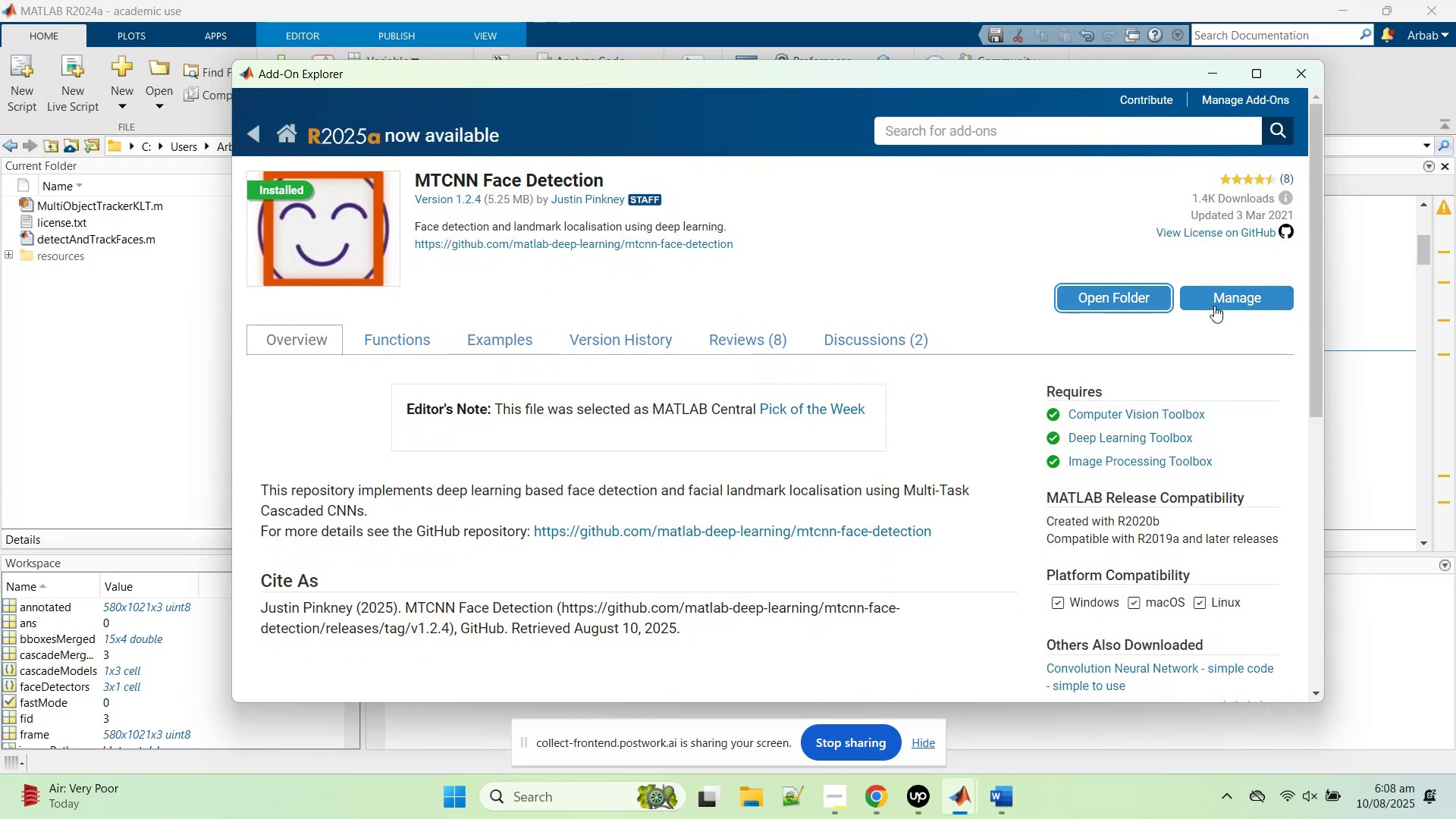 
left_click([1242, 291])
 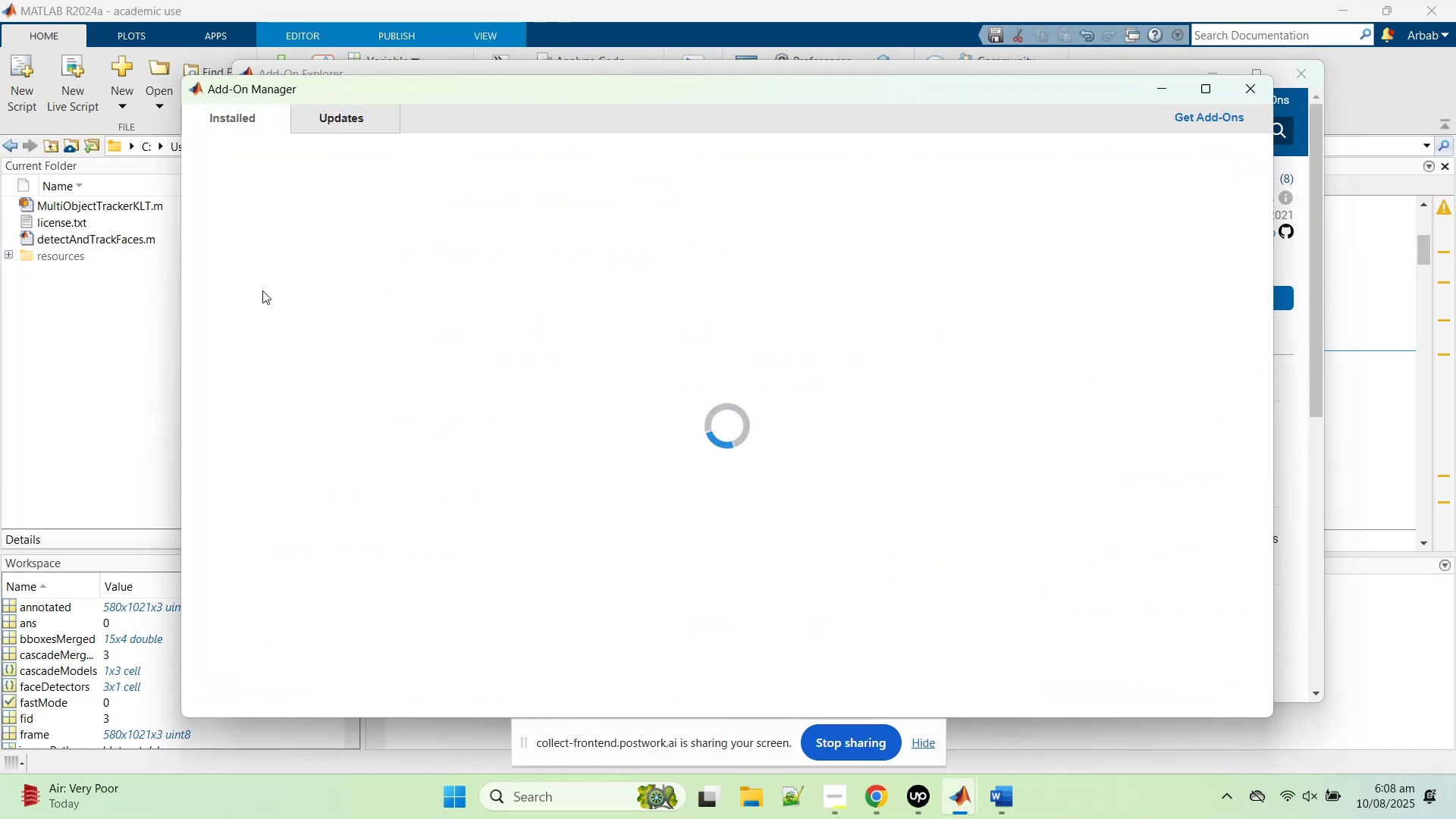 
wait(5.2)
 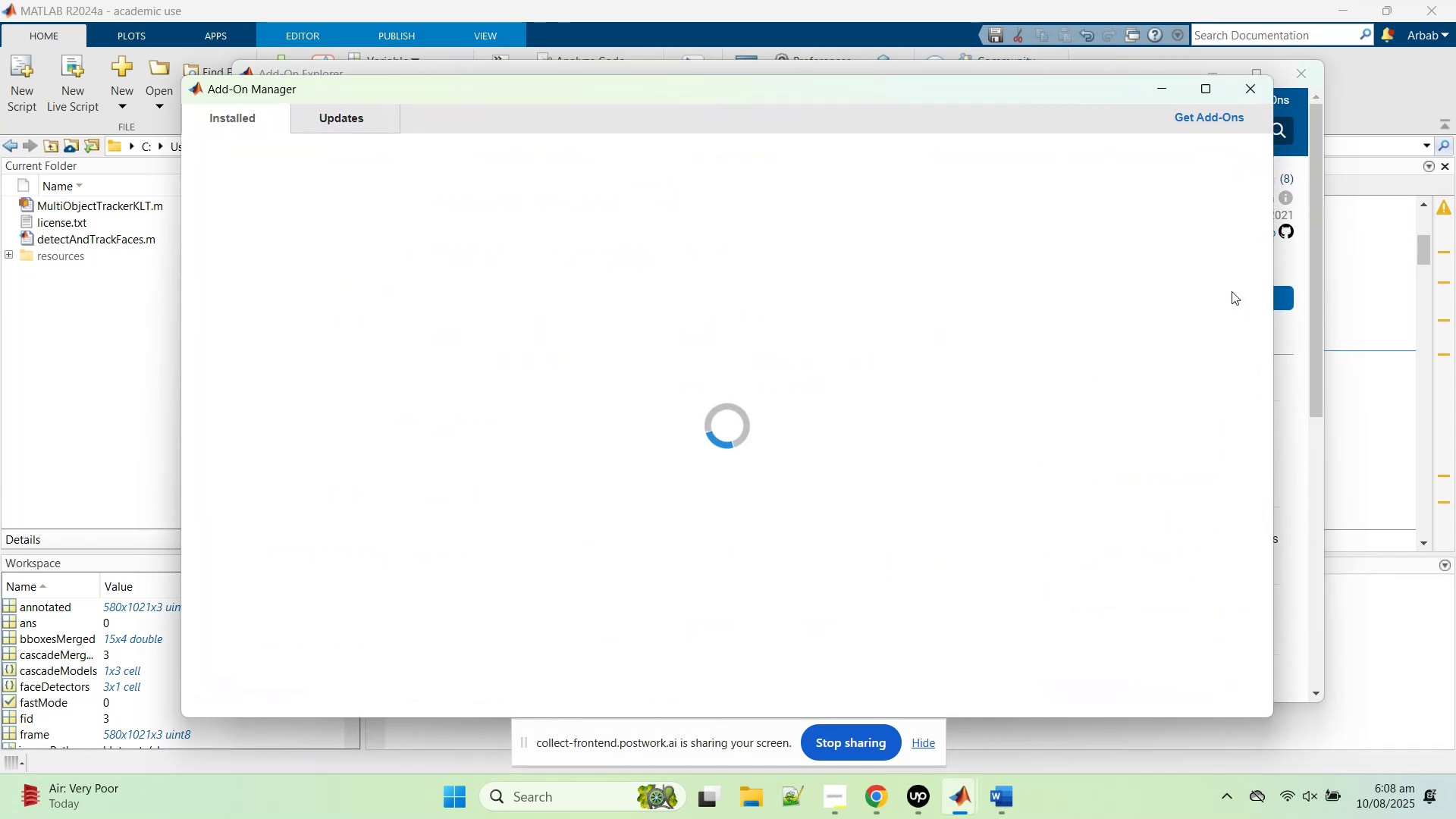 
mouse_move([1302, 358])
 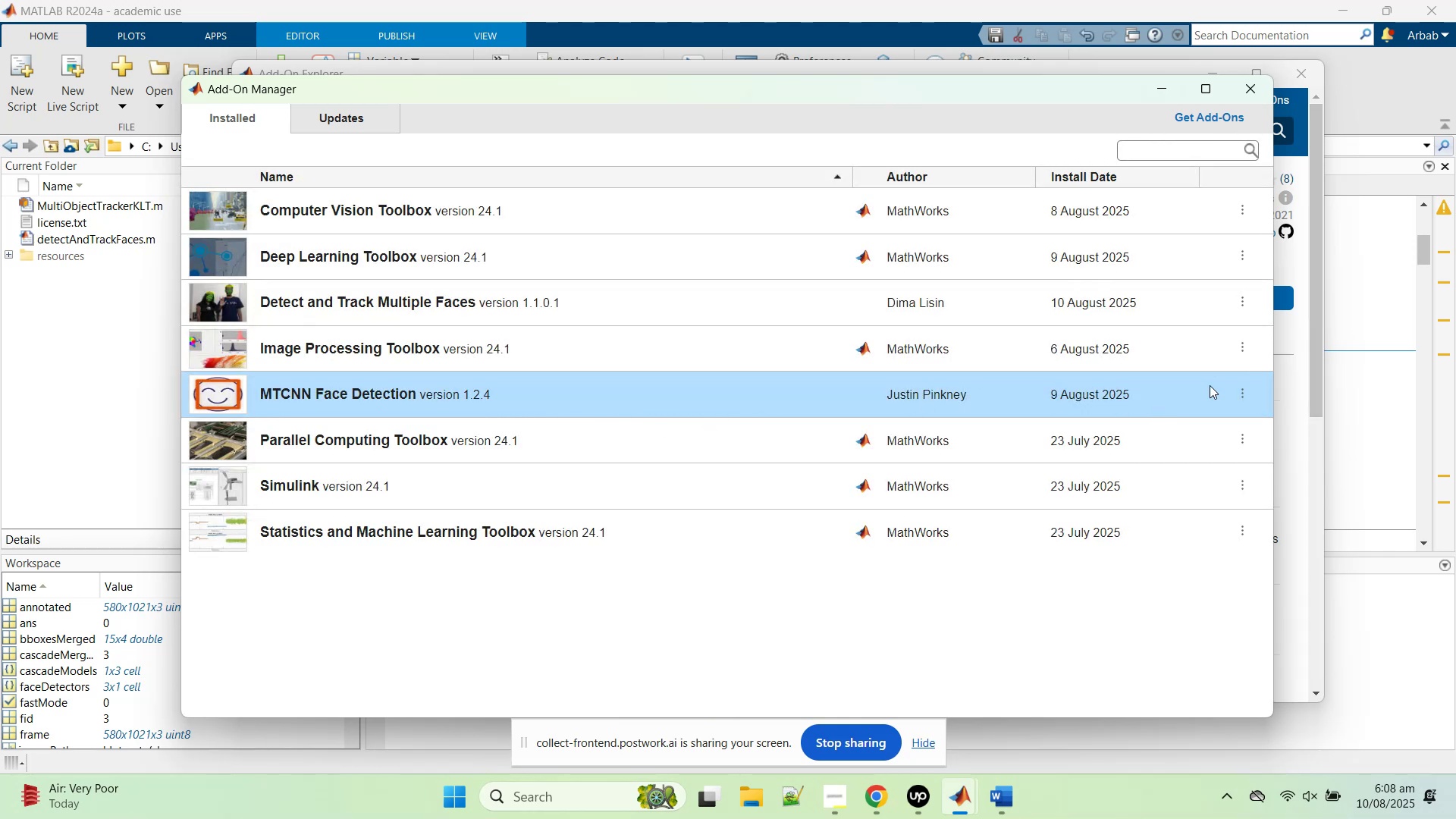 
left_click([1240, 394])
 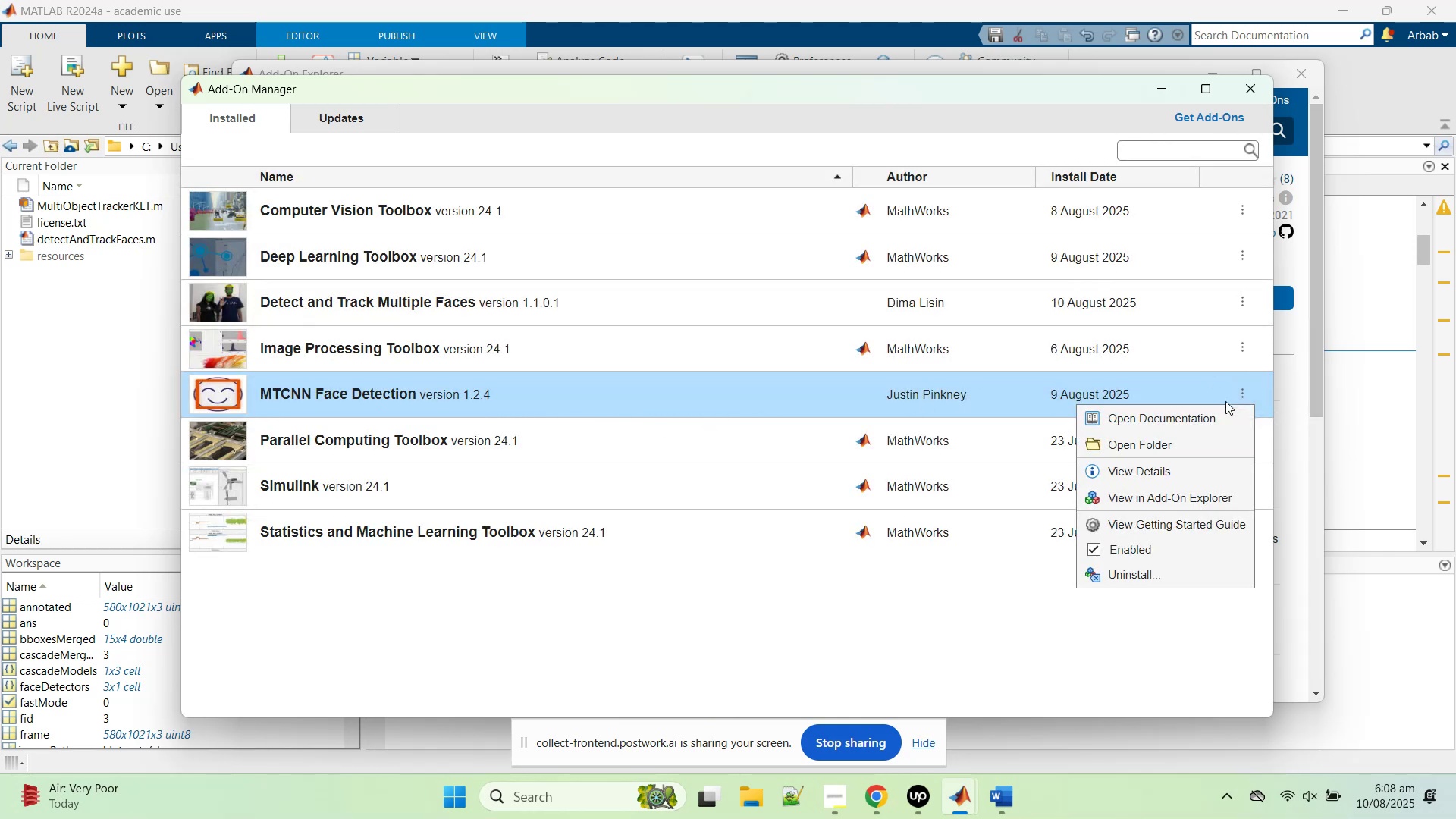 
left_click([1120, 550])
 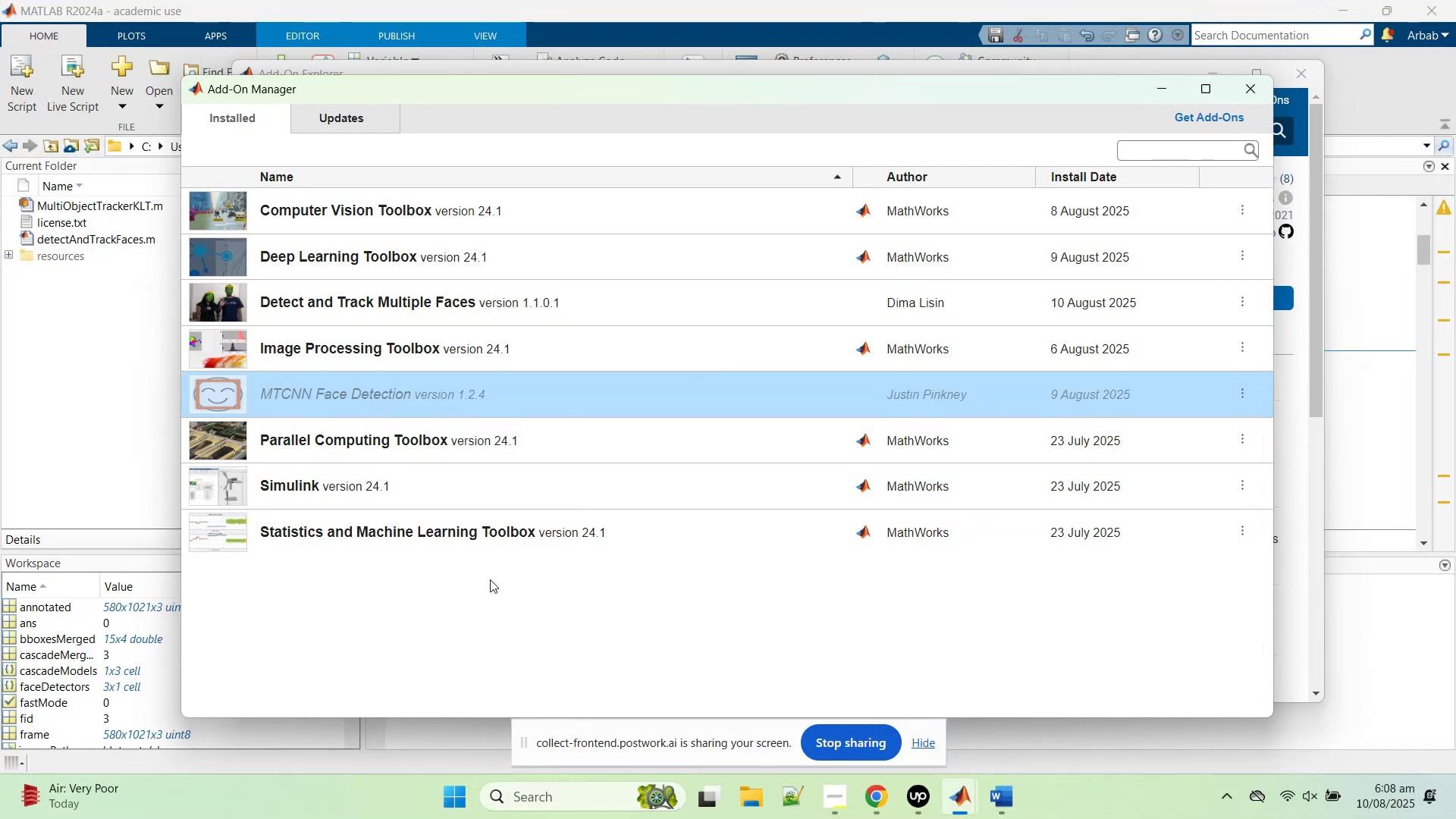 
left_click([1244, 391])
 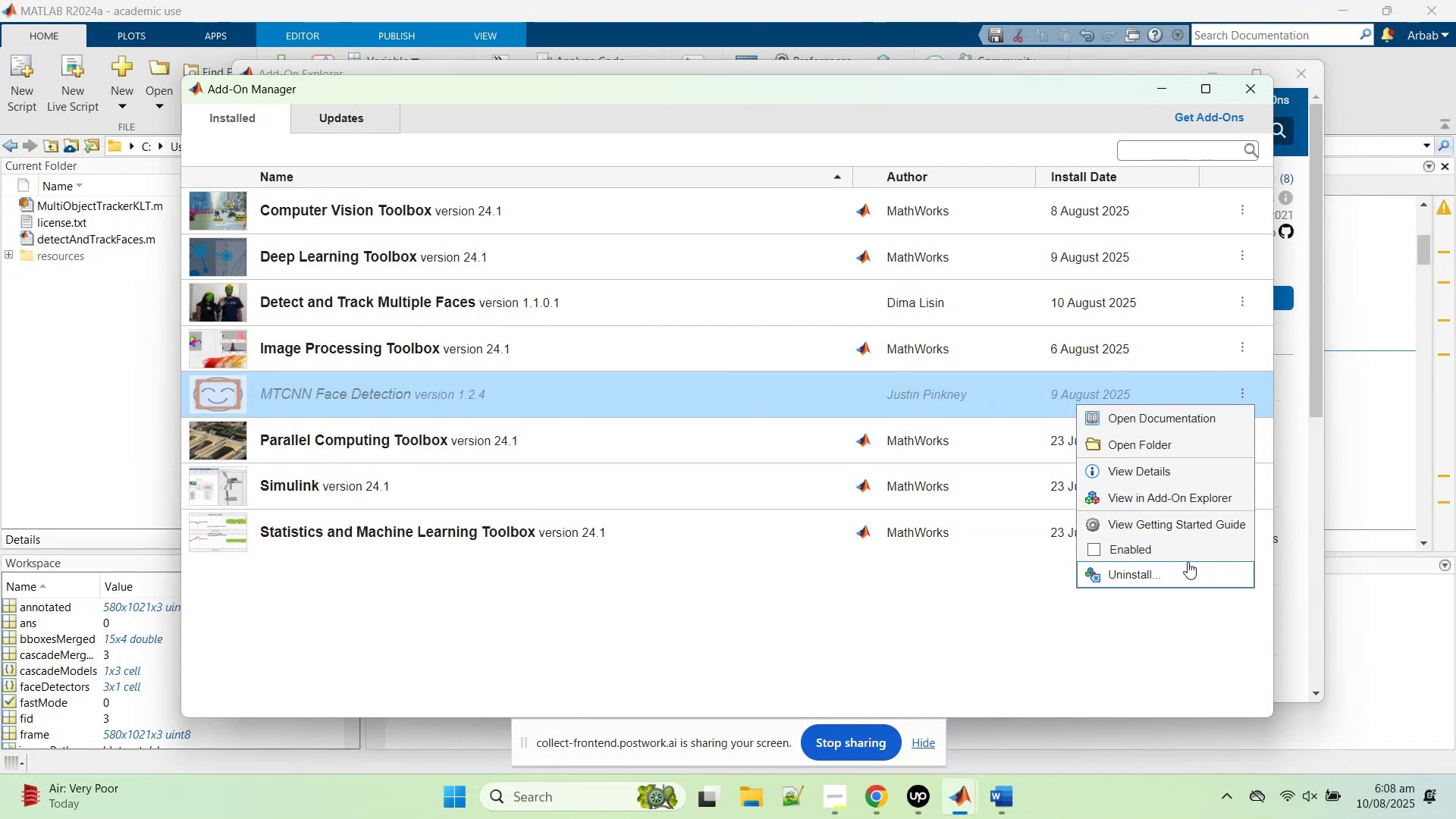 
left_click([1180, 547])
 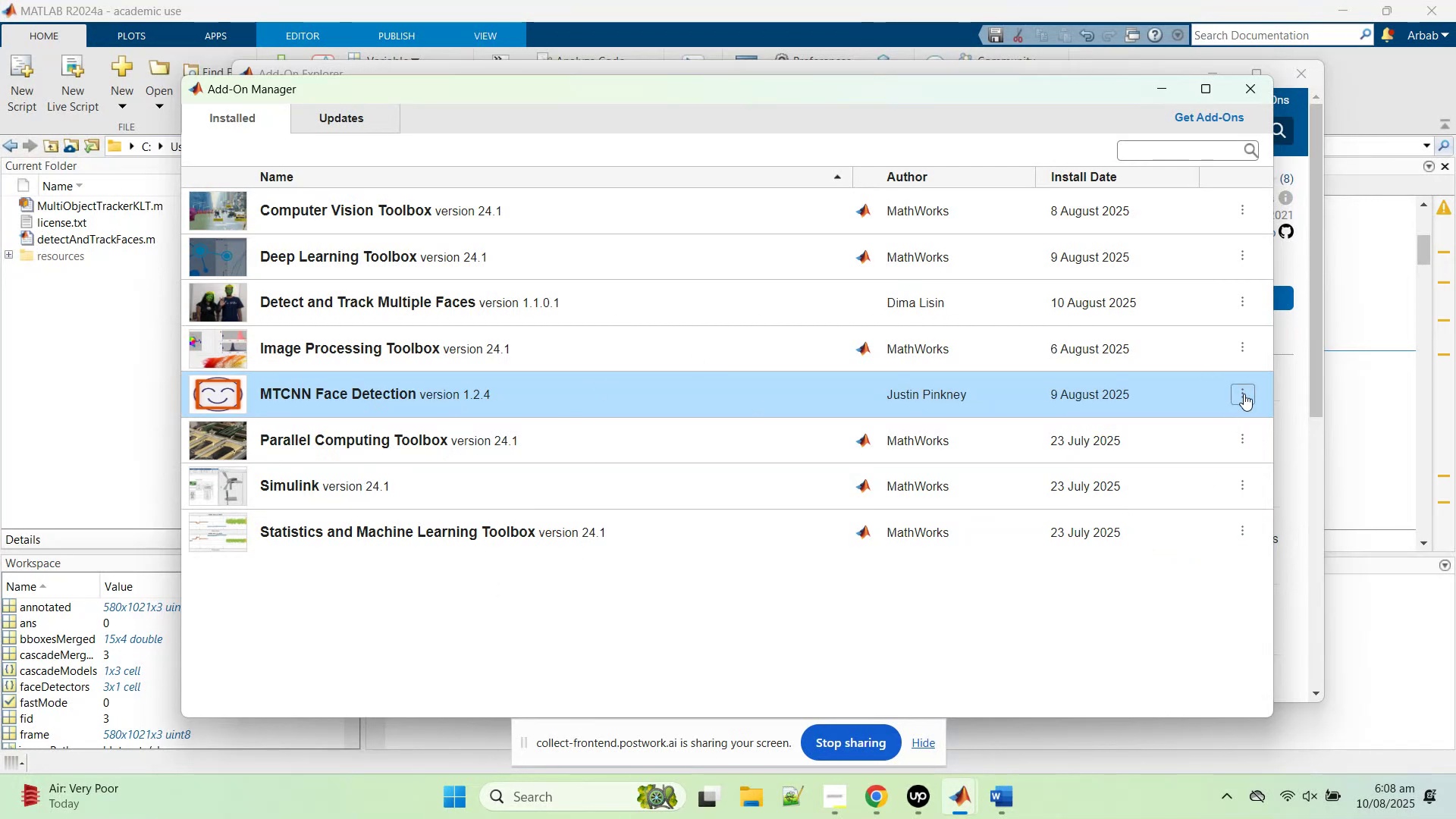 
left_click([1244, 394])
 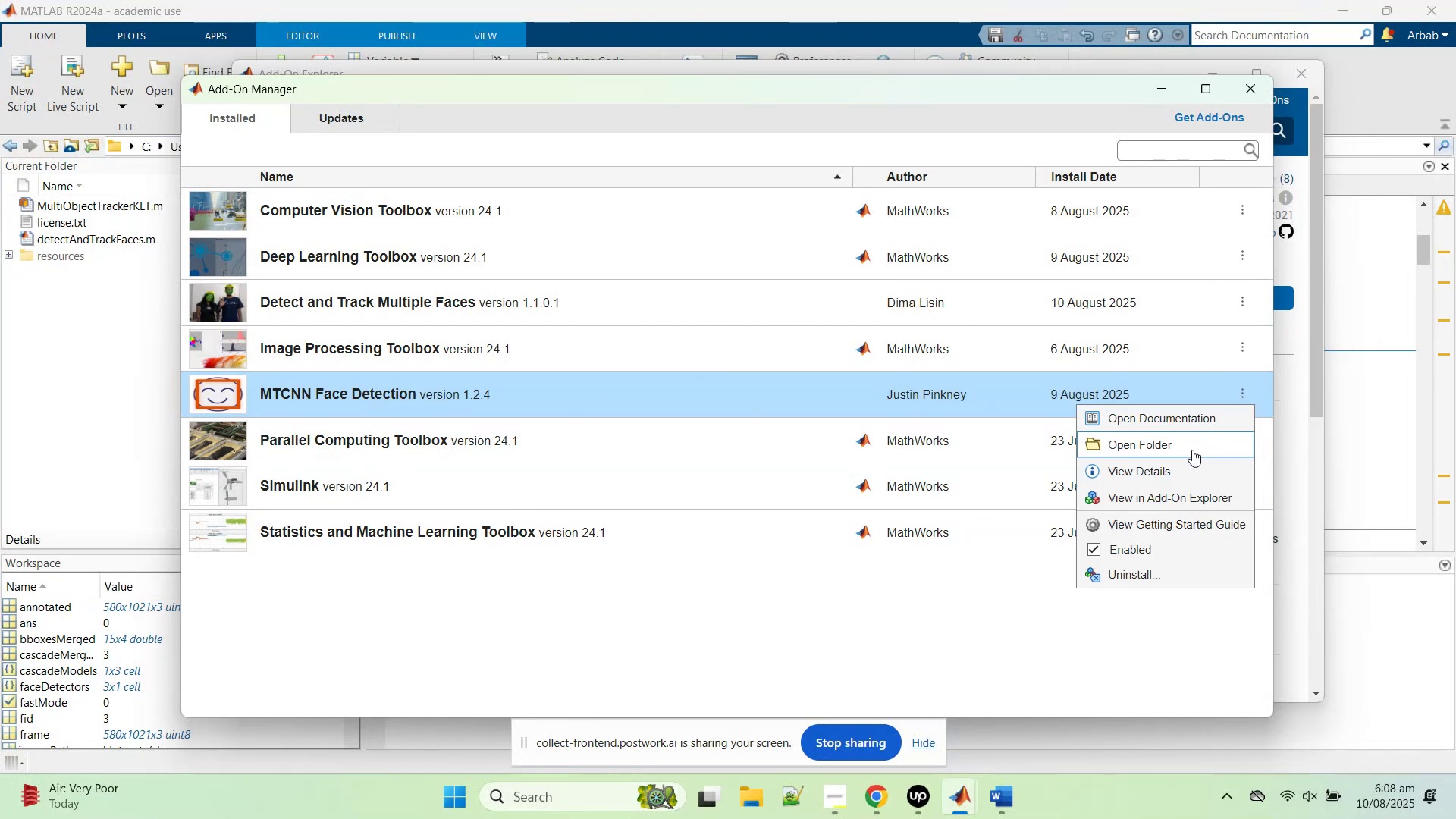 
left_click([1192, 450])
 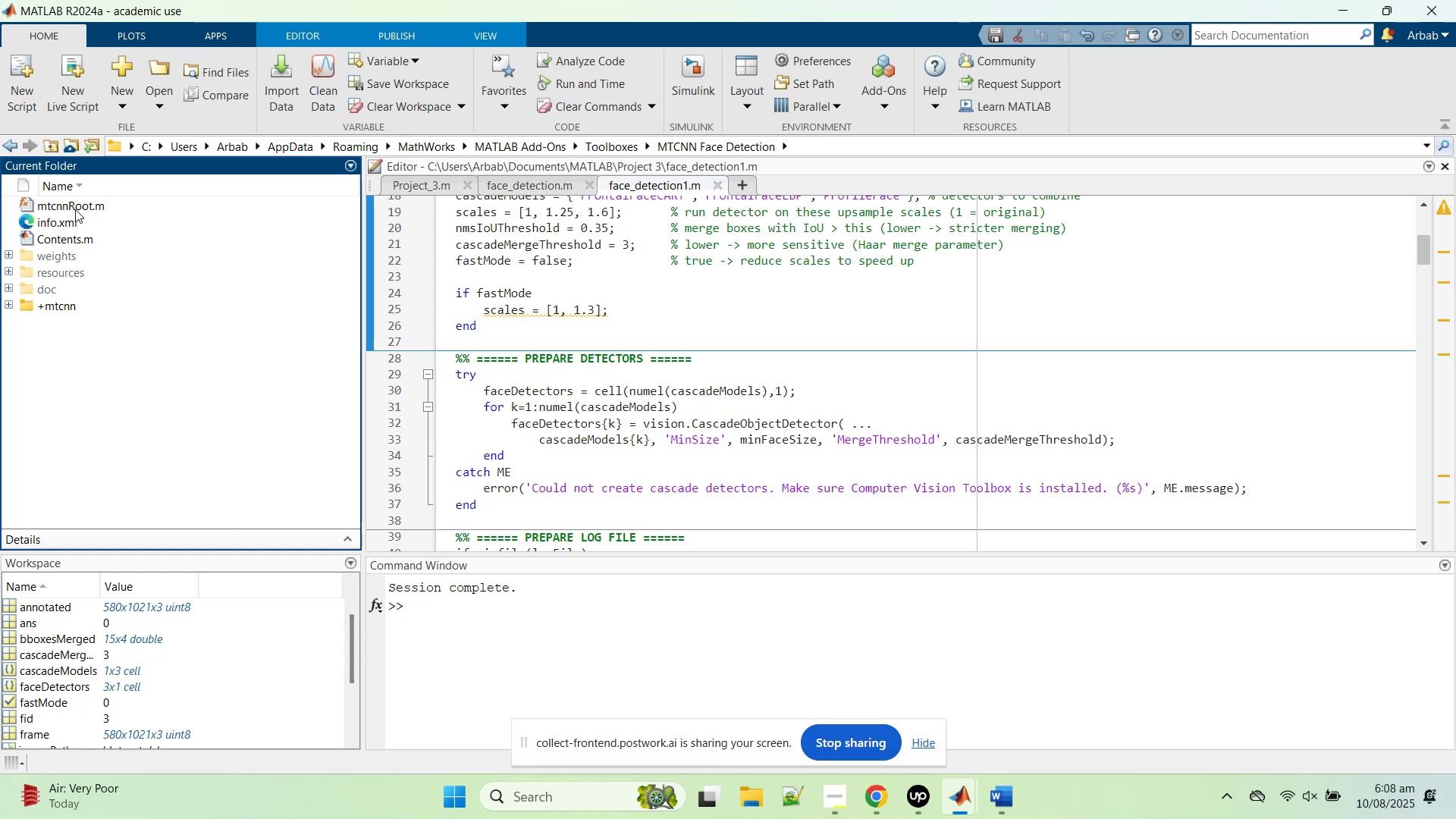 
double_click([77, 206])
 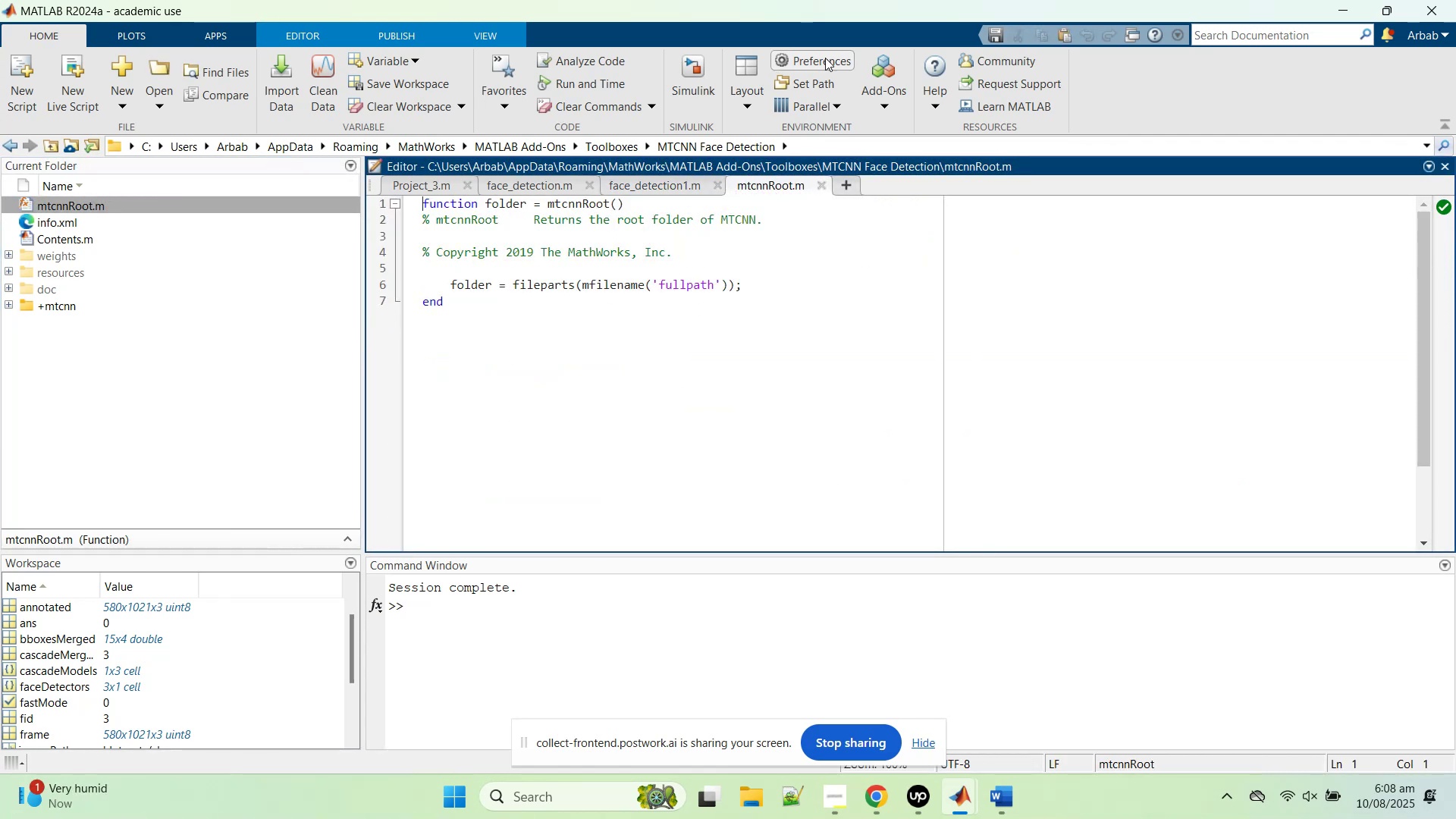 
wait(5.24)
 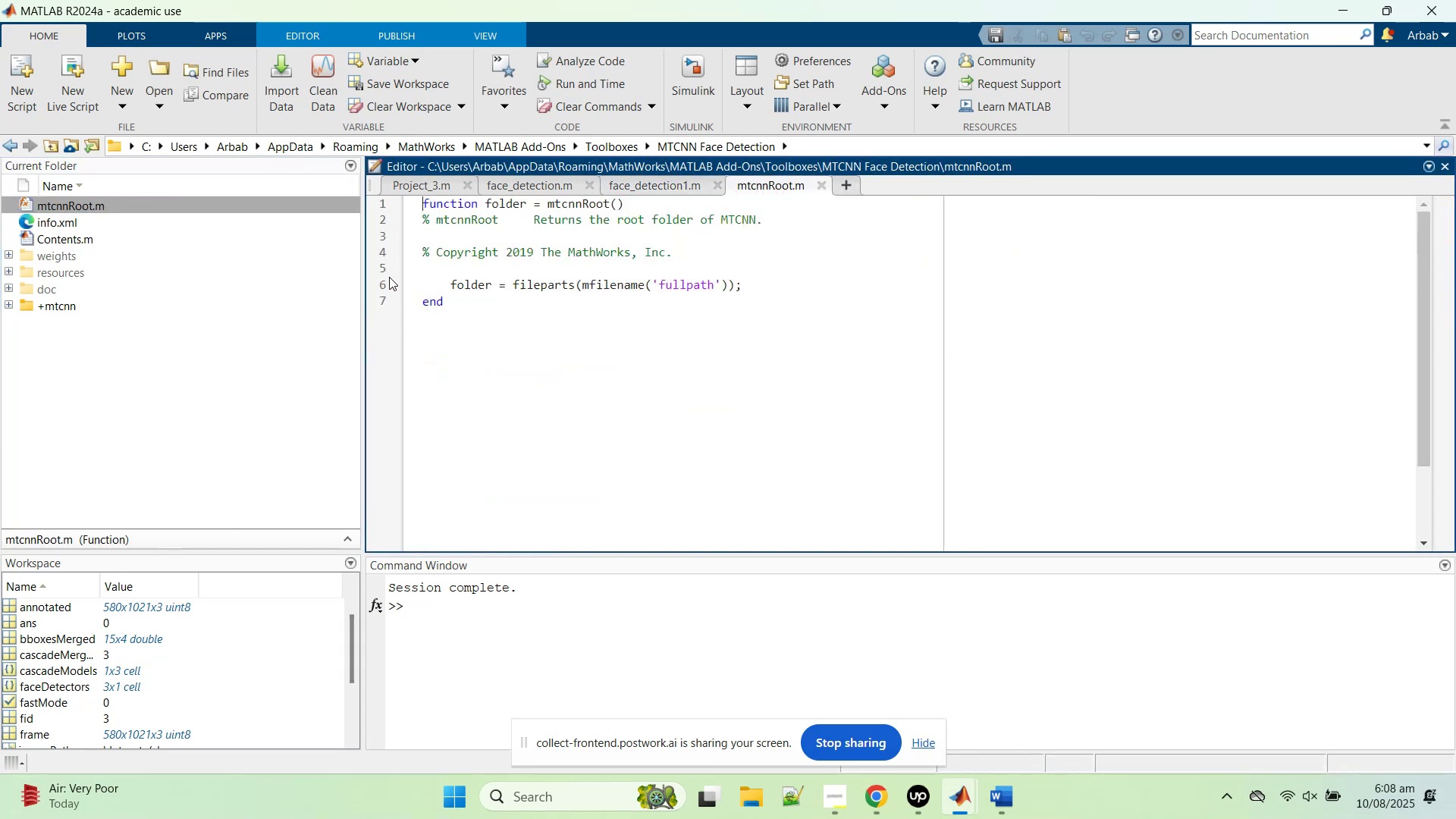 
left_click([303, 39])
 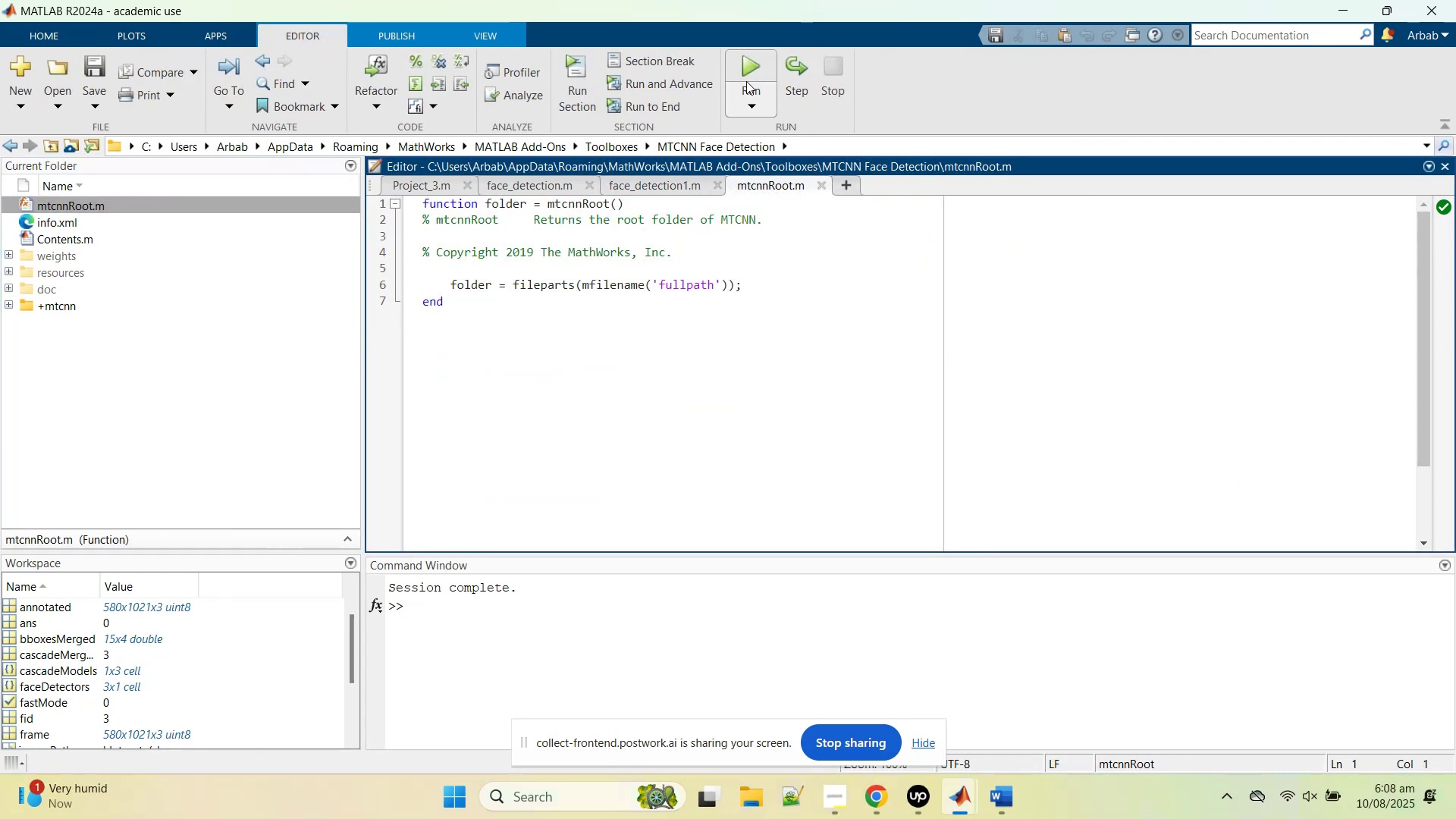 
left_click([743, 69])
 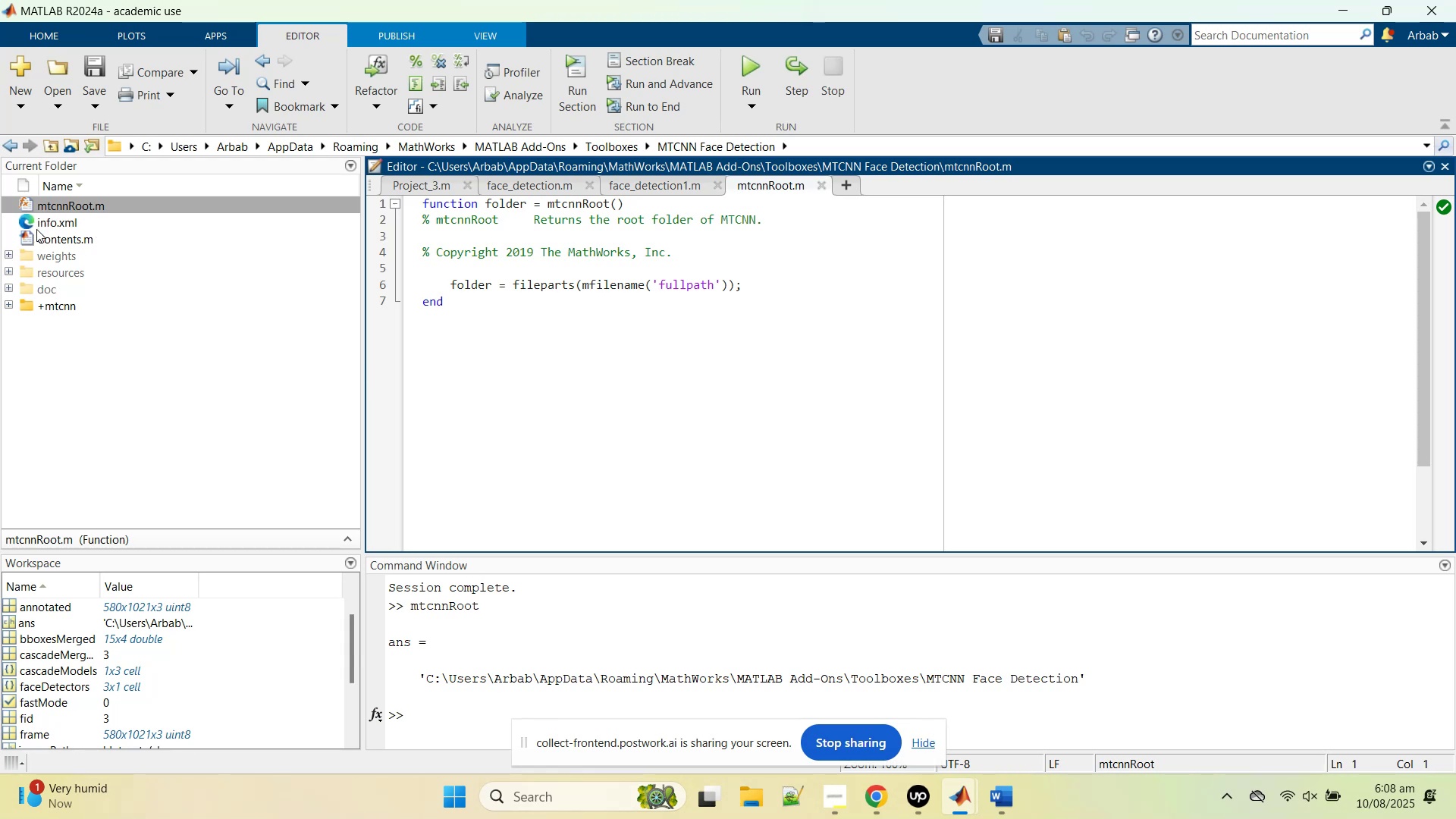 
wait(6.23)
 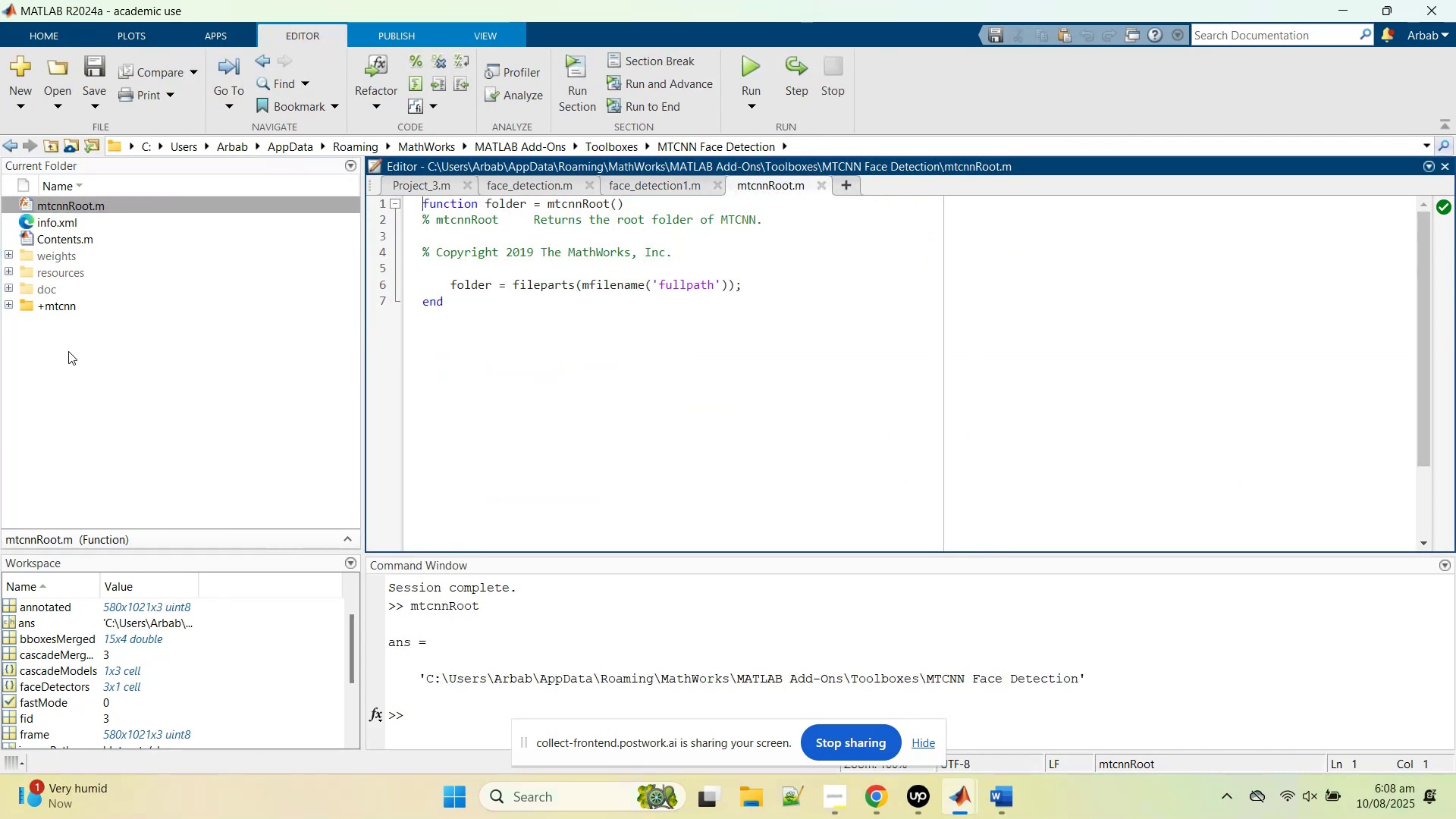 
left_click([9, 146])
 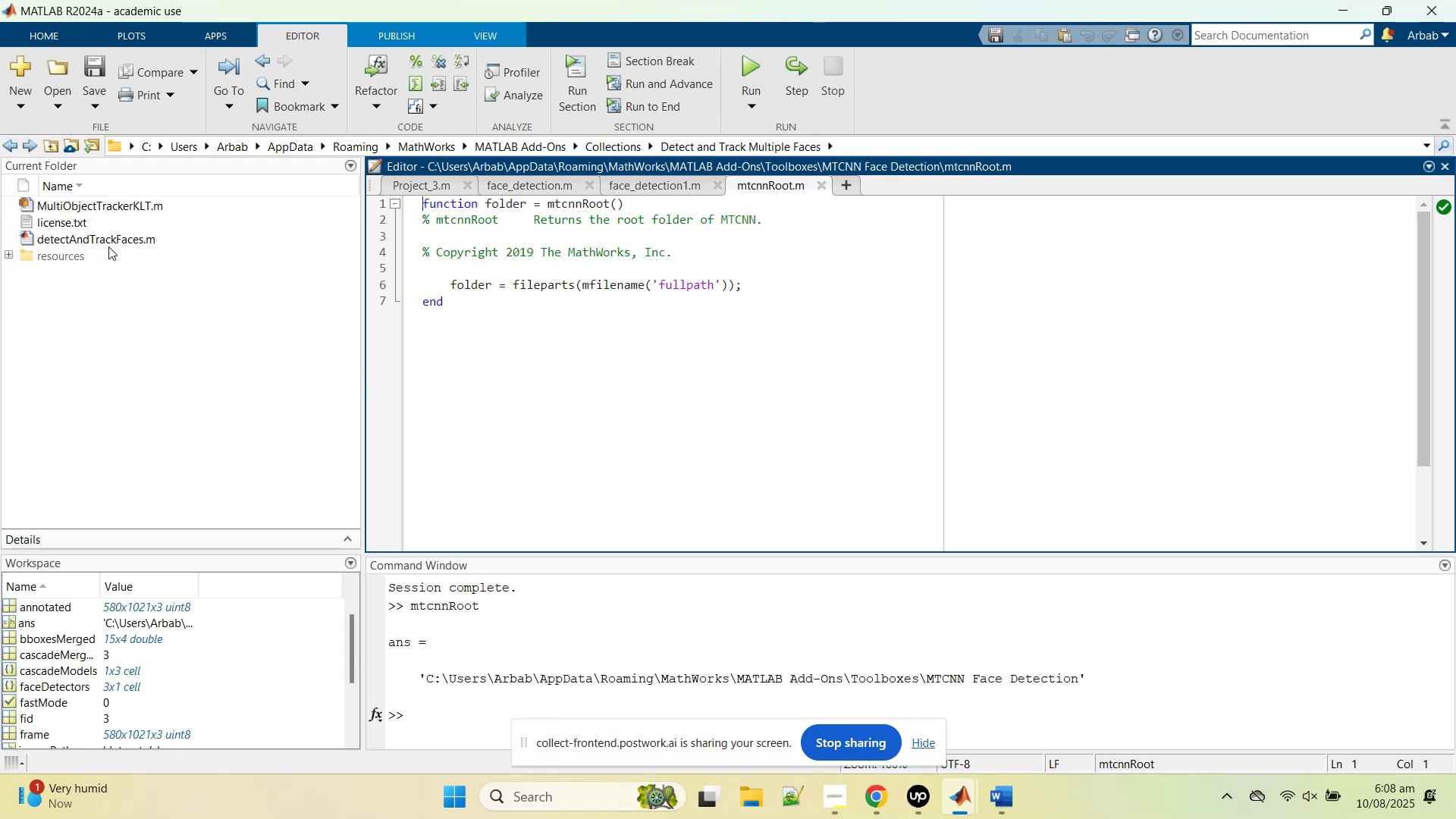 
double_click([109, 241])
 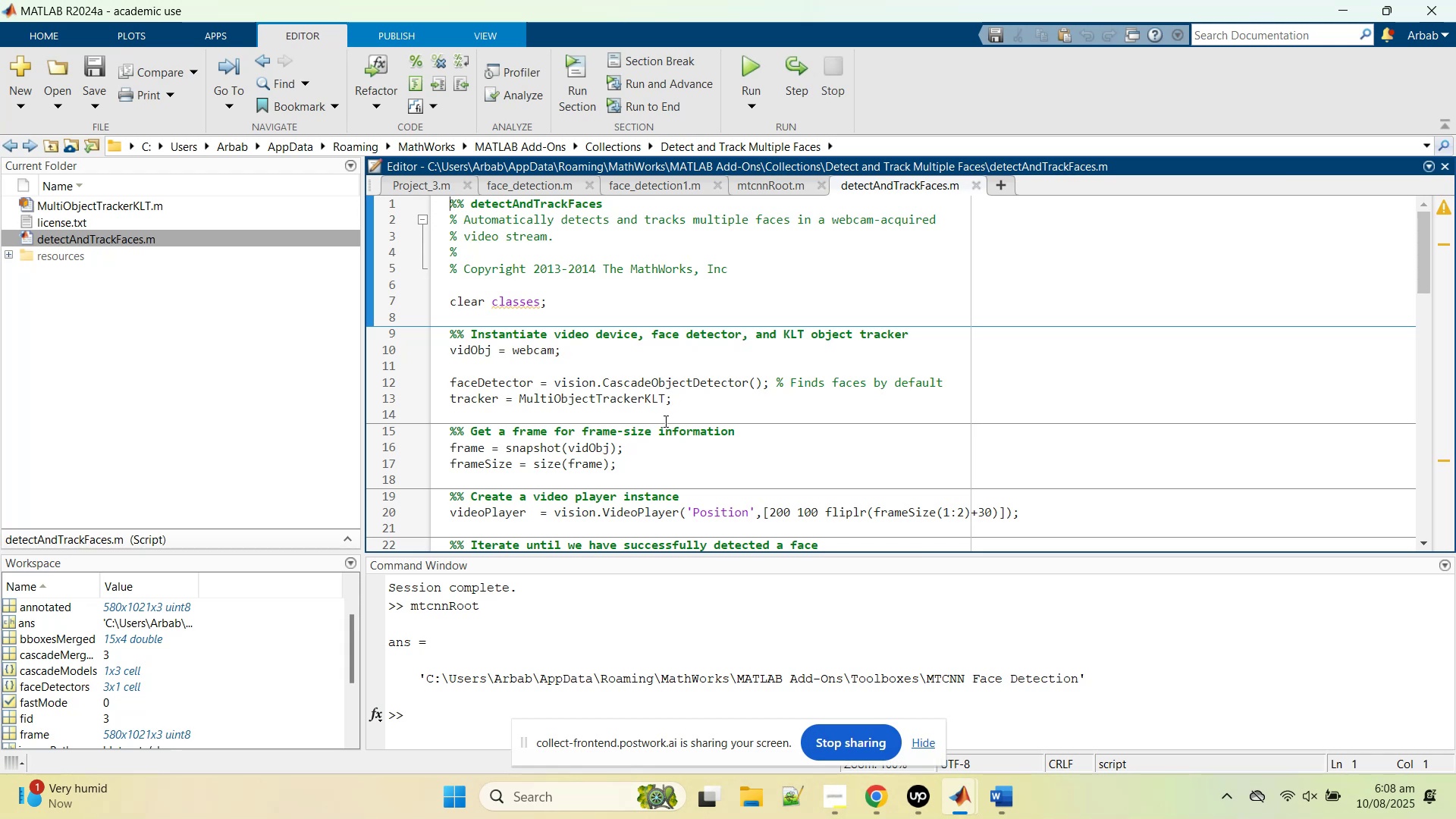 
wait(5.53)
 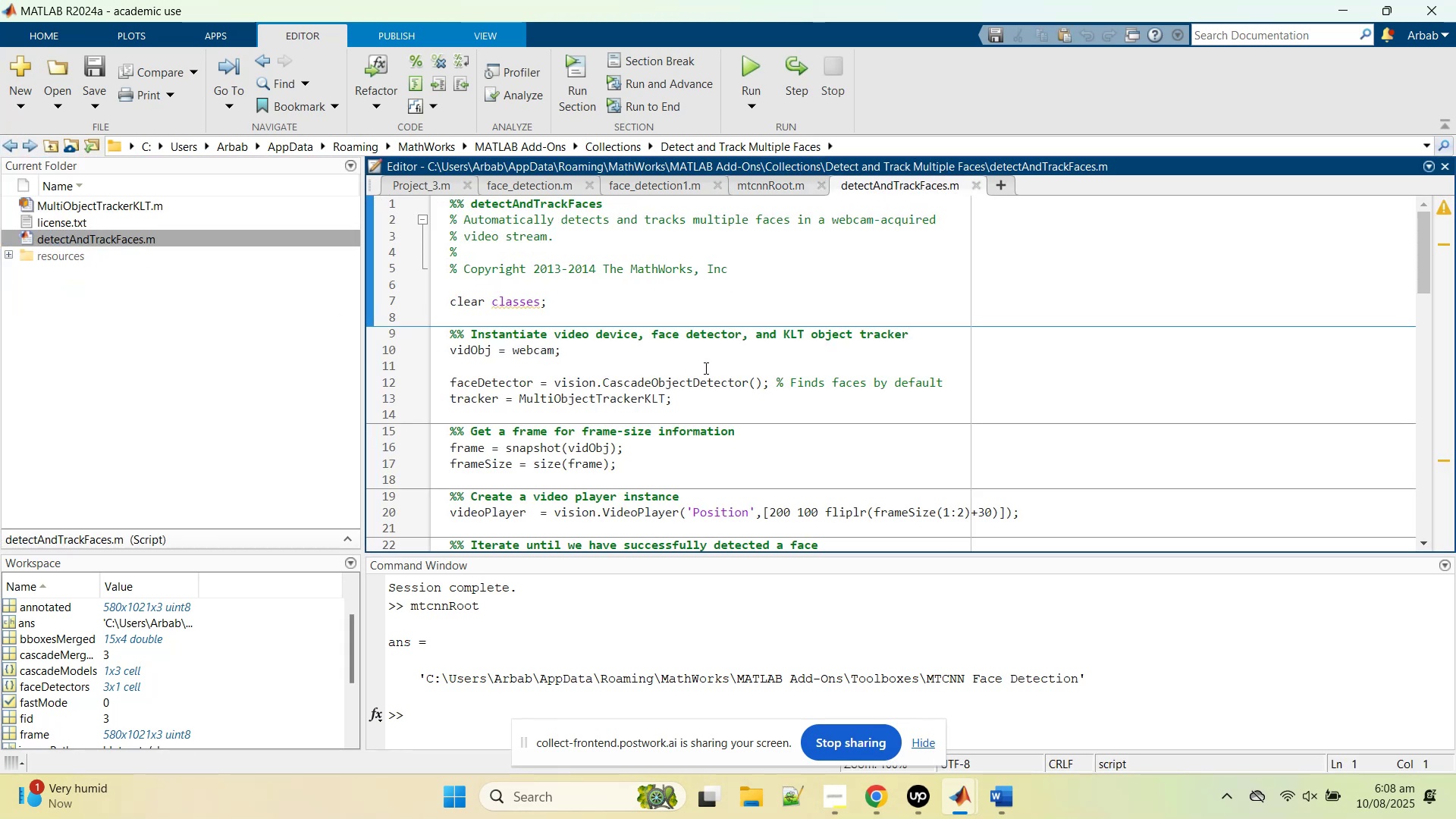 
scroll: coordinate [659, 428], scroll_direction: down, amount: 12.0
 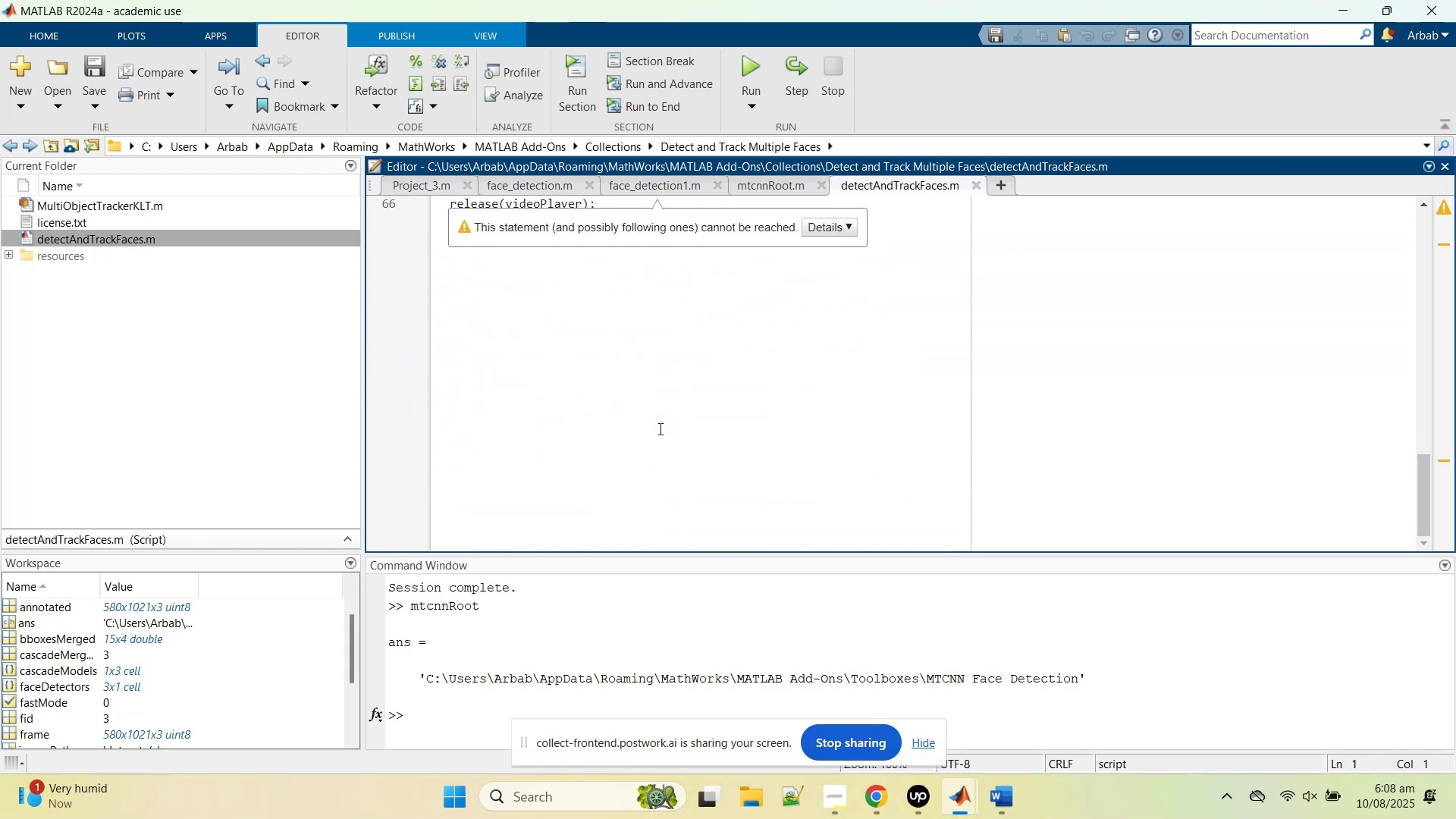 
scroll: coordinate [659, 428], scroll_direction: up, amount: 4.0
 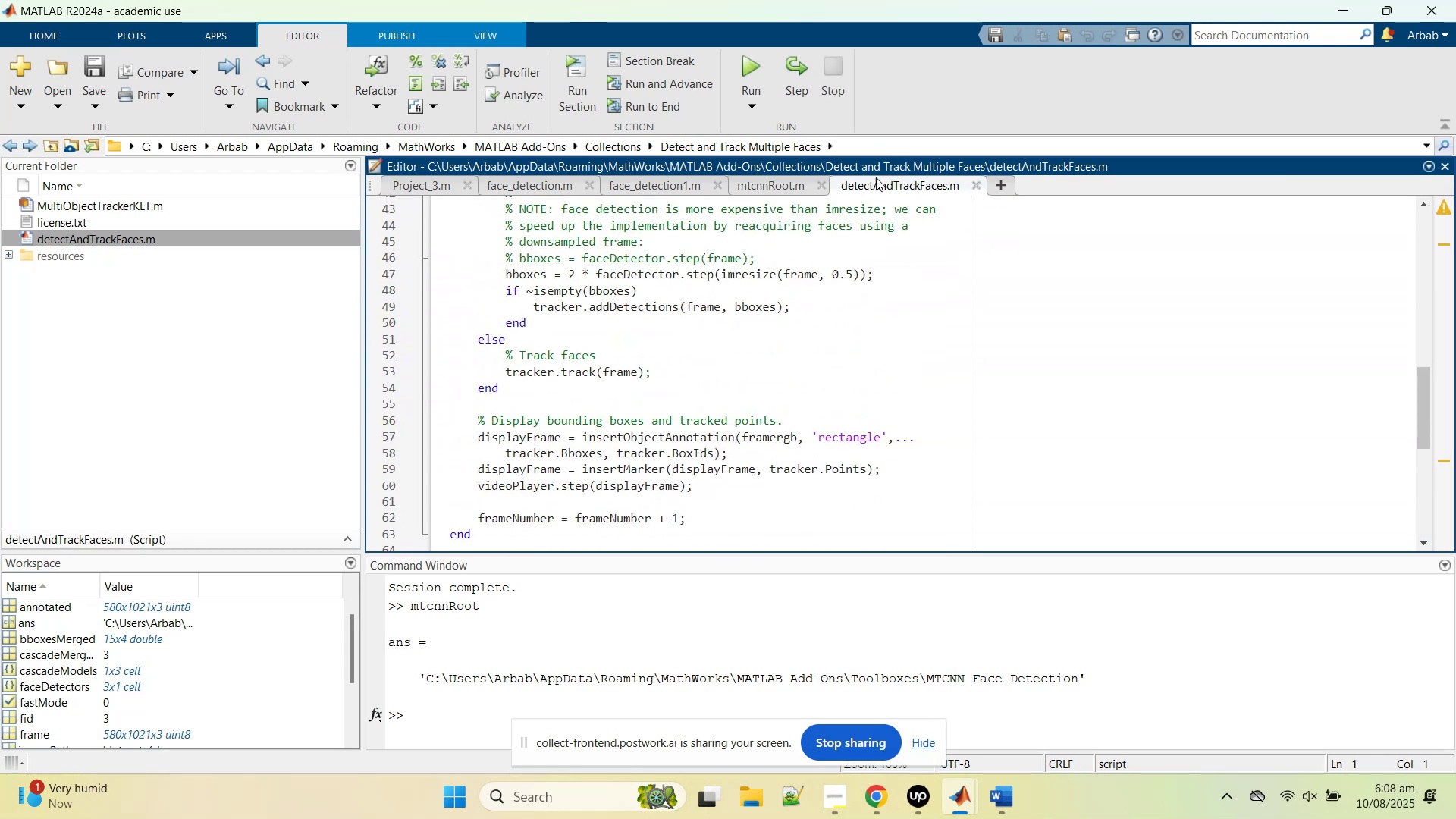 
middle_click([874, 184])
 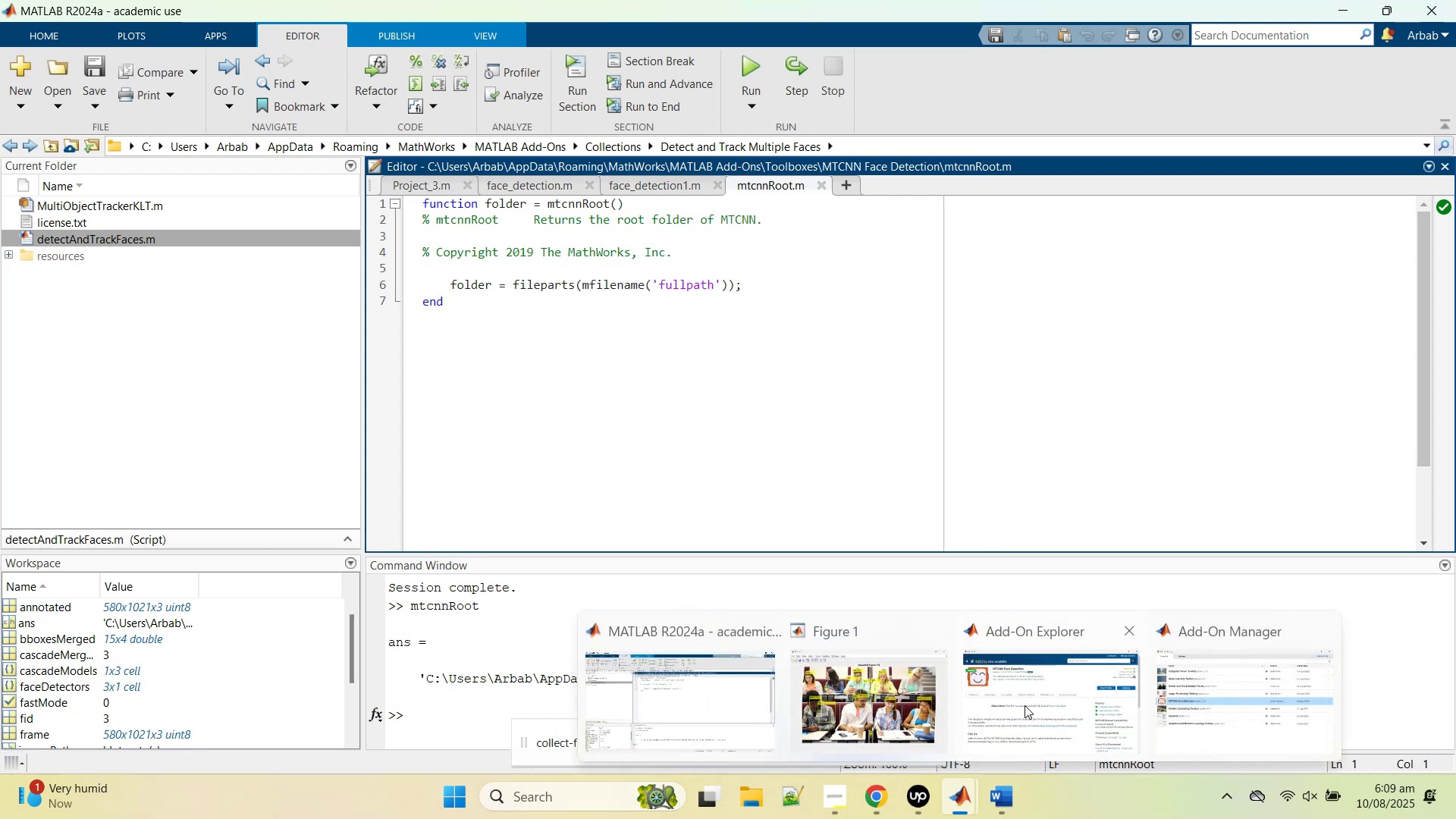 
left_click([1025, 705])
 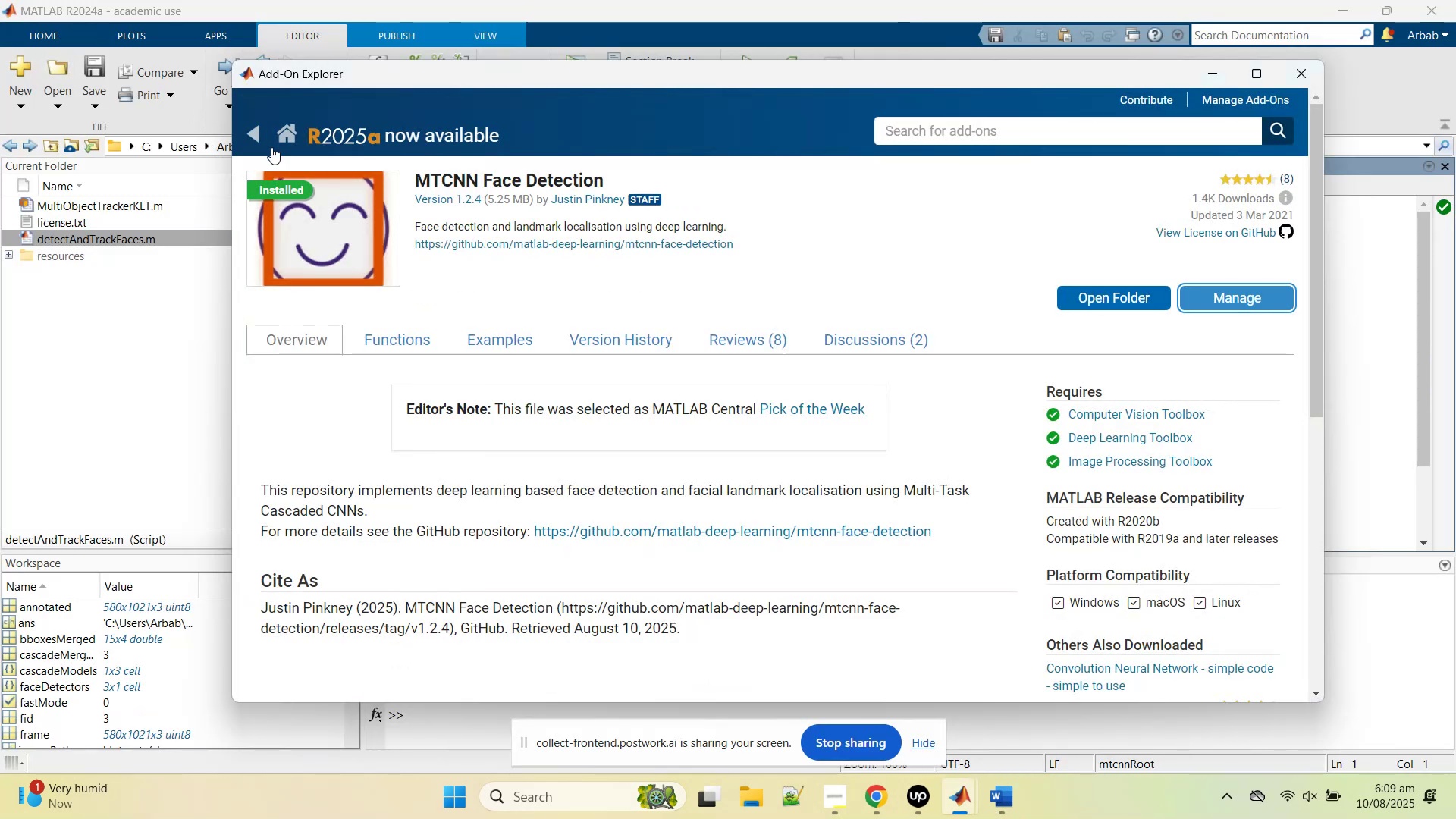 
left_click([253, 133])
 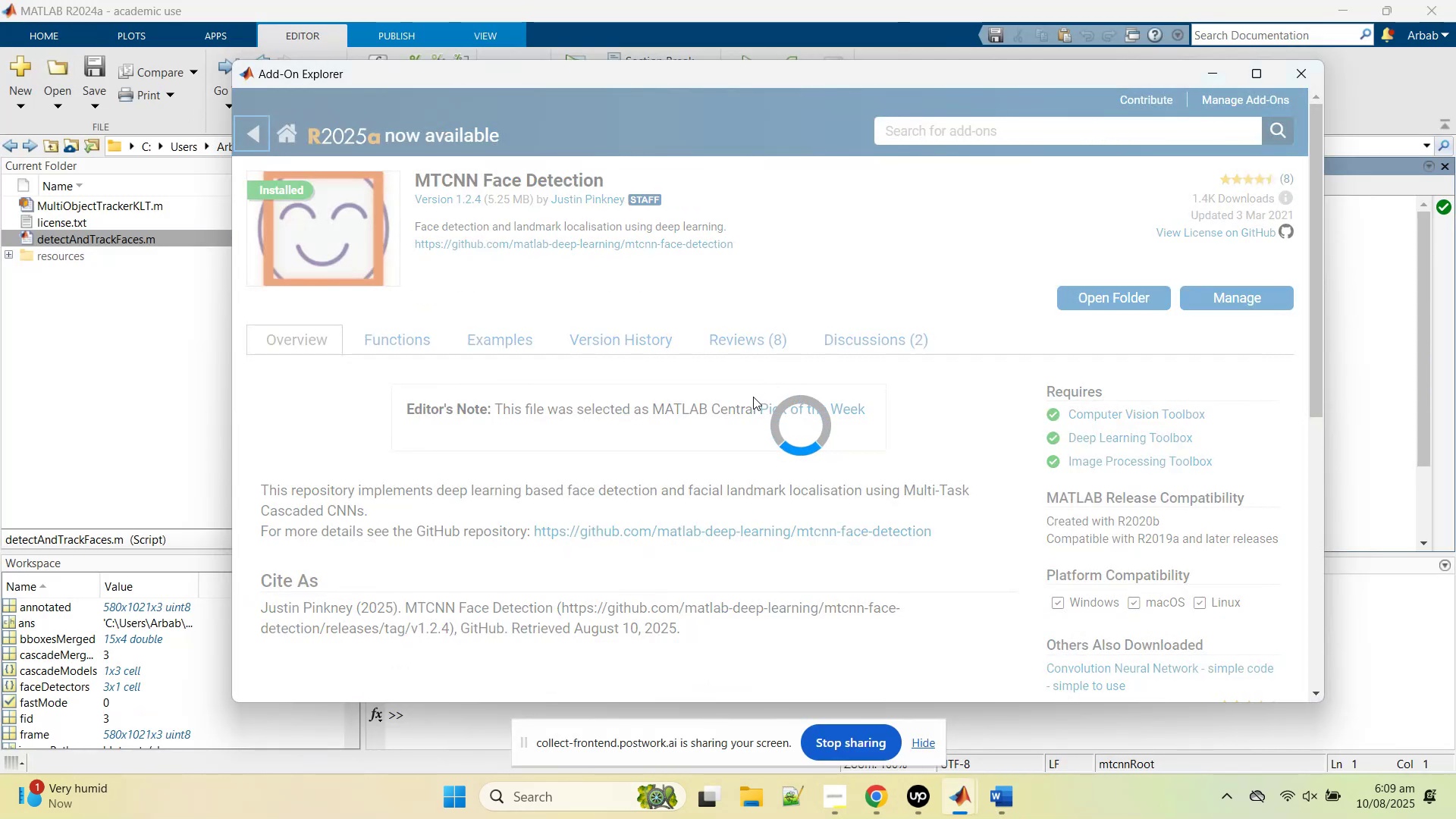 
scroll: coordinate [736, 388], scroll_direction: down, amount: 9.0
 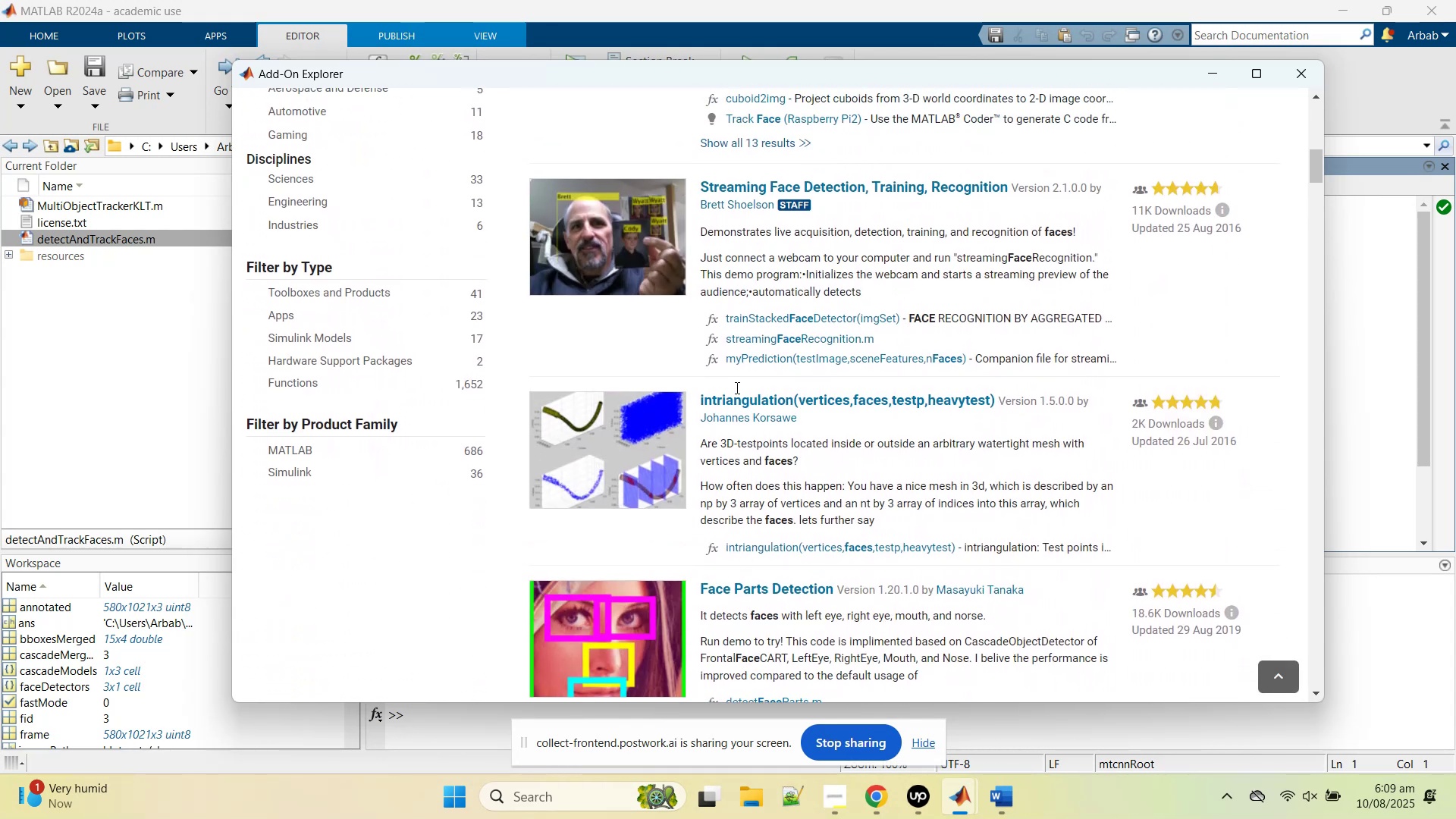 
scroll: coordinate [391, 298], scroll_direction: up, amount: 6.0
 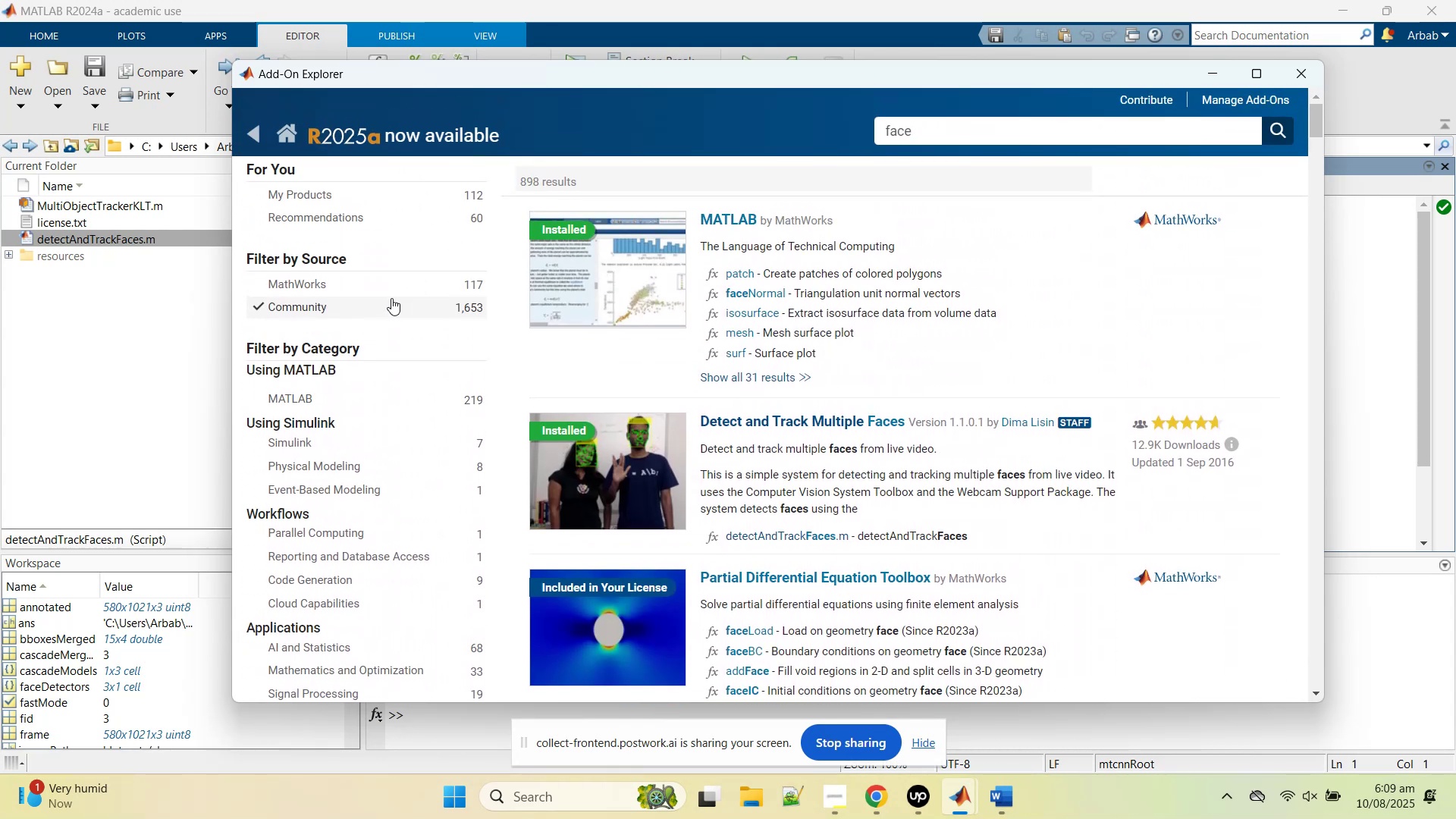 
scroll: coordinate [813, 413], scroll_direction: down, amount: 30.0
 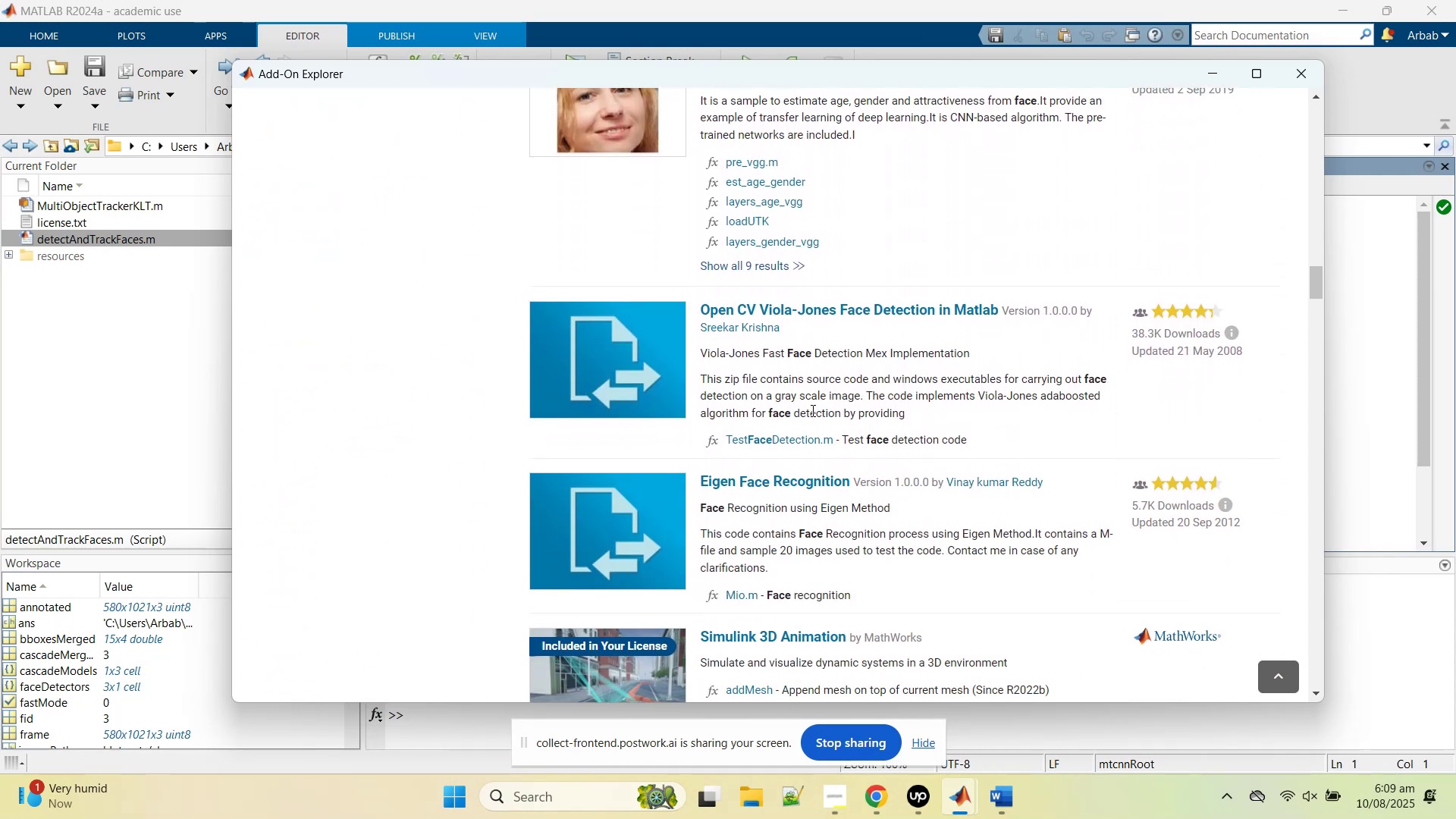 
scroll: coordinate [962, 372], scroll_direction: down, amount: 20.0
 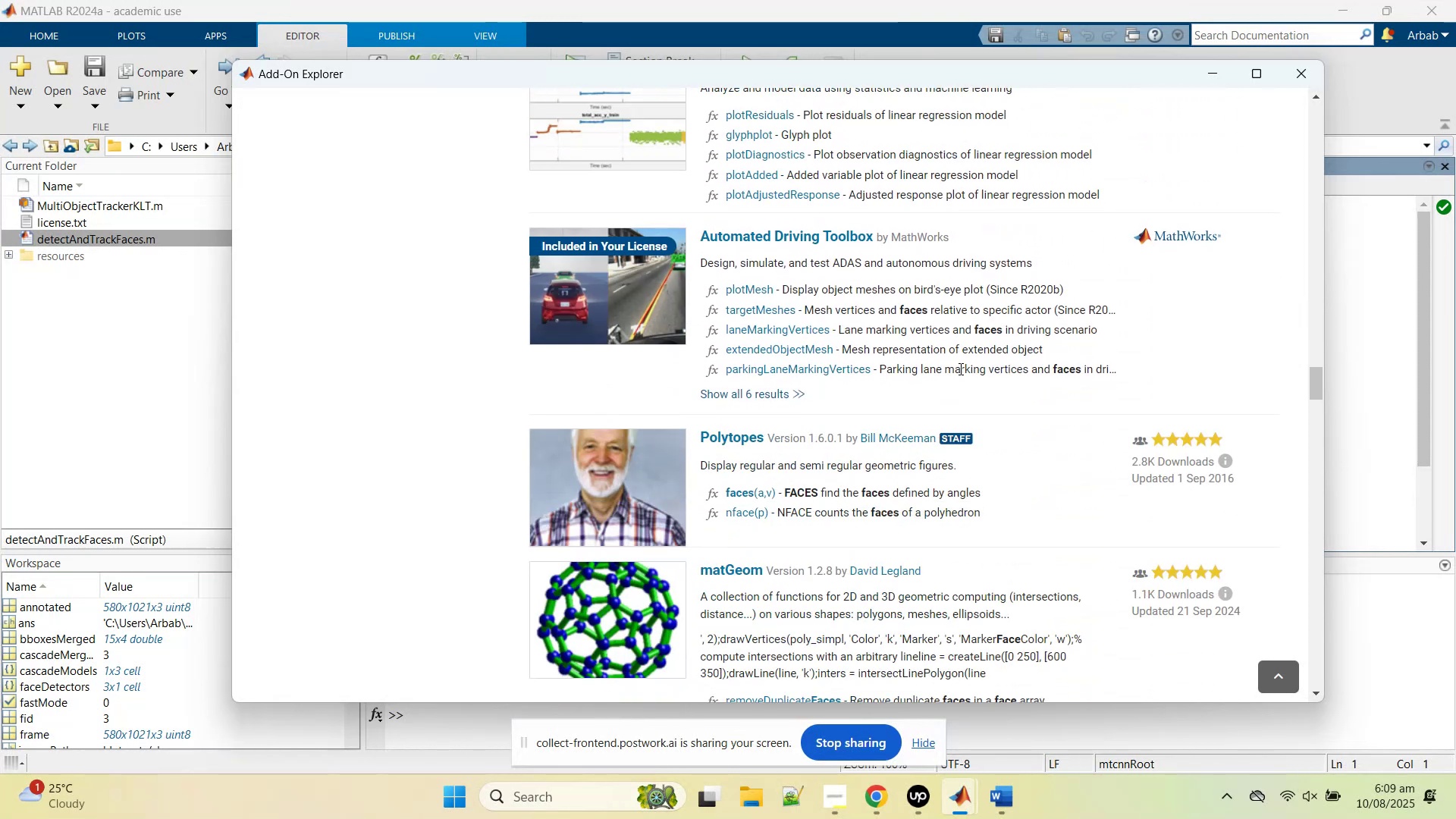 
scroll: coordinate [909, 467], scroll_direction: down, amount: 18.0
 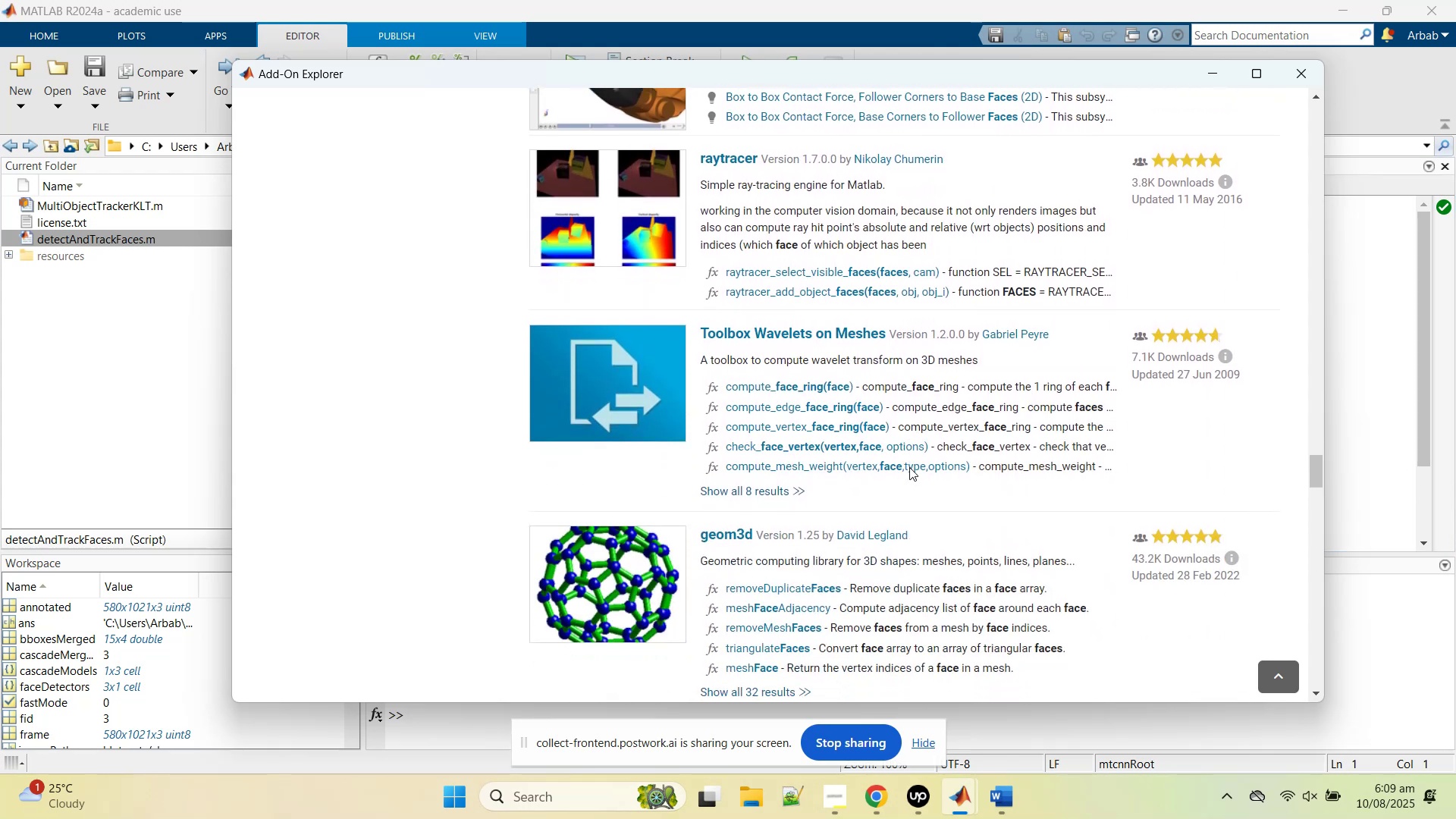 
scroll: coordinate [909, 471], scroll_direction: down, amount: 11.0
 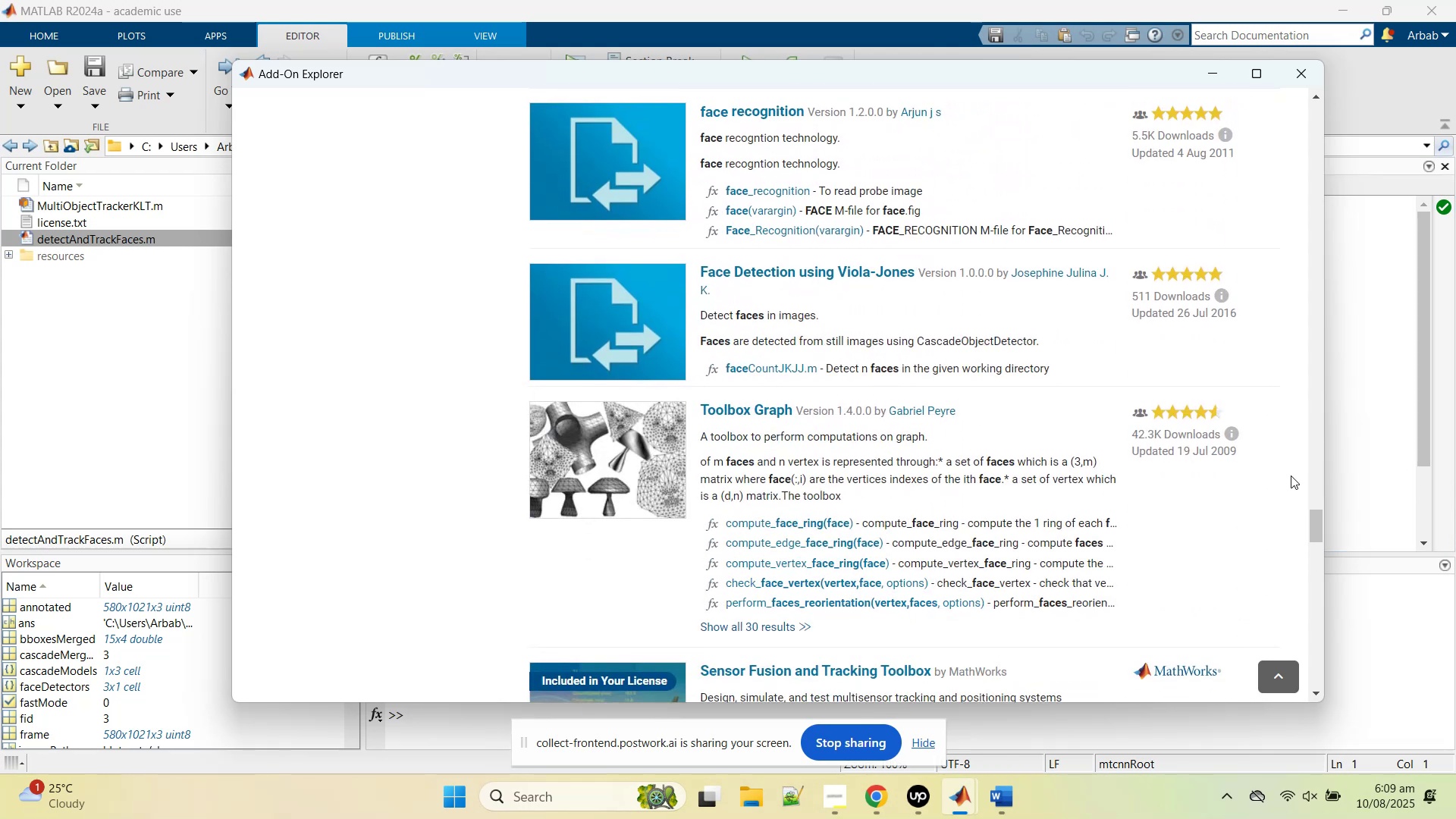 
left_click_drag(start_coordinate=[1314, 519], to_coordinate=[1314, 39])
 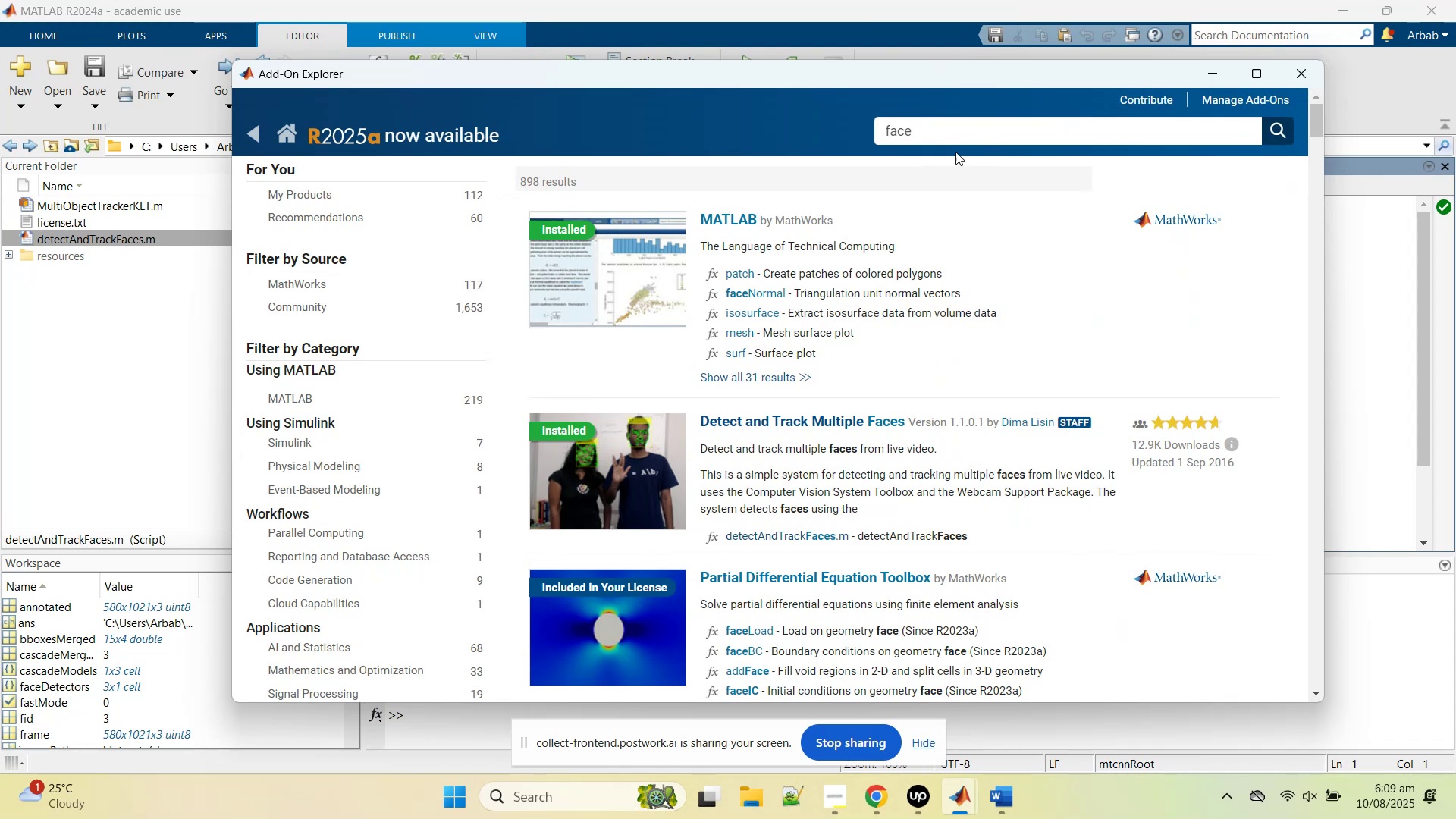 
left_click([1129, 135])
 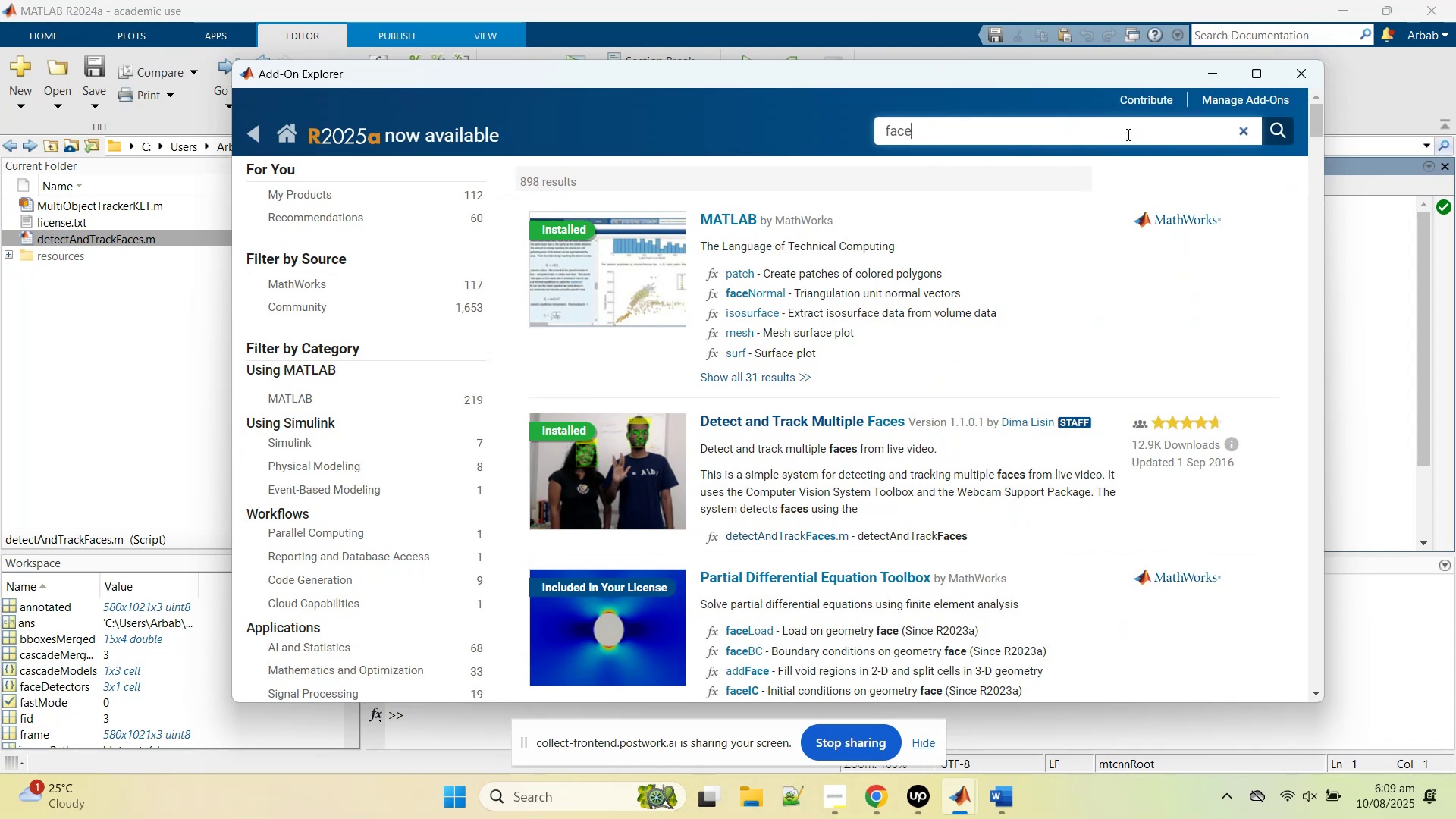 
hold_key(key=Backslash, duration=0.41)
 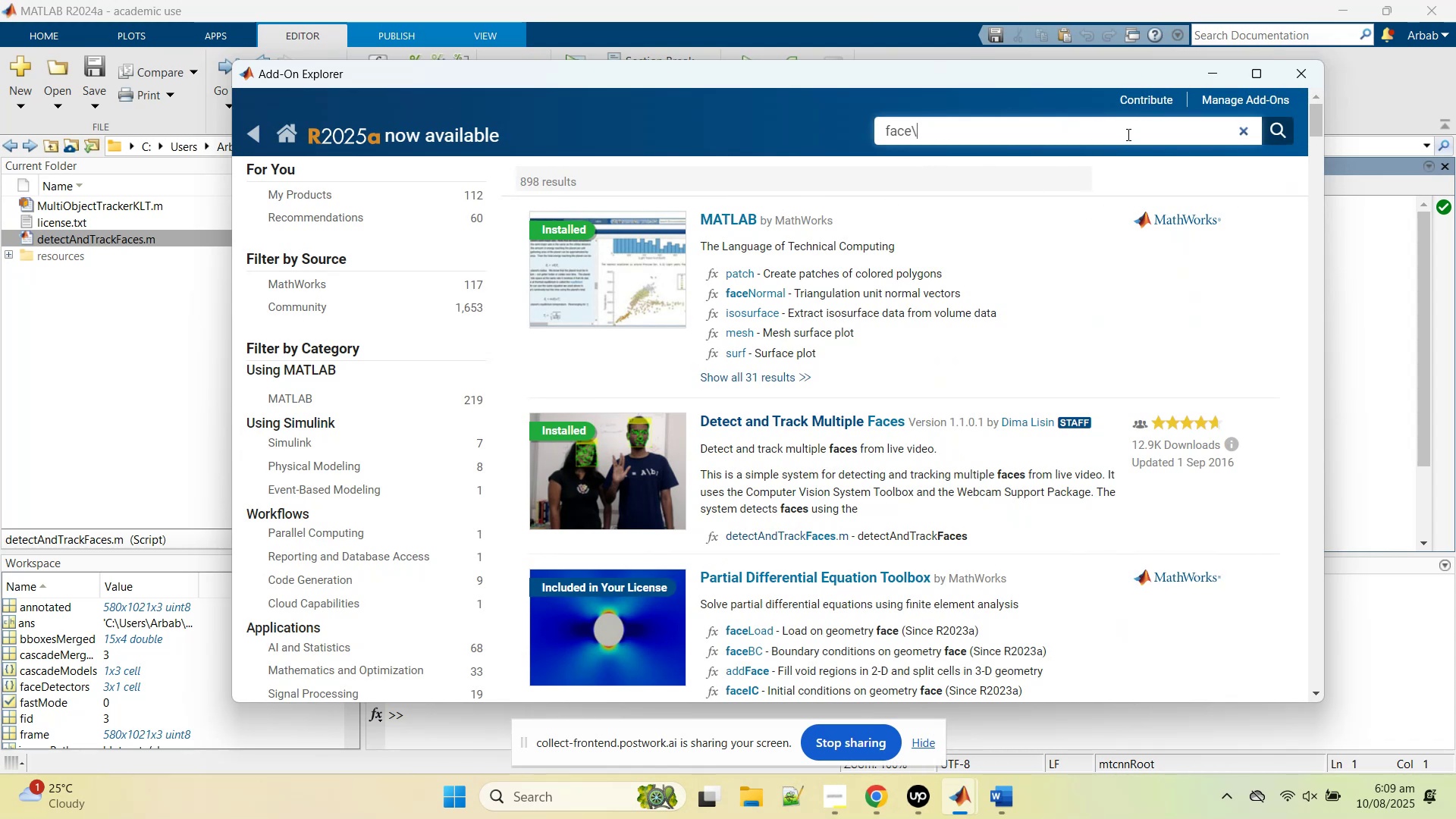 
hold_key(key=Backspace, duration=1.02)
 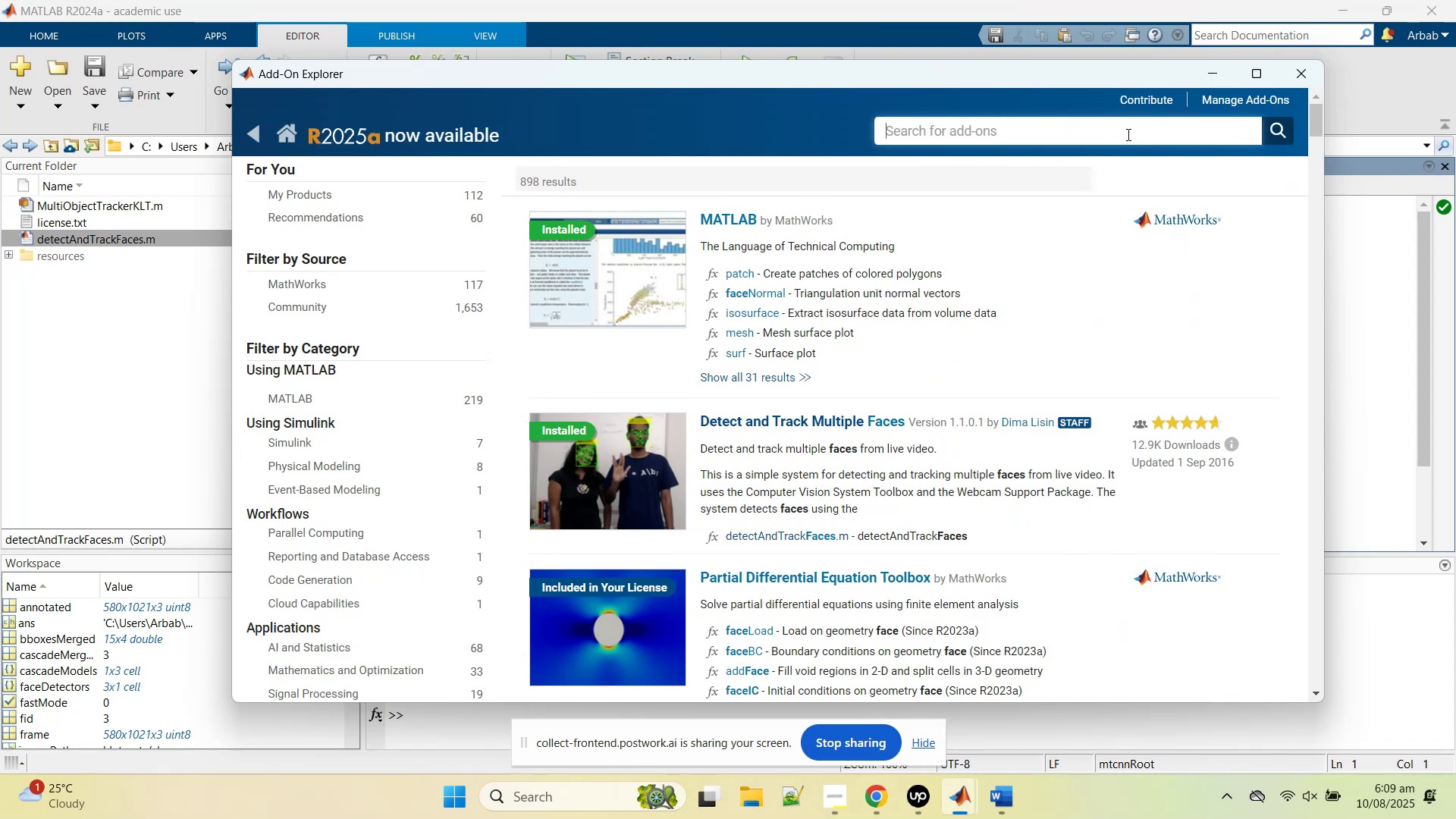 
type(yolo)
 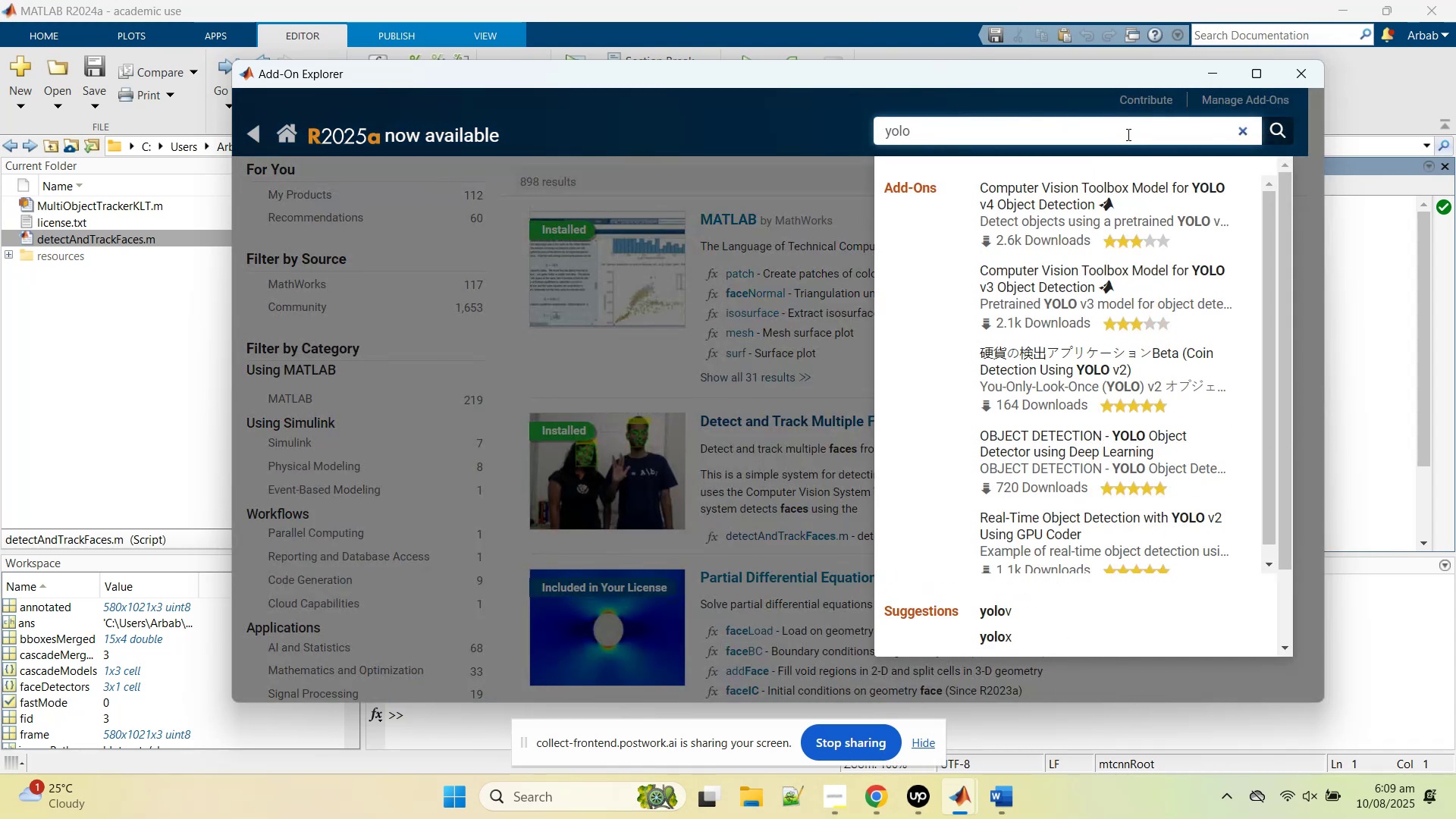 
key(Enter)
 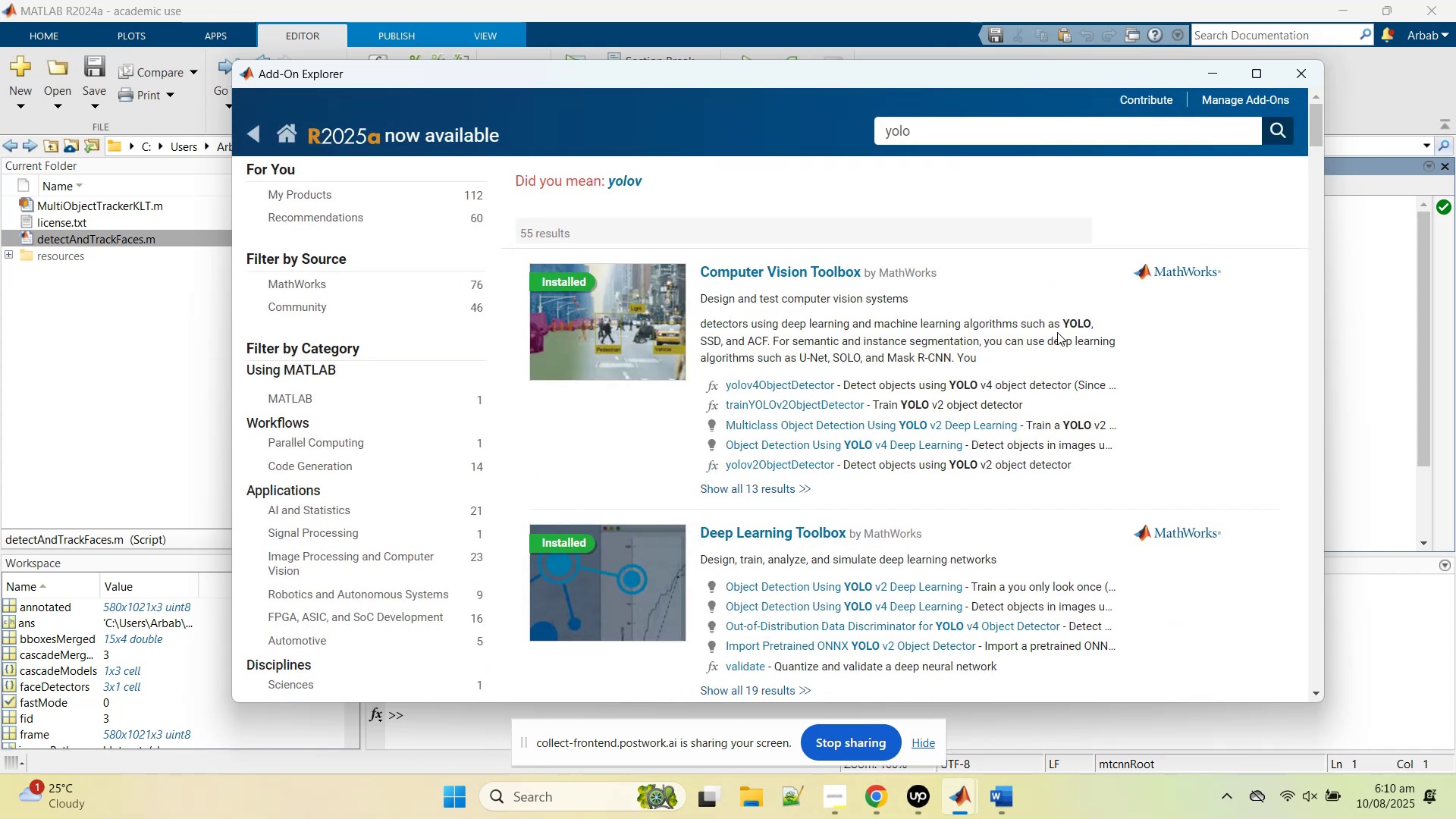 
wait(7.57)
 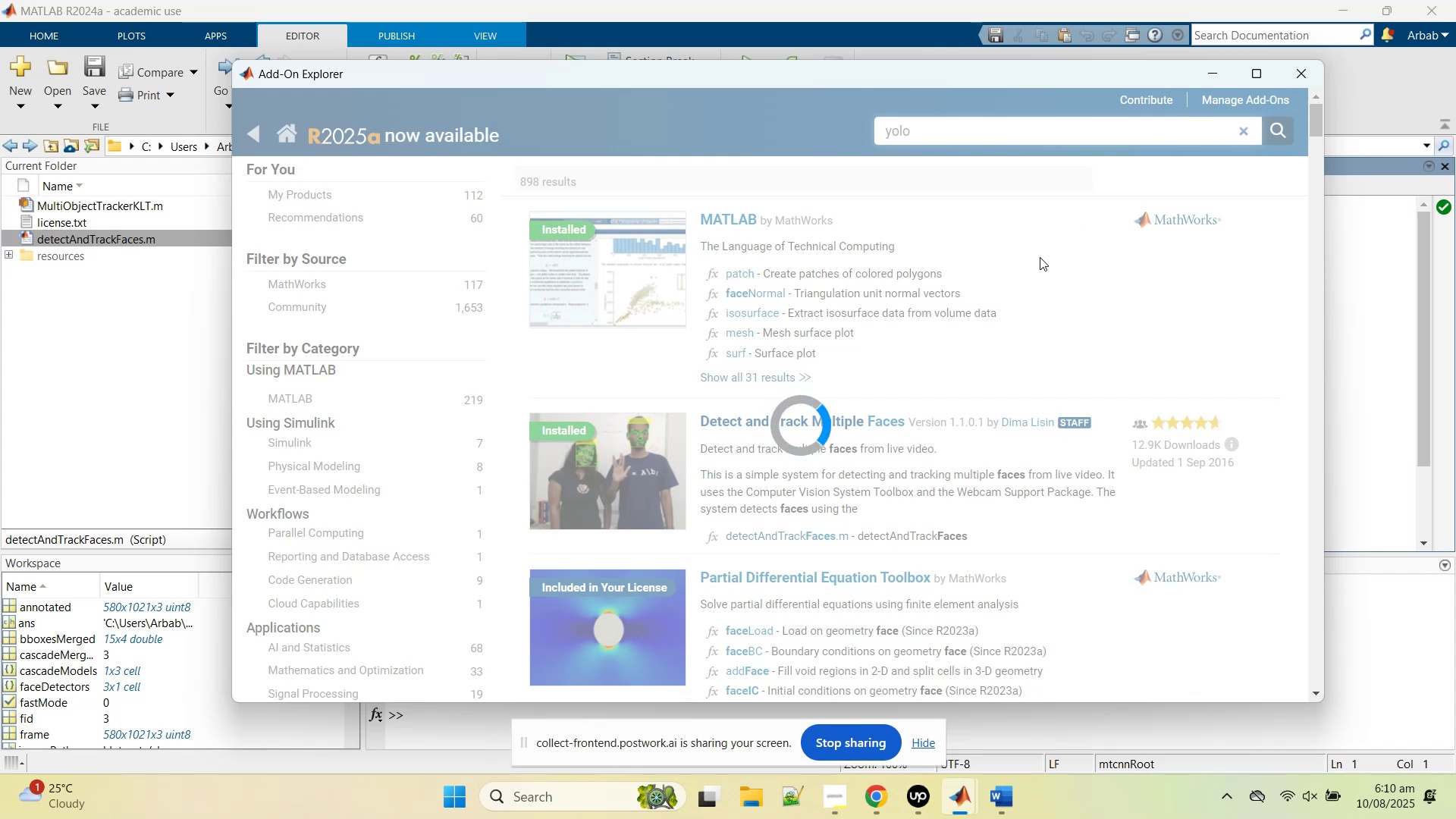 
scroll: coordinate [1078, 410], scroll_direction: down, amount: 9.0
 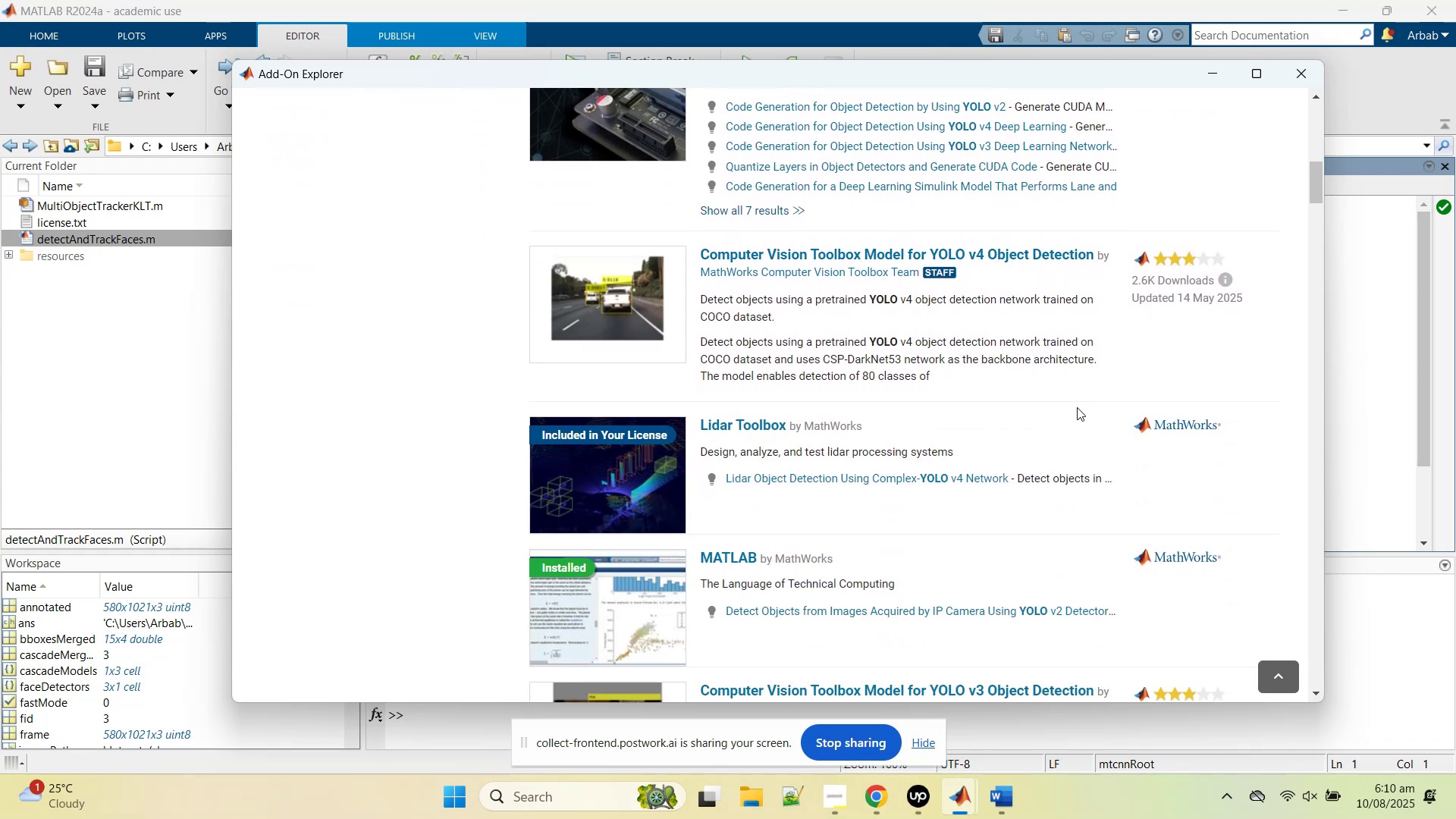 
wait(10.81)
 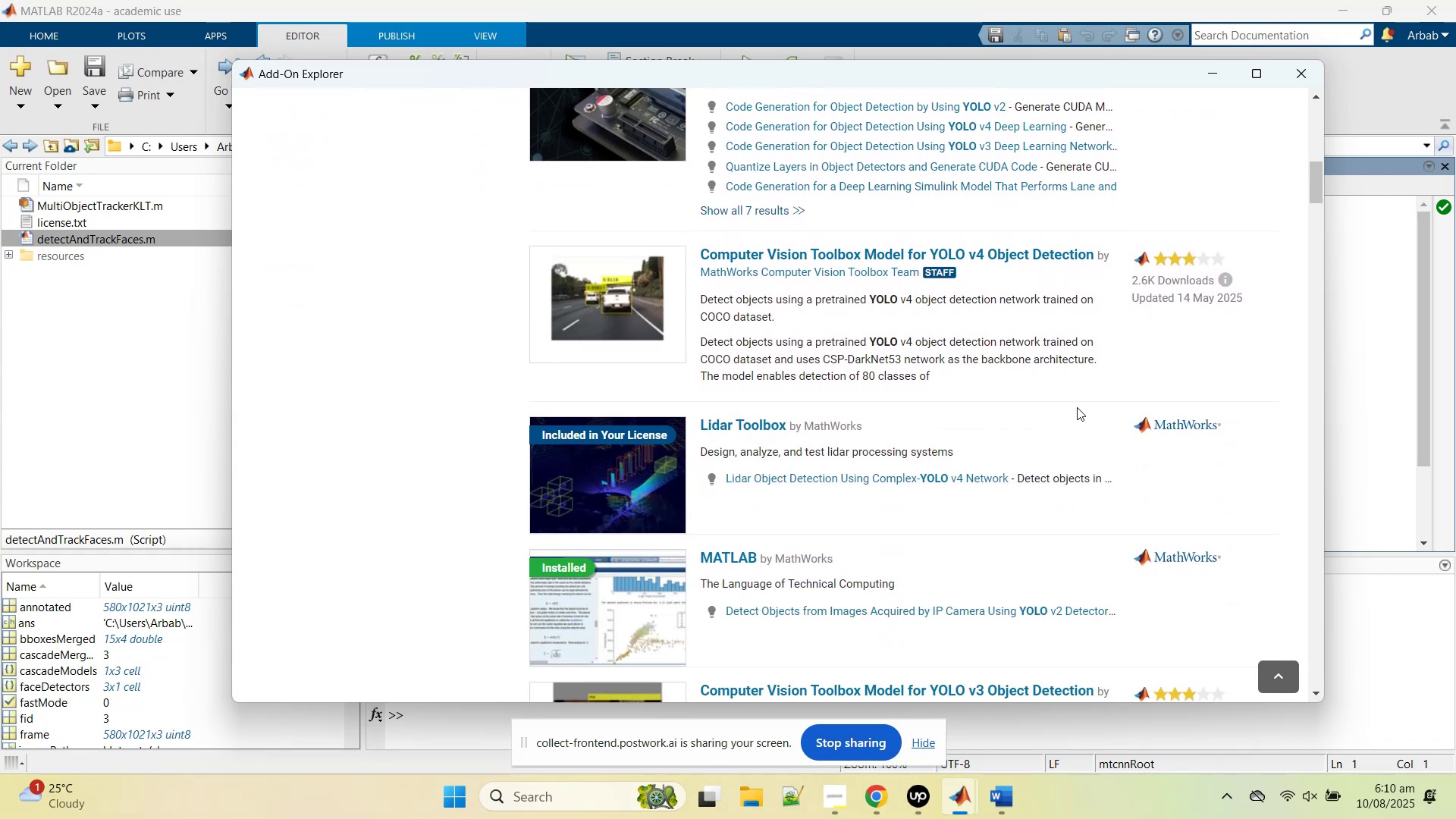 
scroll: coordinate [943, 263], scroll_direction: down, amount: 4.0
 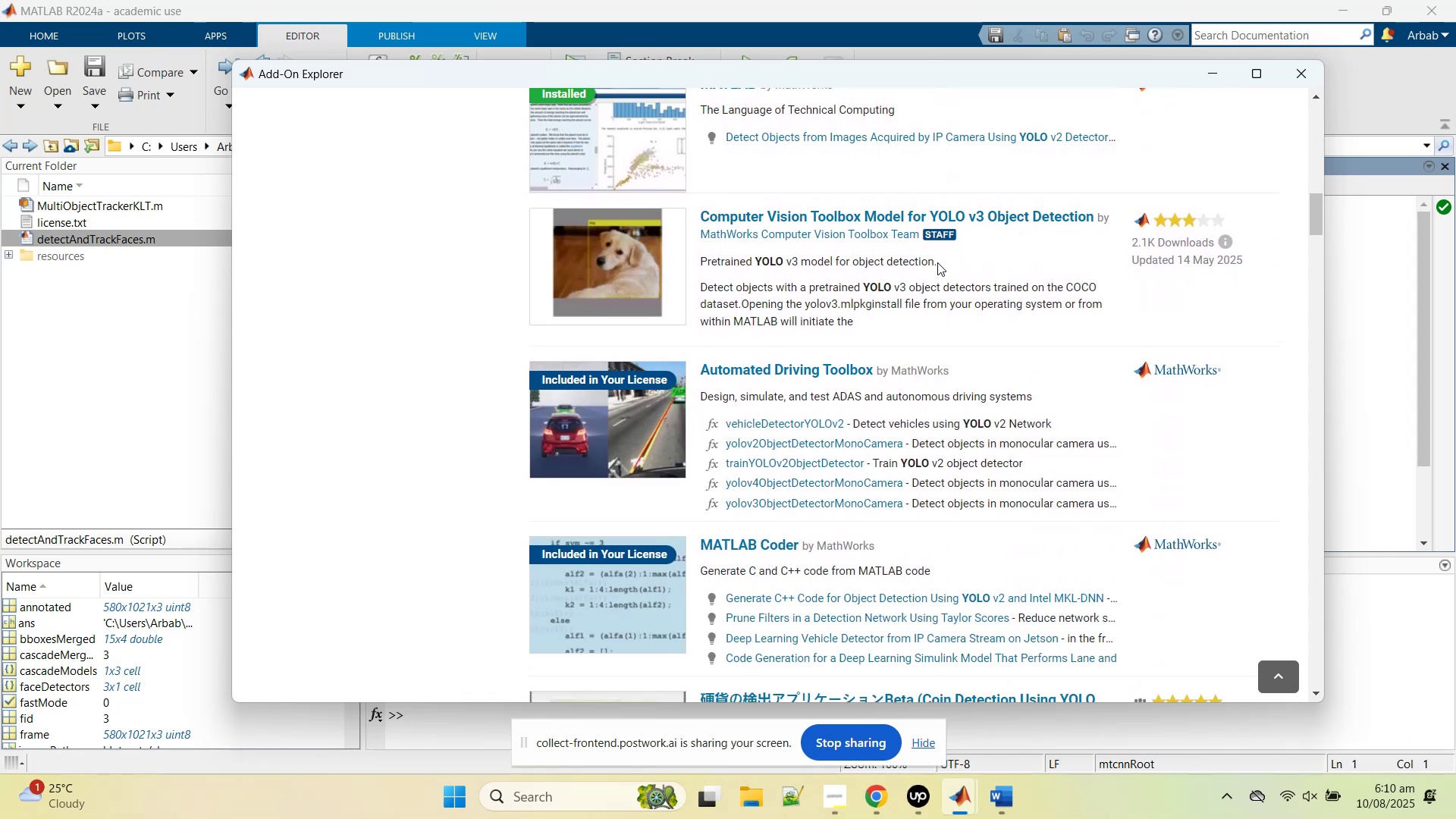 
mouse_move([957, 220])
 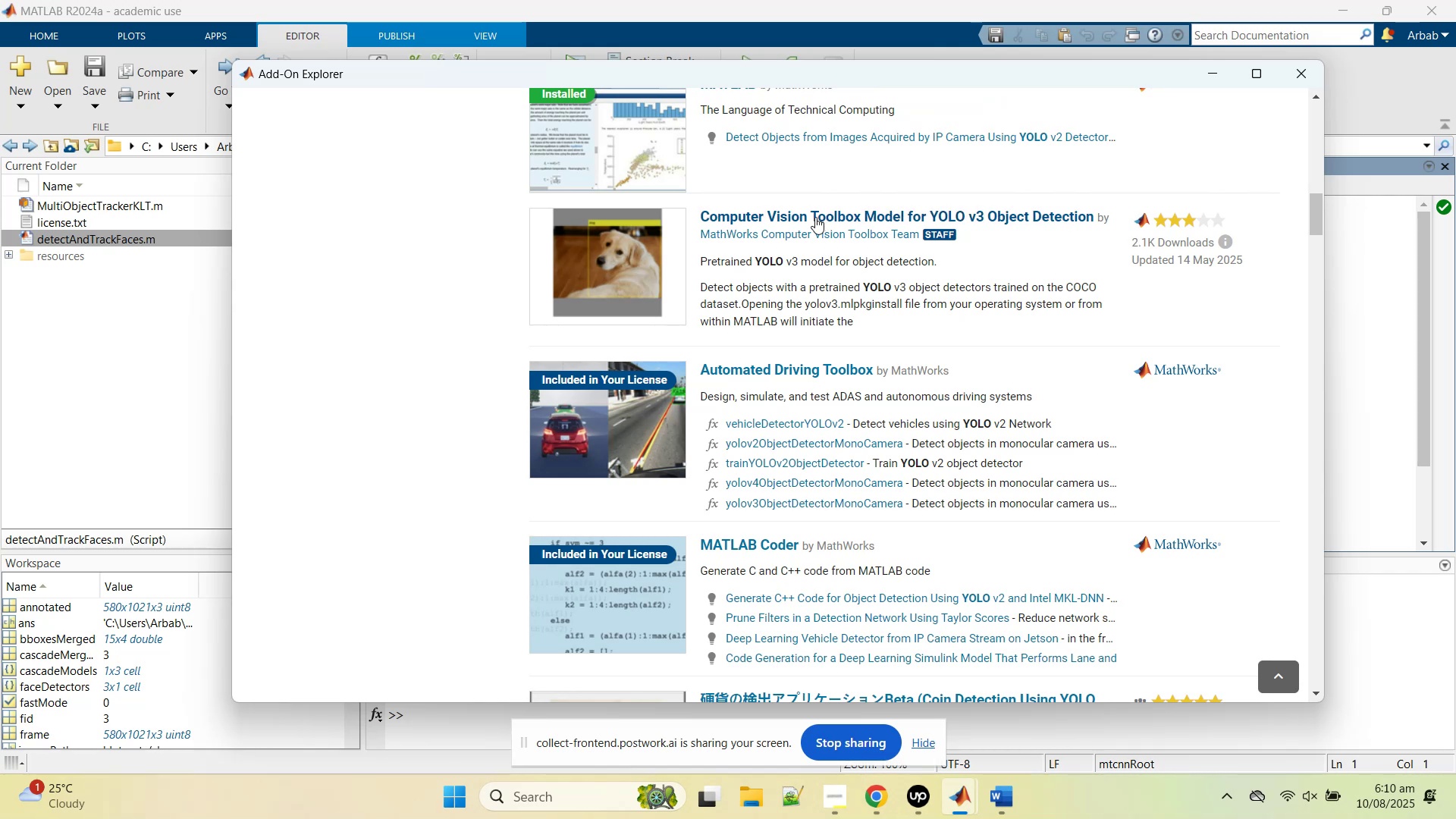 
left_click([815, 217])
 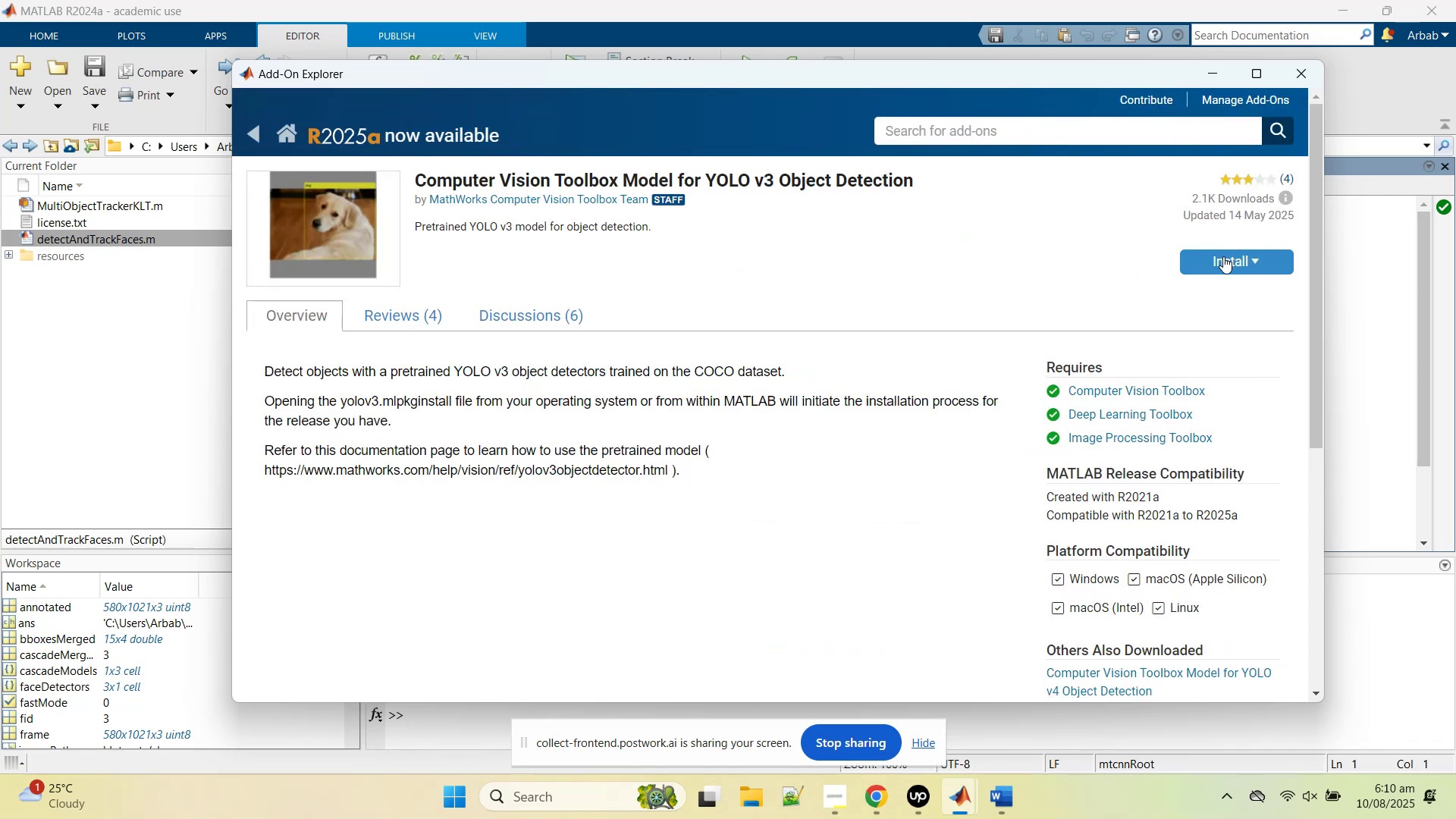 
wait(5.8)
 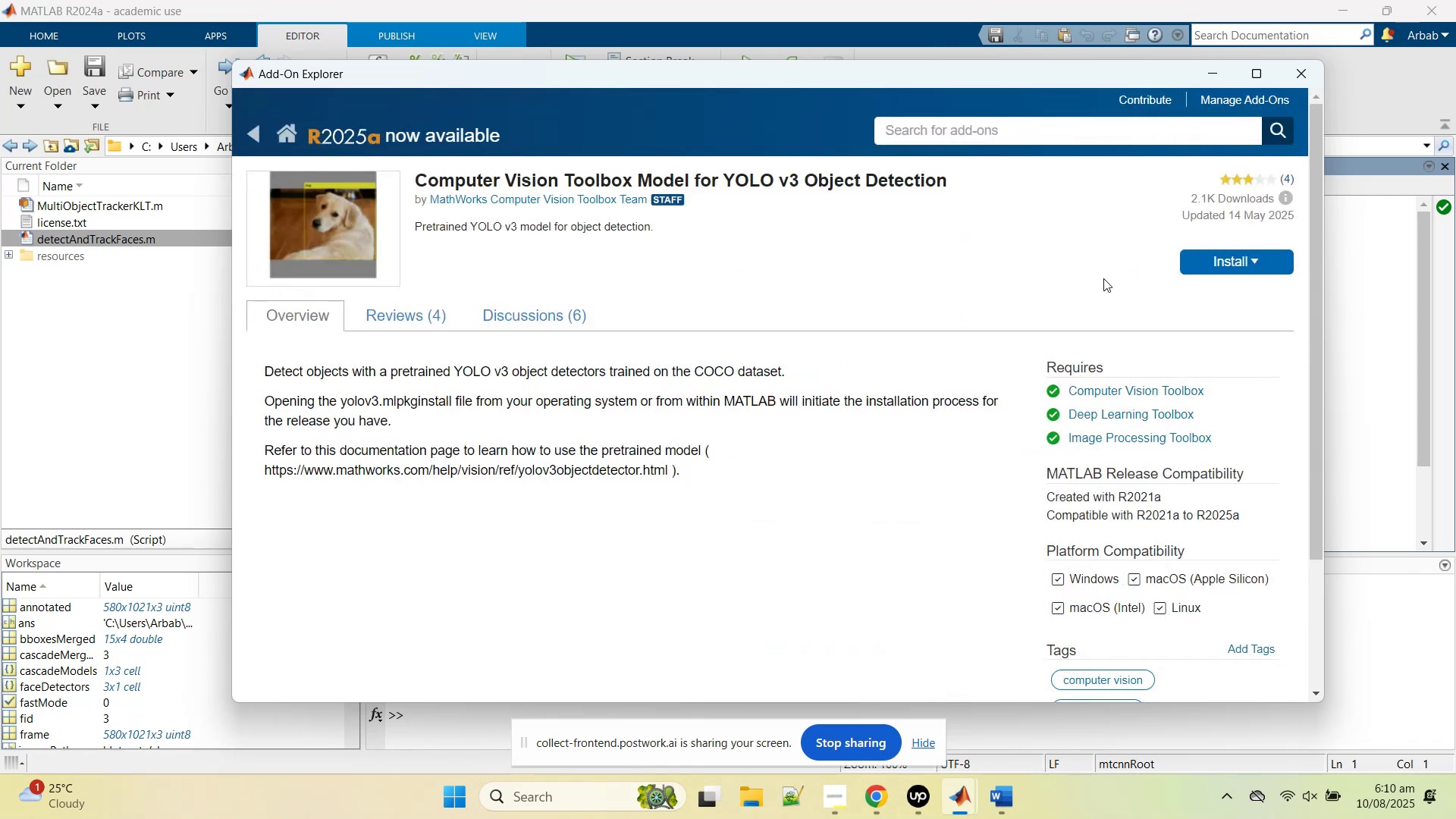 
left_click([260, 131])
 